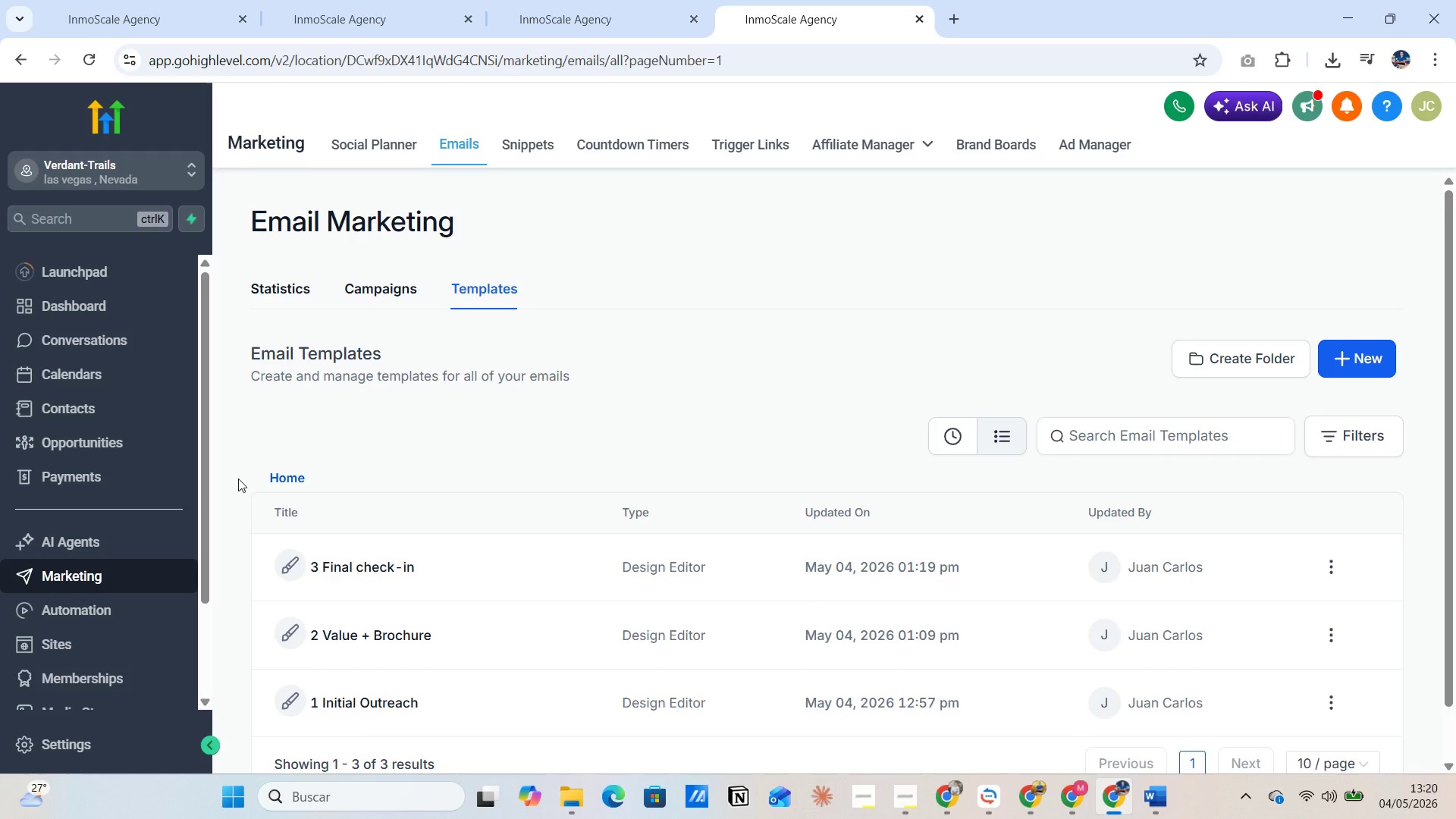 
wait(10.3)
 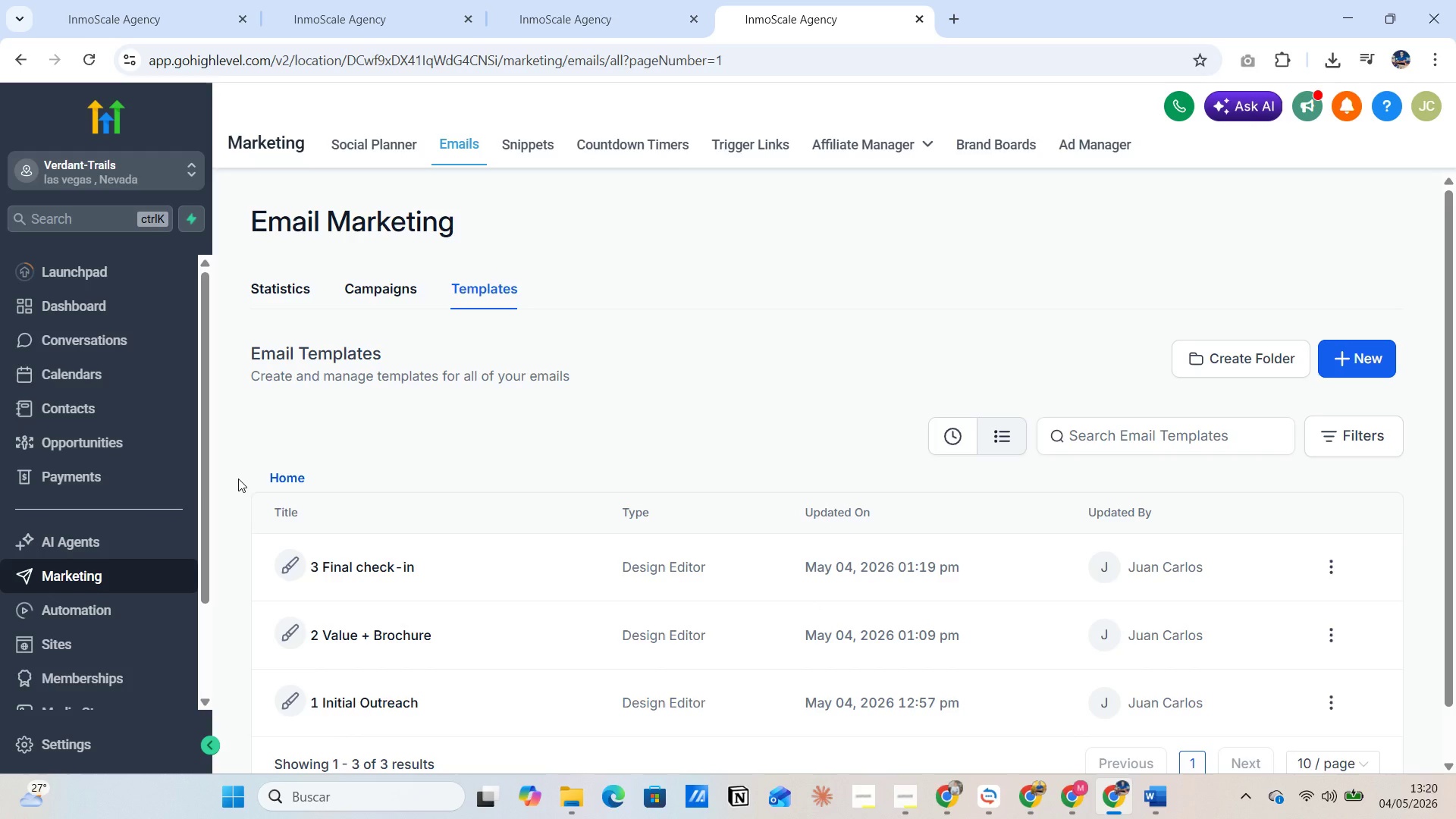 
key(PrintScreen)
 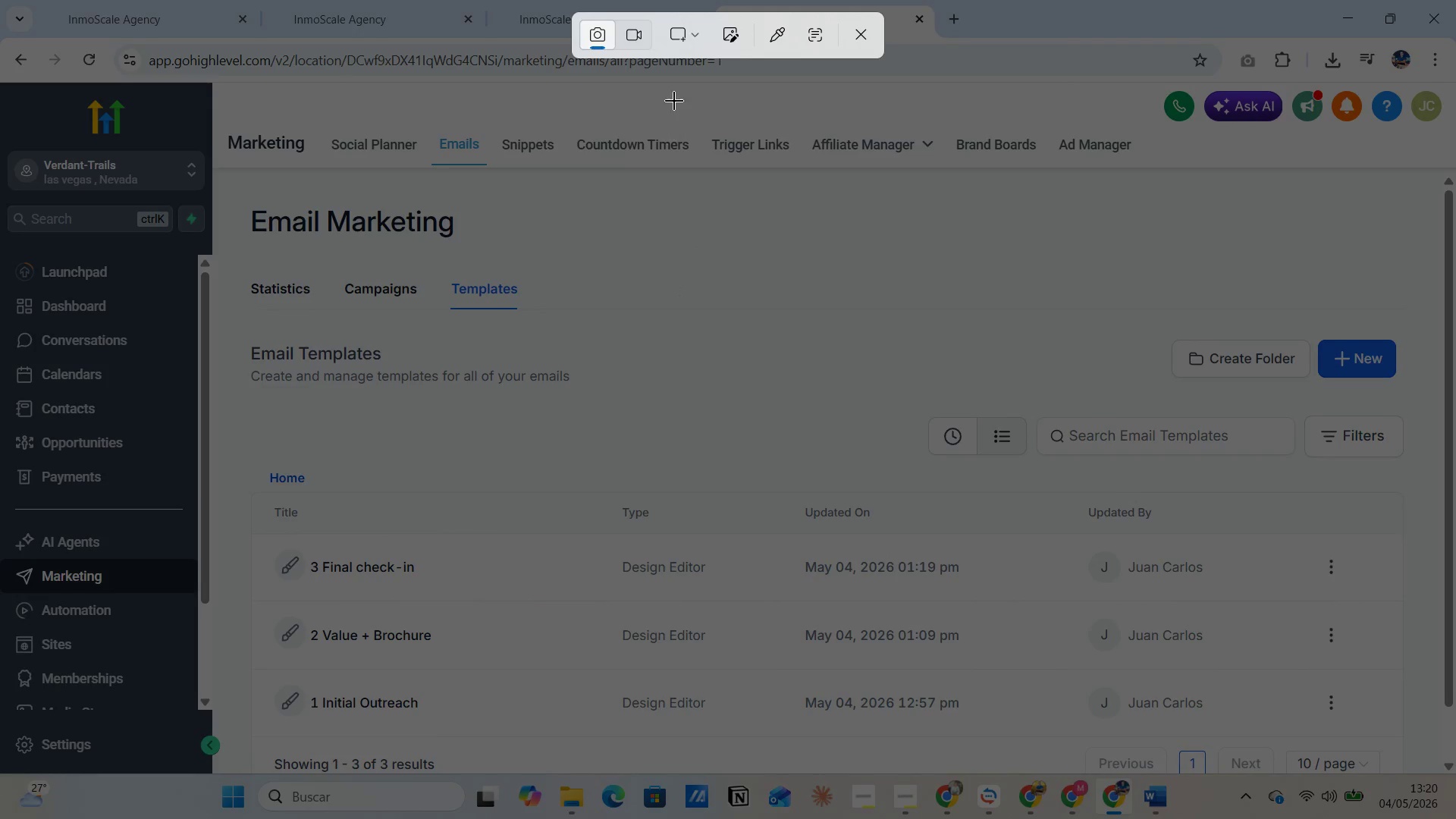 
left_click([694, 43])
 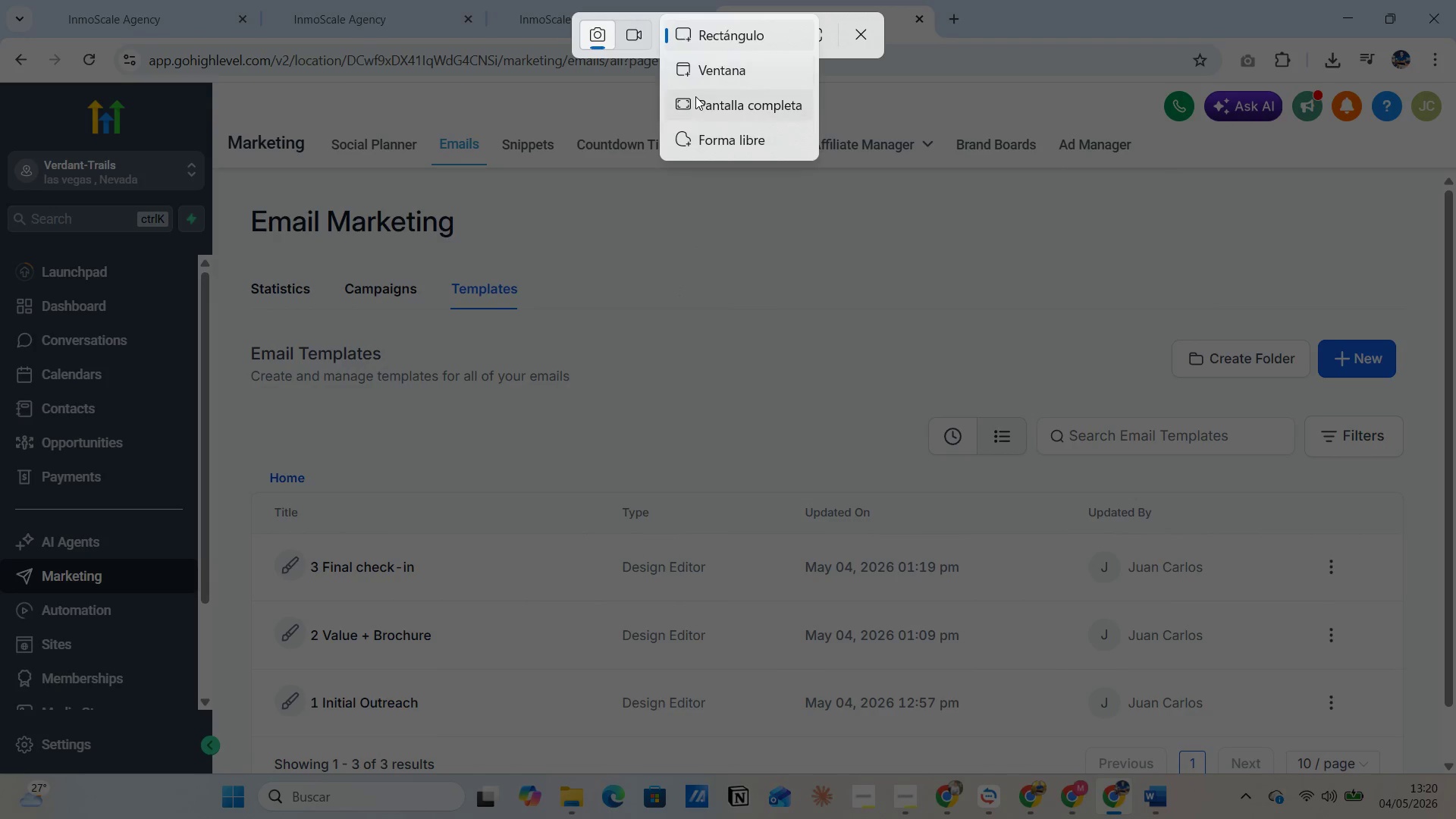 
left_click([695, 96])
 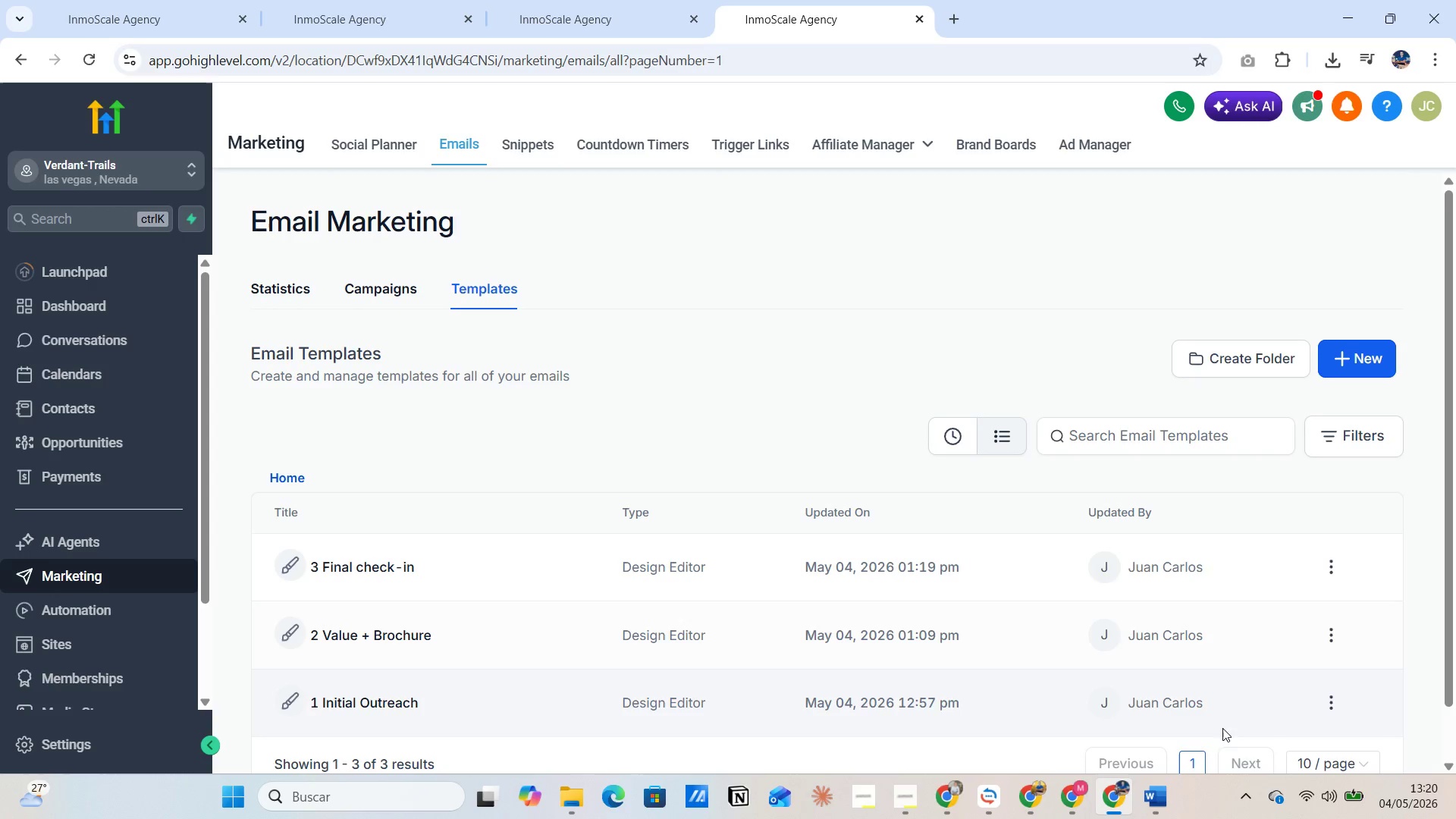 
left_click([1167, 794])
 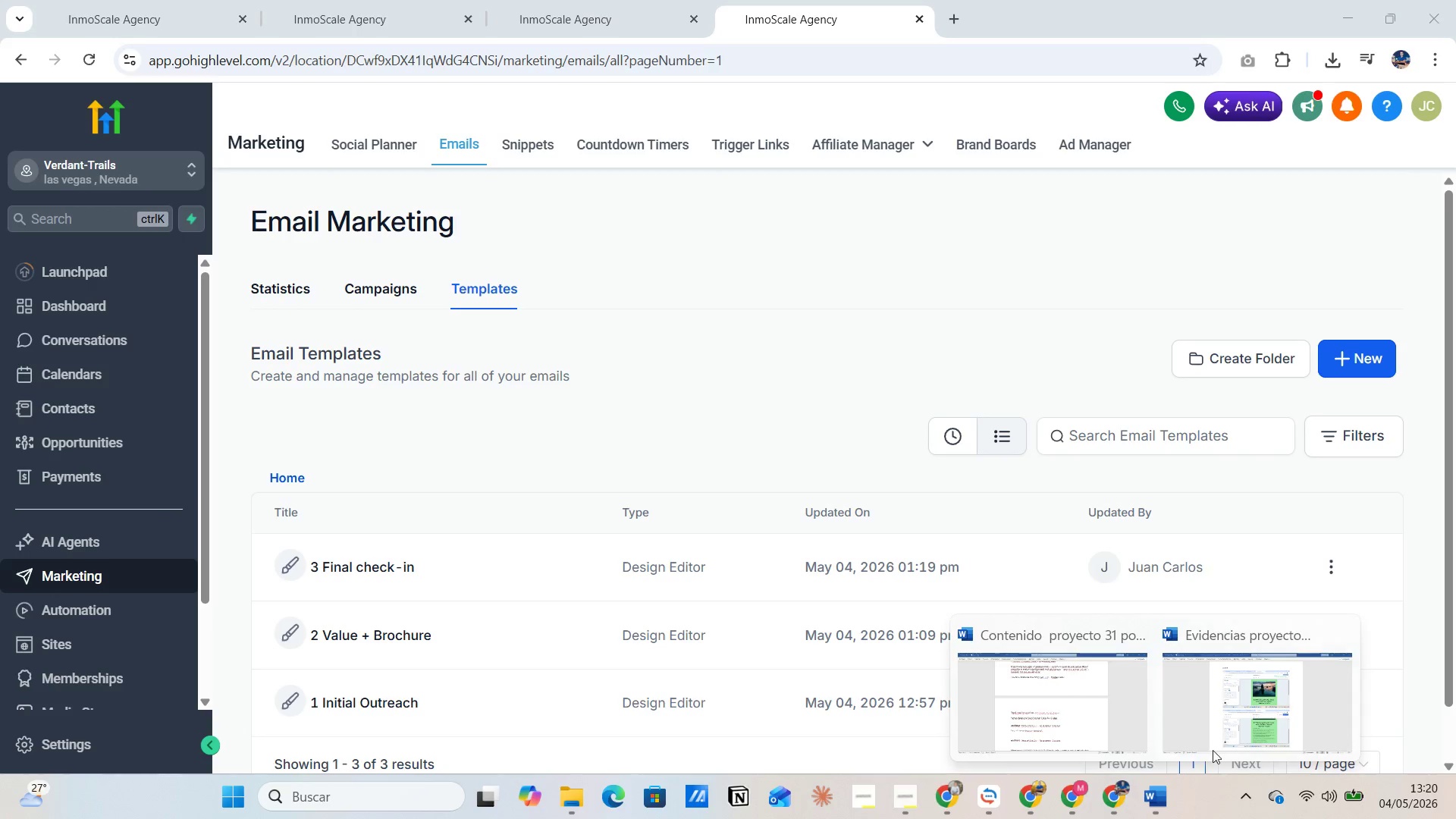 
left_click([1213, 732])
 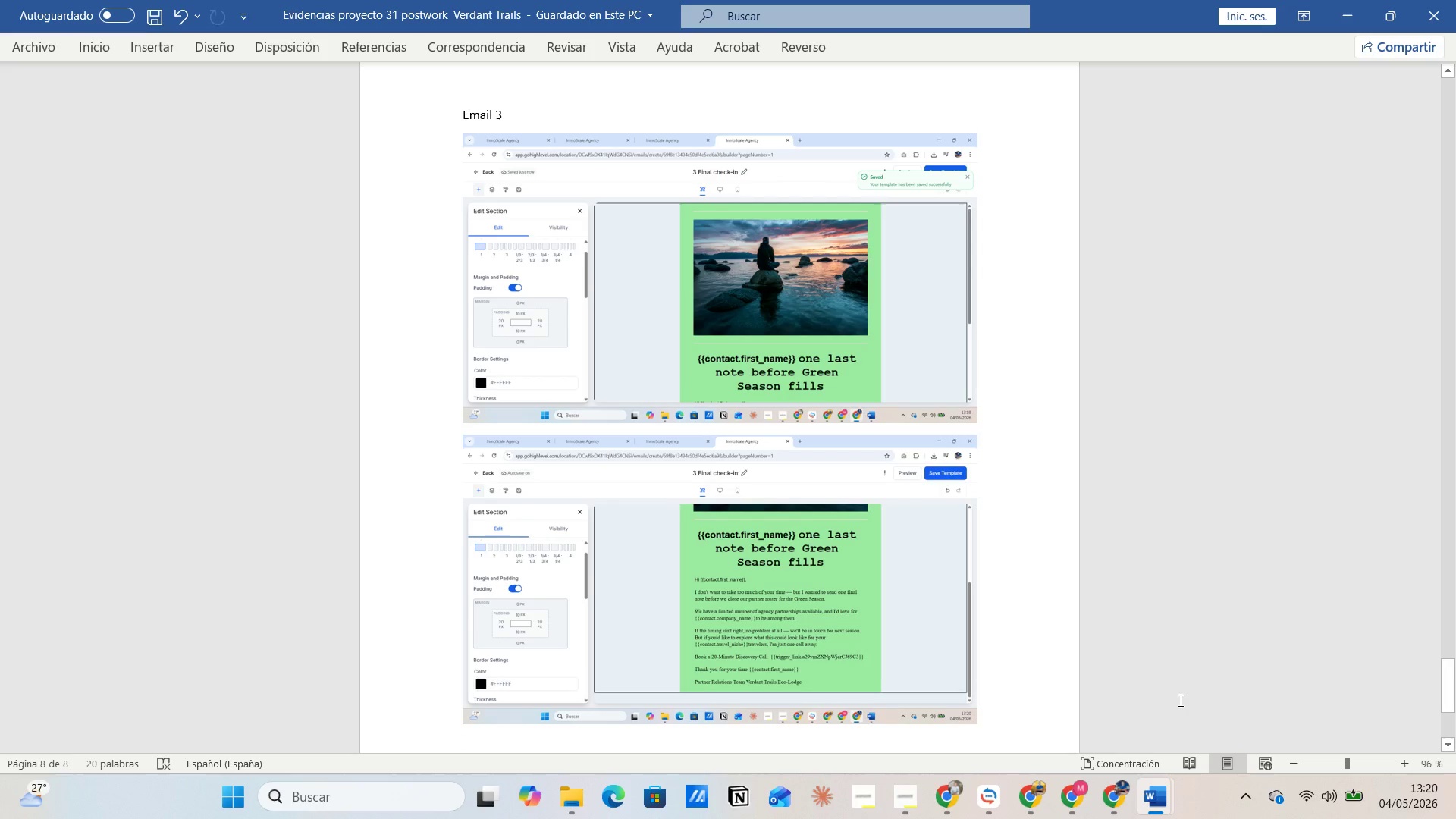 
key(Control+V)
 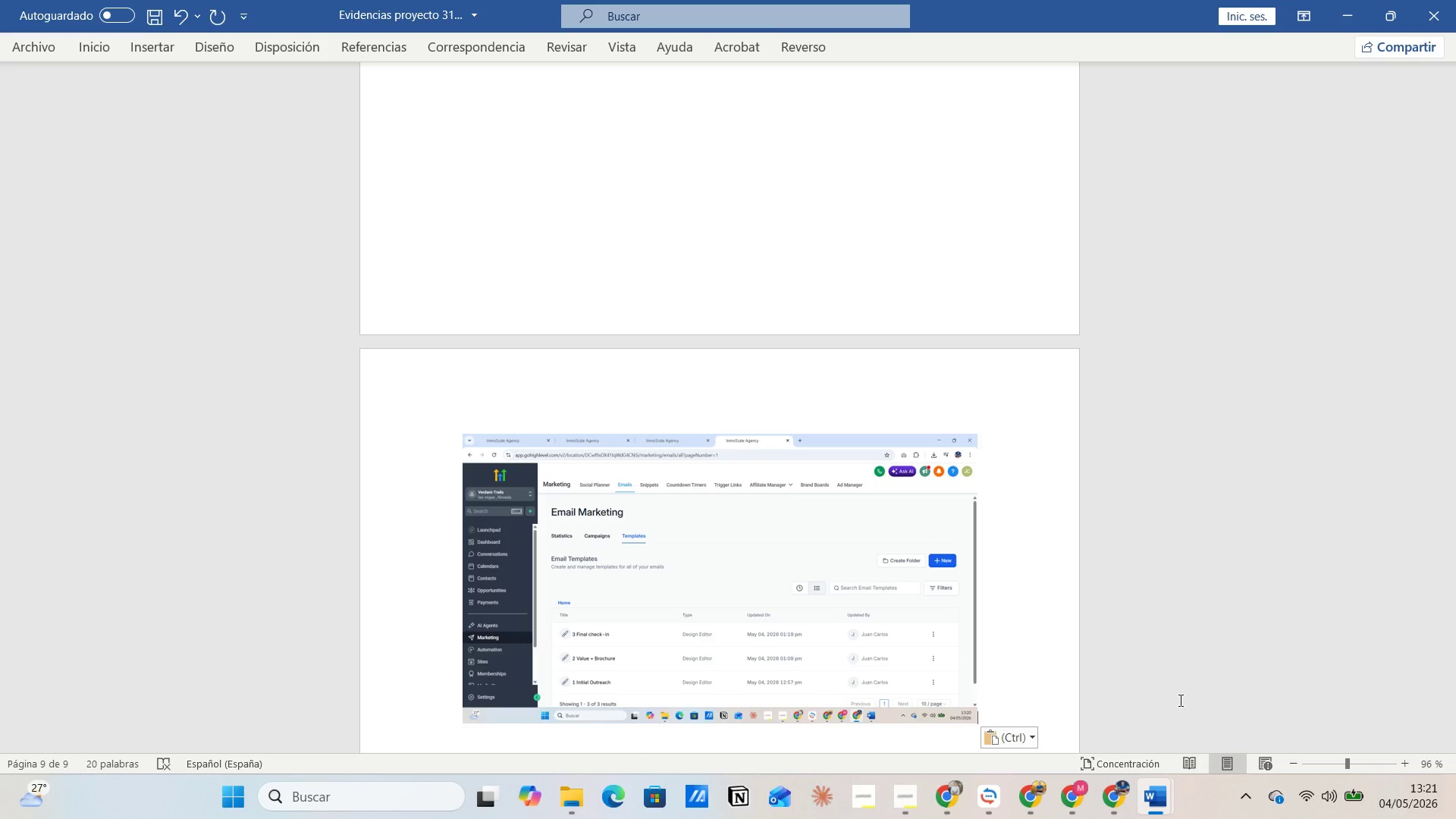 
wait(31.59)
 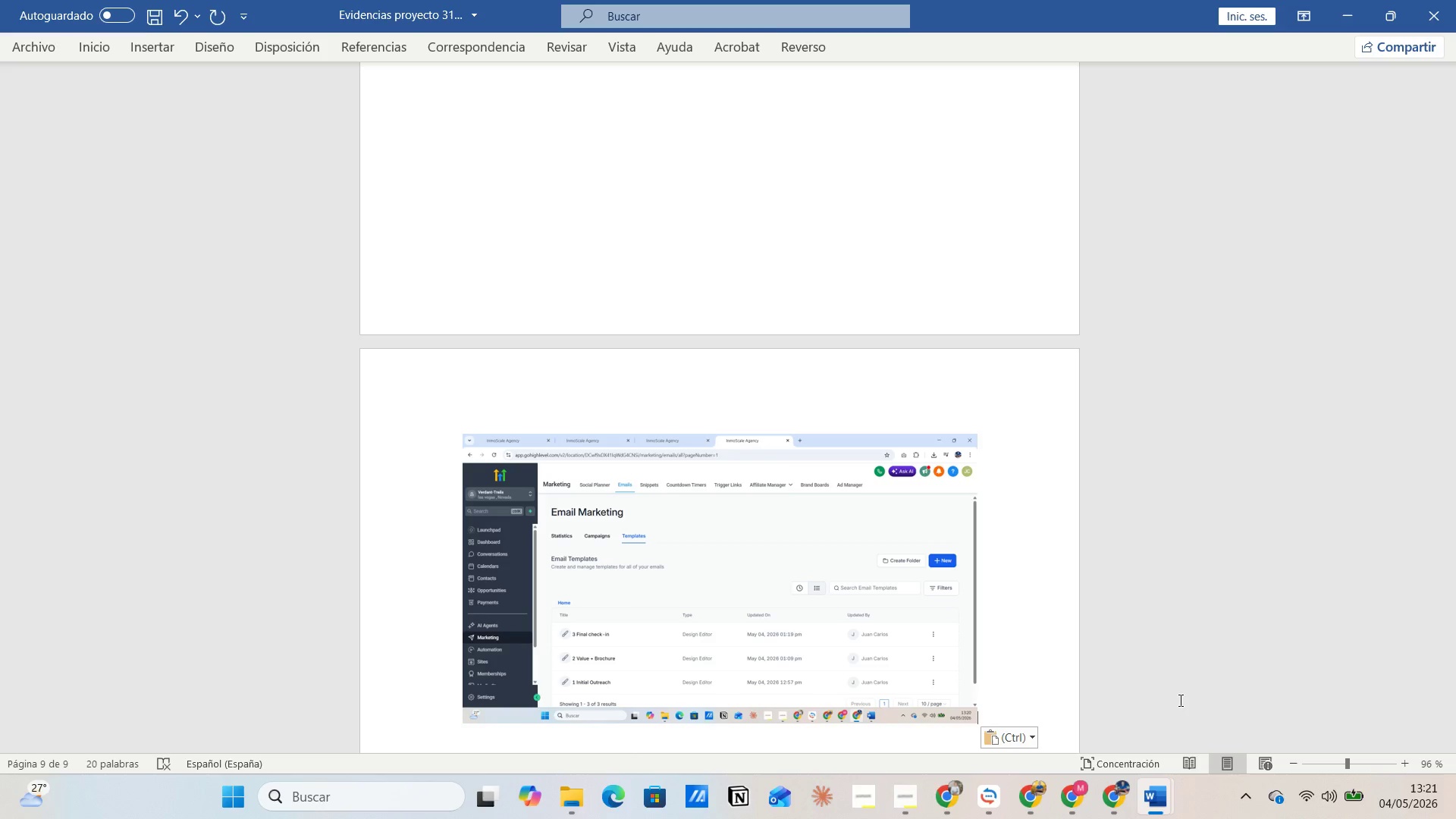 
scroll: coordinate [1194, 688], scroll_direction: down, amount: 2.0
 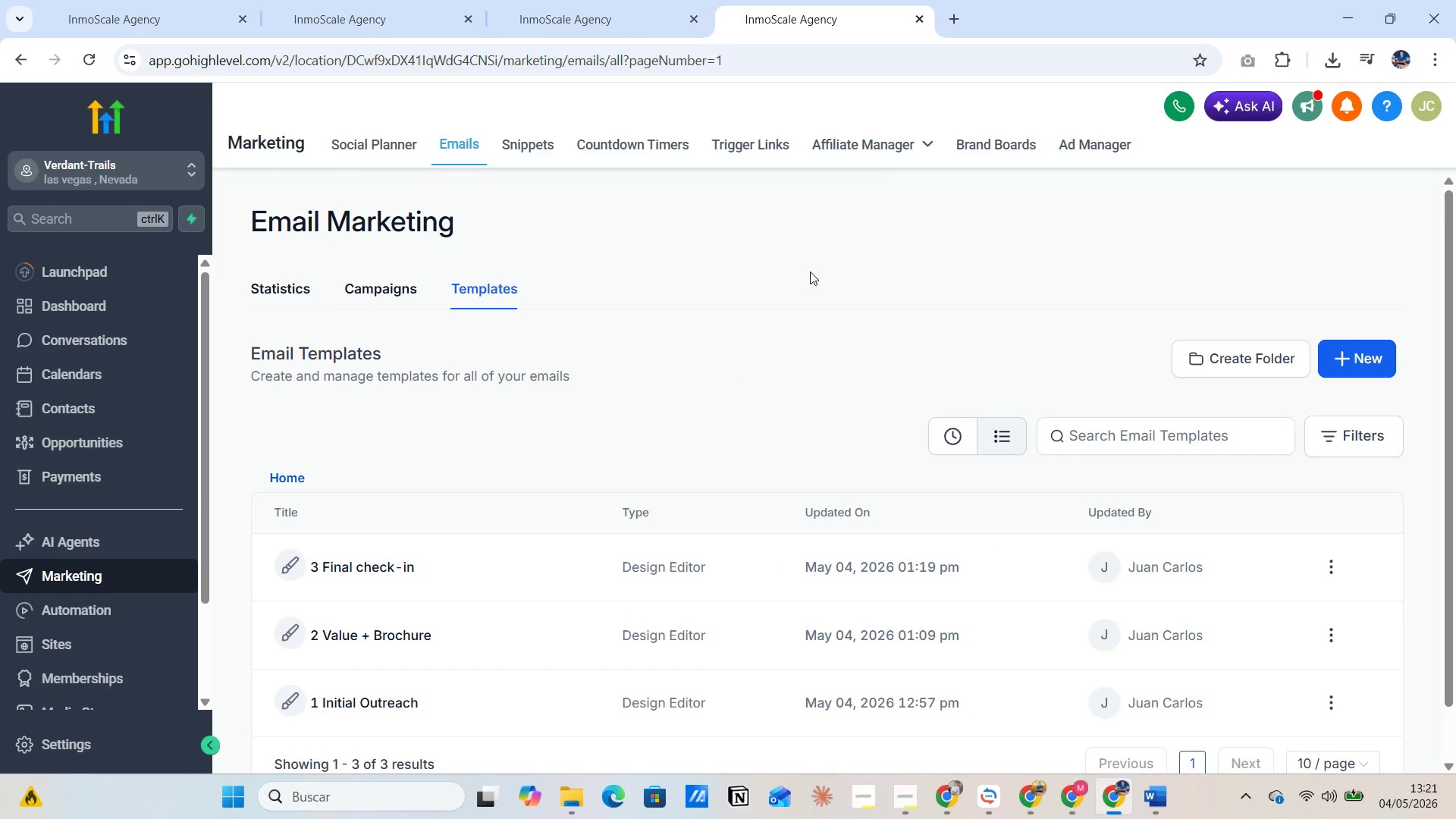 
left_click([954, 20])
 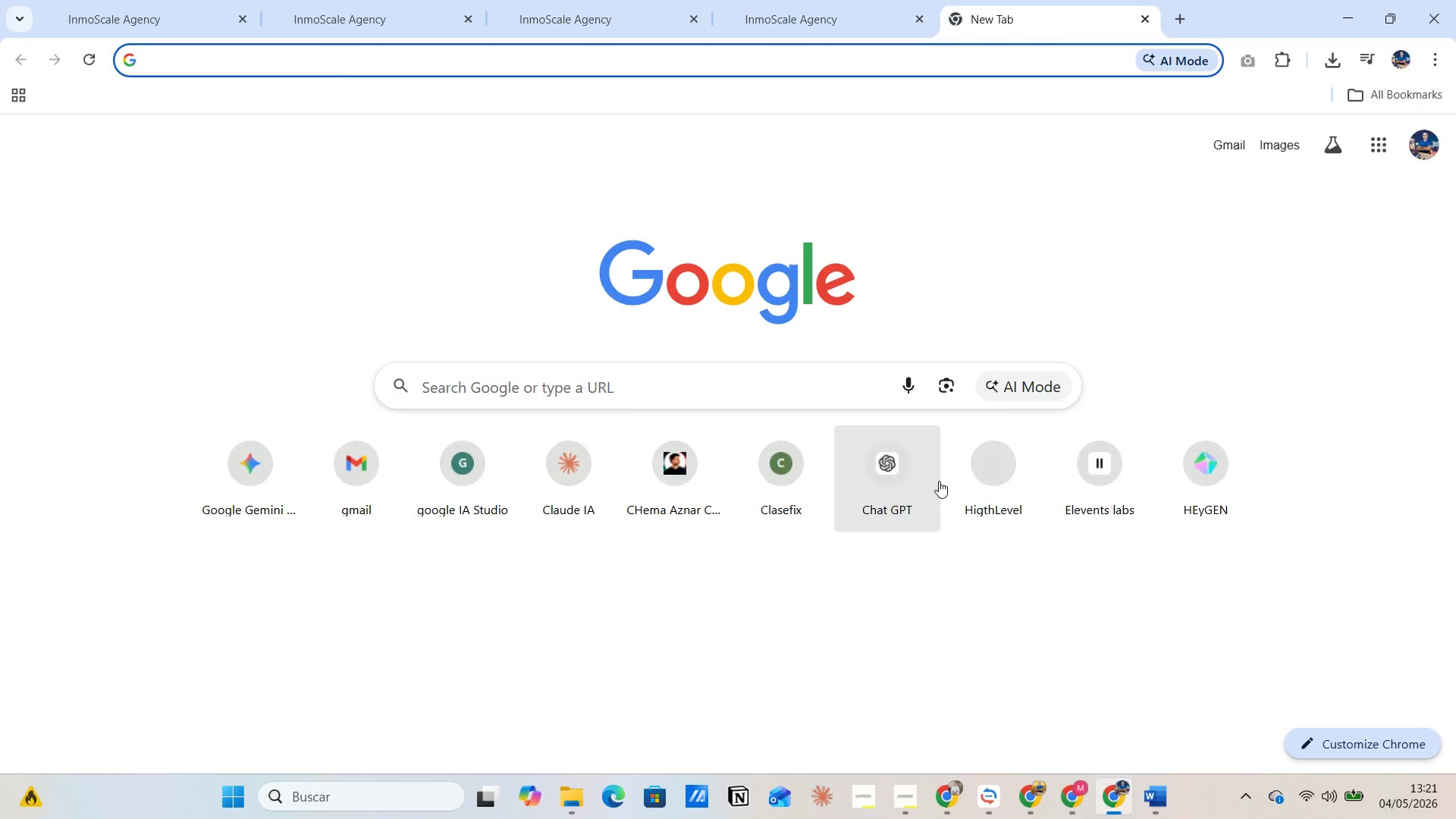 
left_click([1009, 478])
 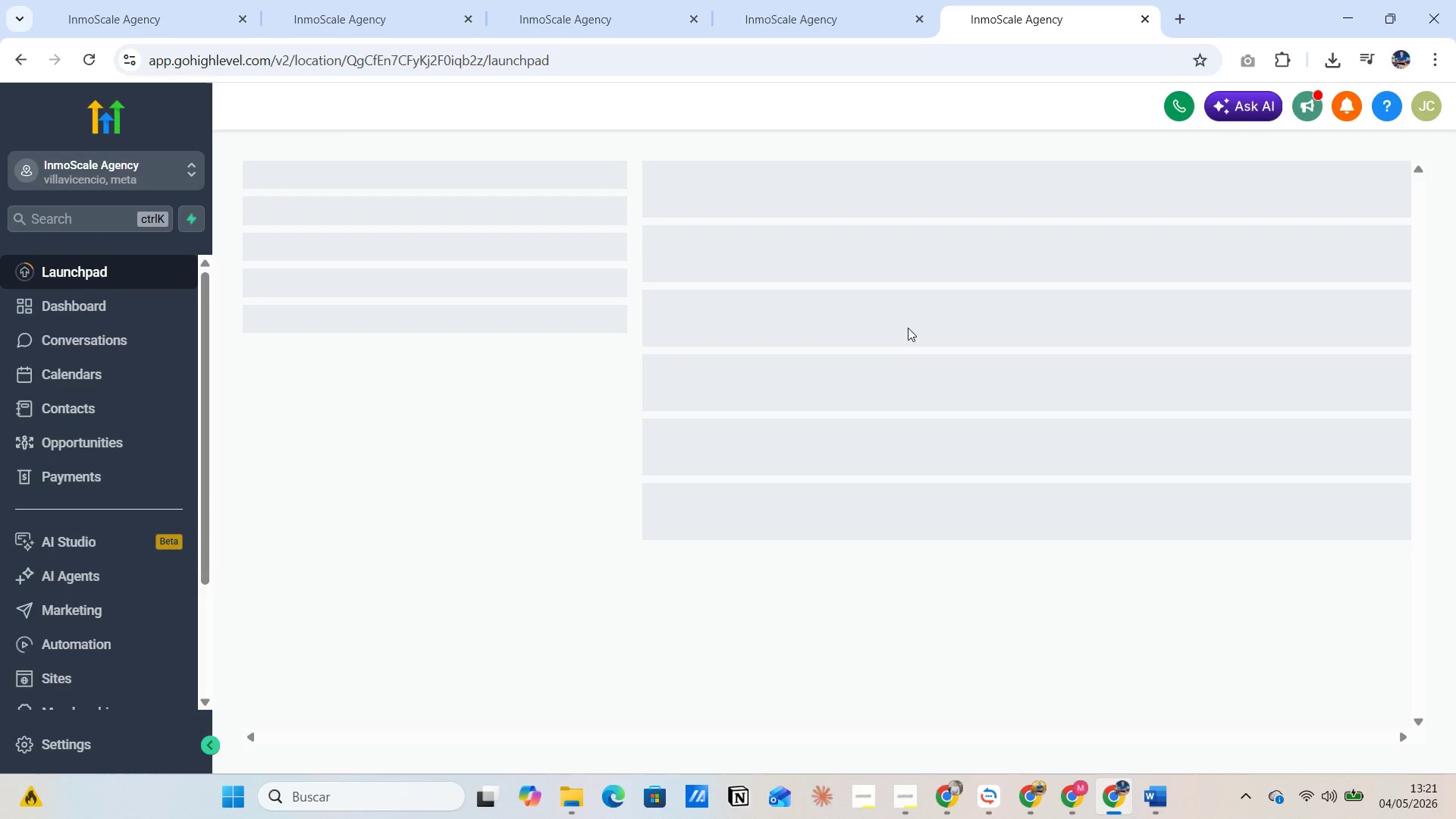 
wait(14.27)
 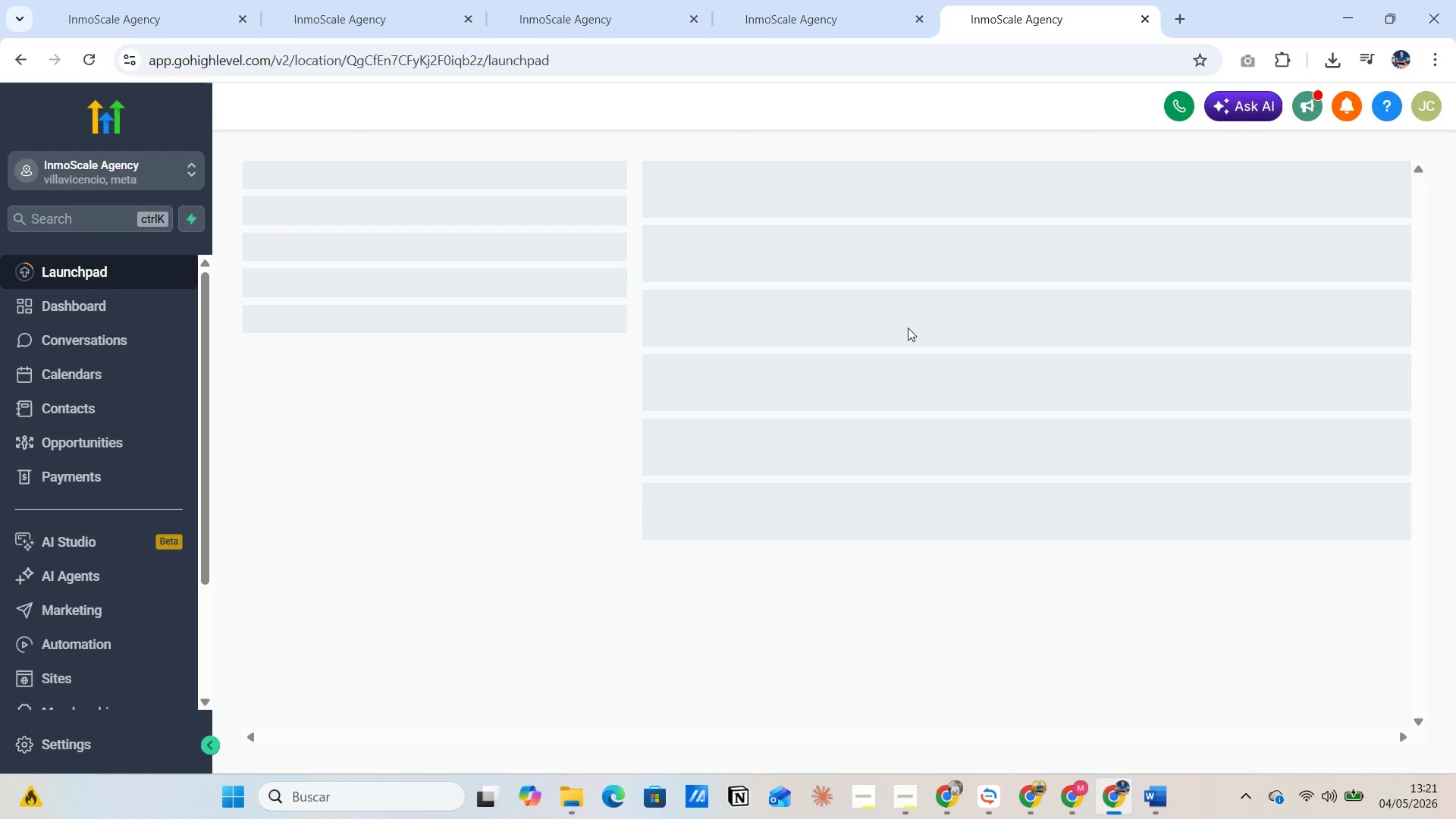 
left_click([189, 171])
 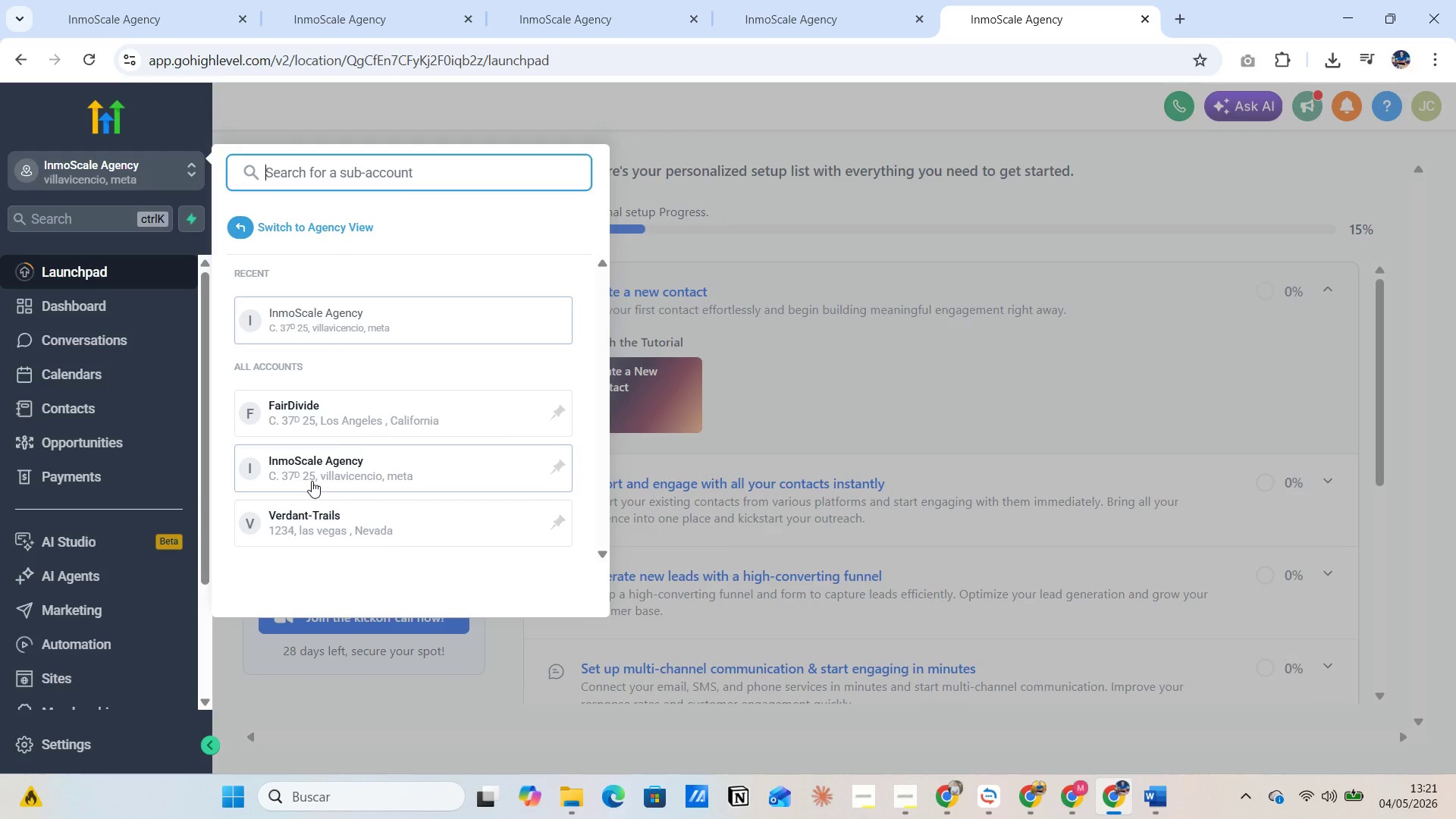 
left_click([305, 513])
 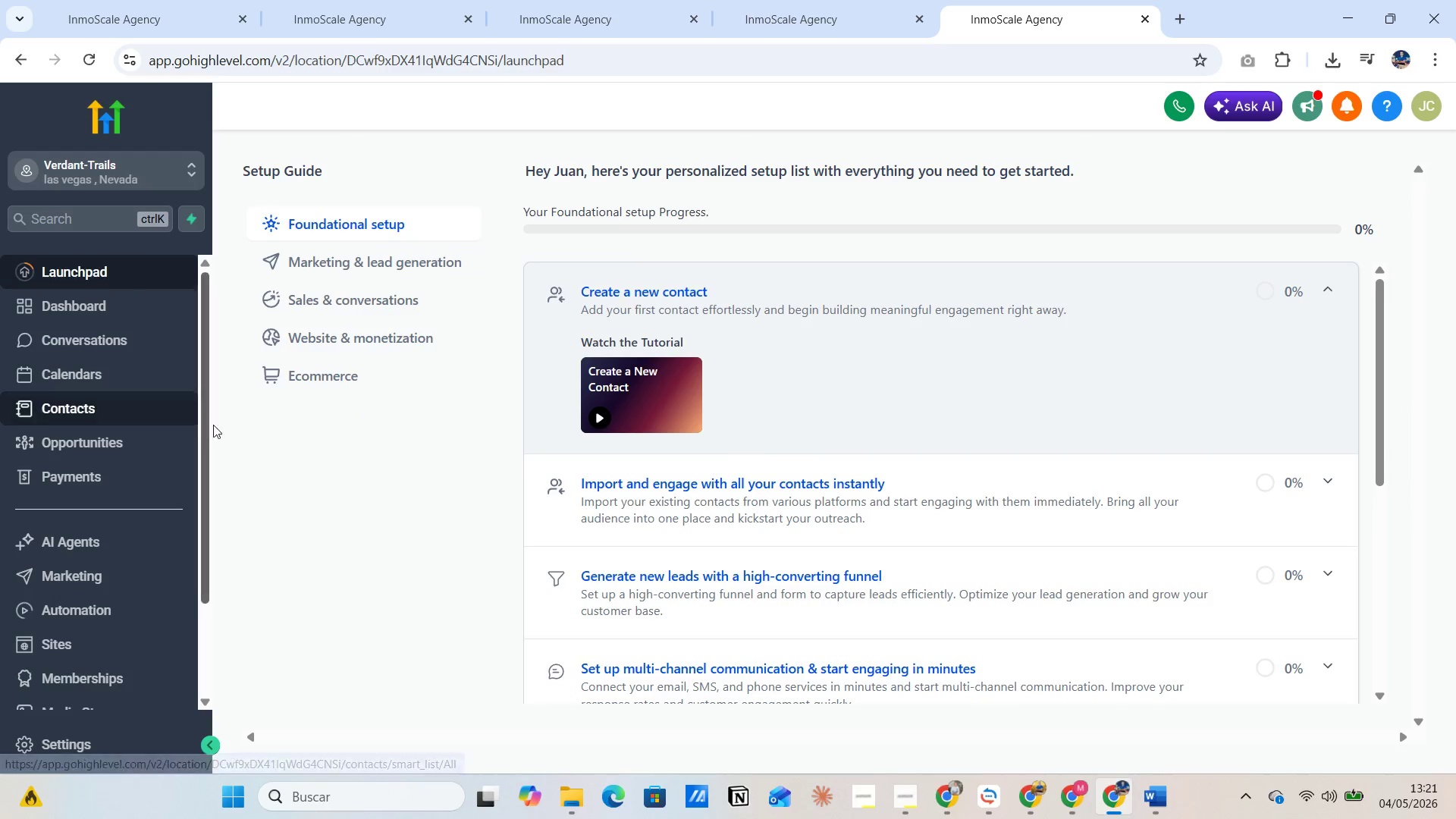 
left_click_drag(start_coordinate=[208, 434], to_coordinate=[177, 608])
 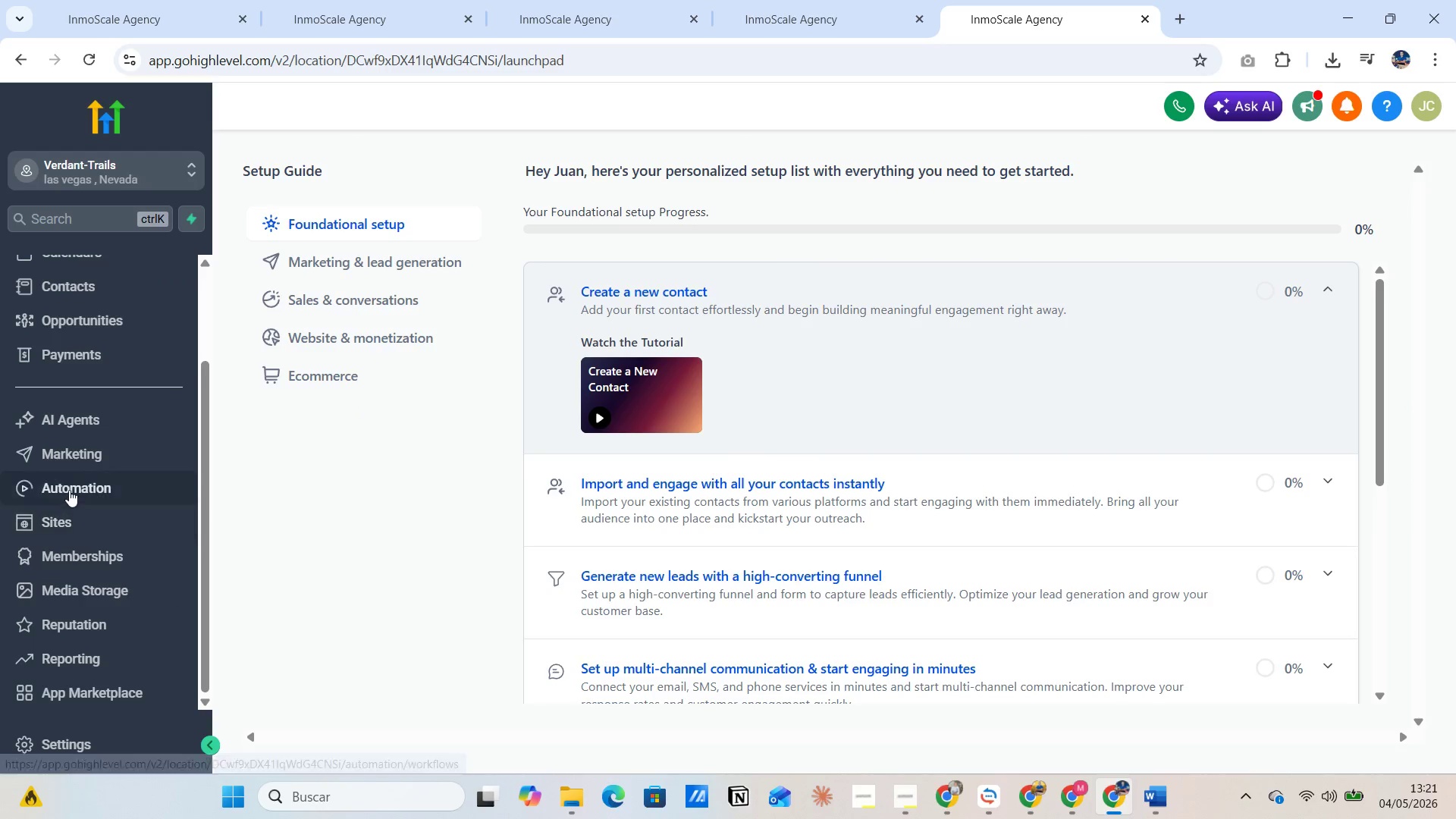 
left_click([69, 489])
 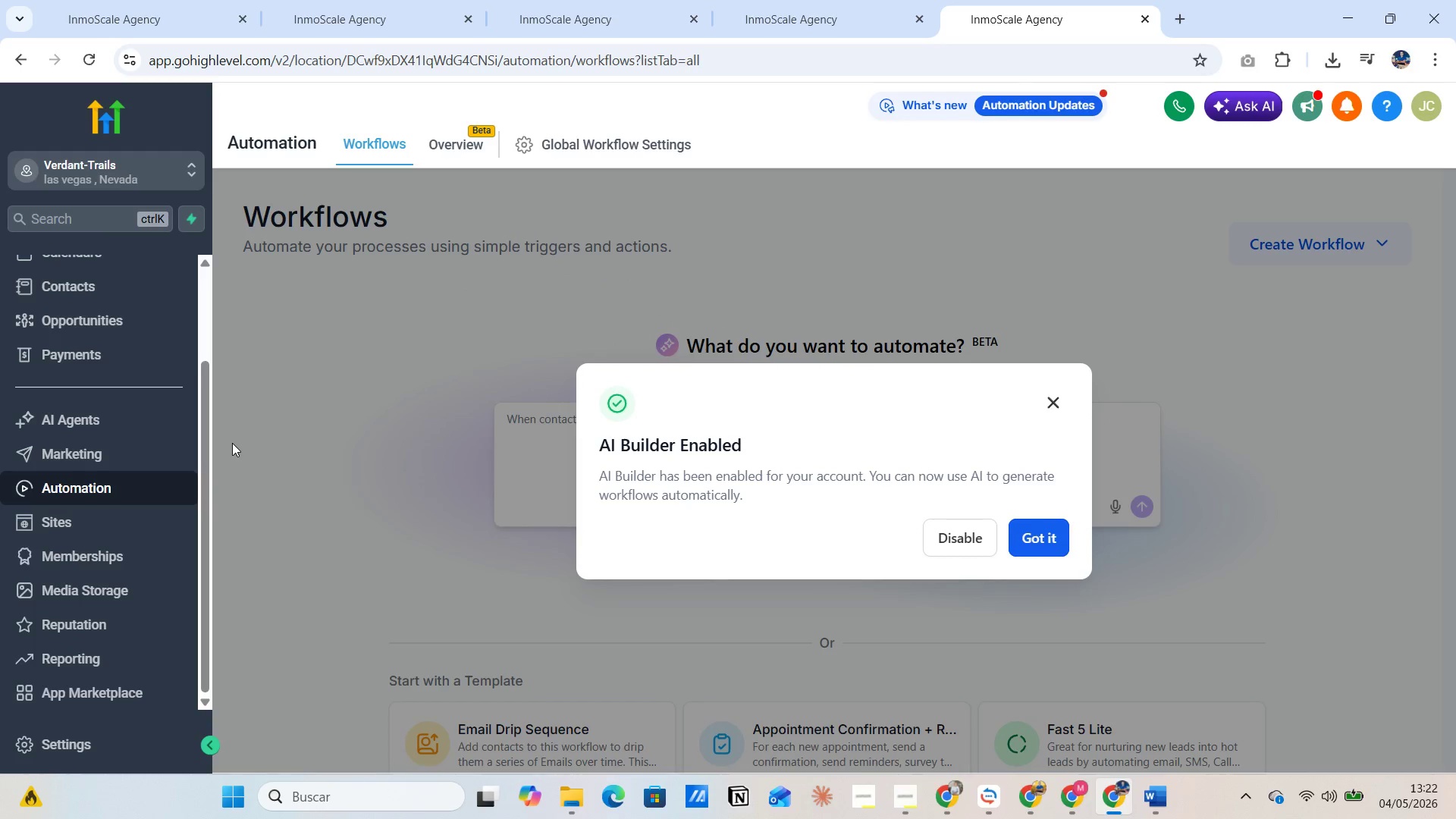 
wait(26.39)
 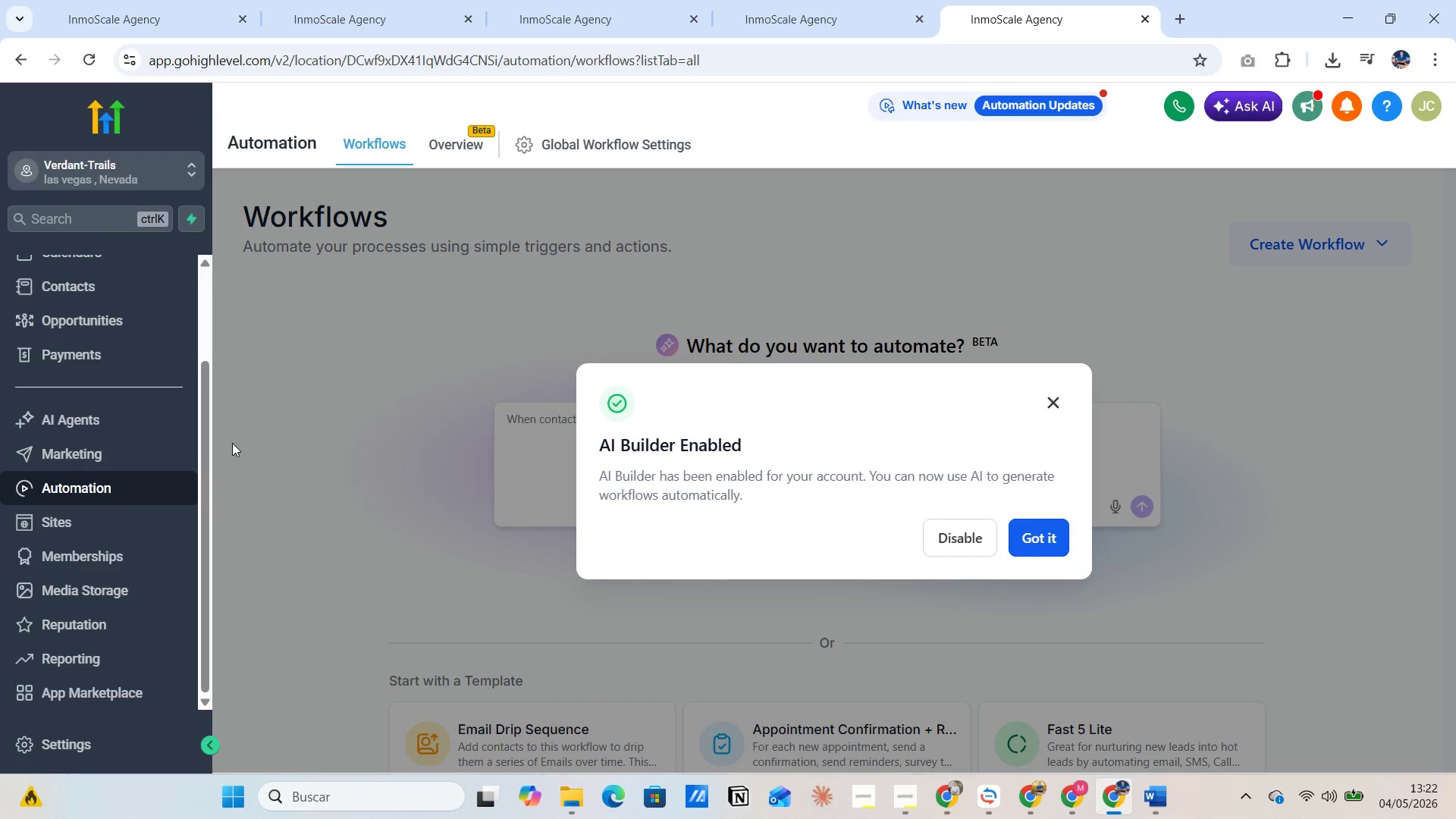 
left_click([1040, 551])
 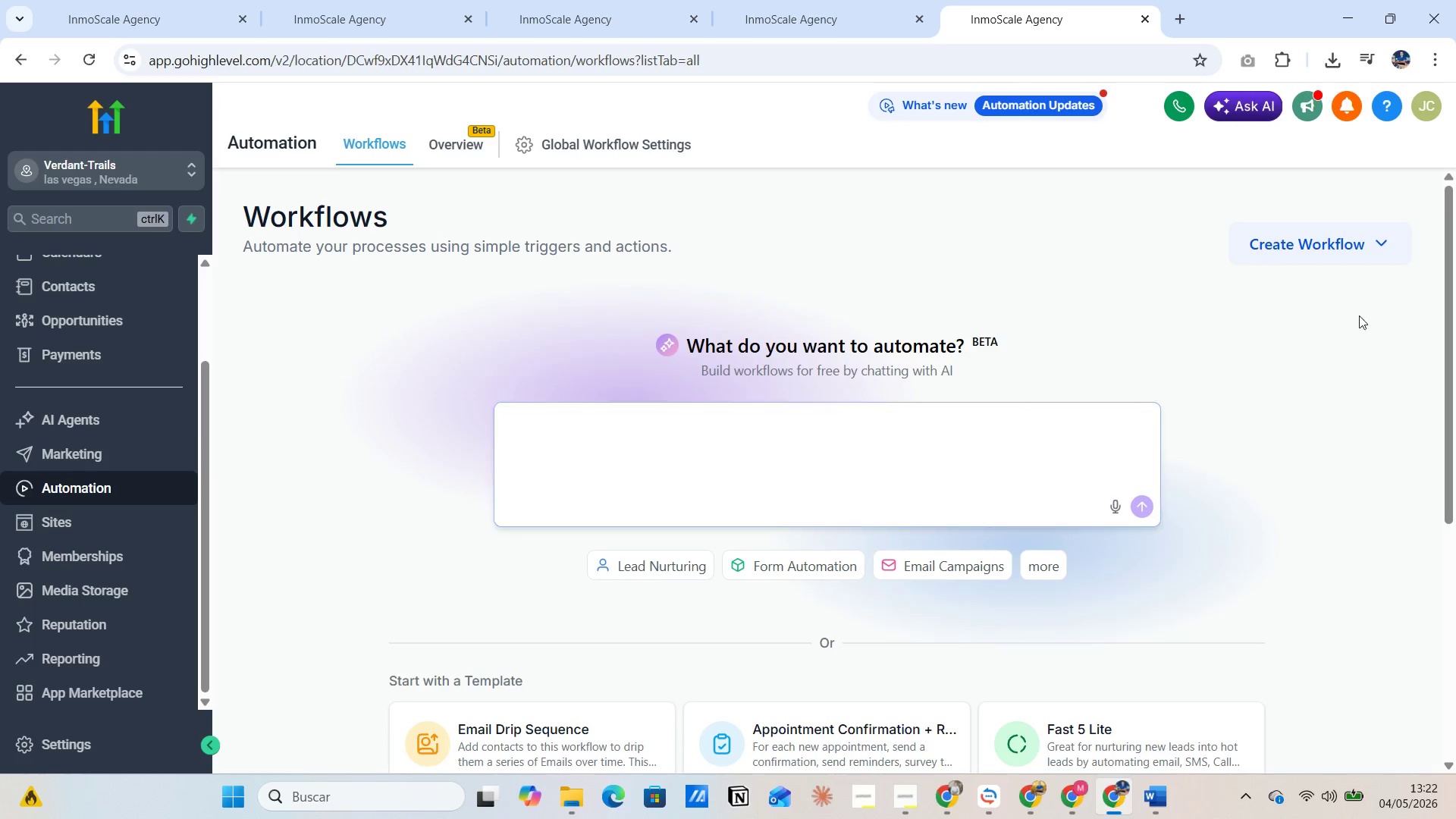 
left_click([1389, 249])
 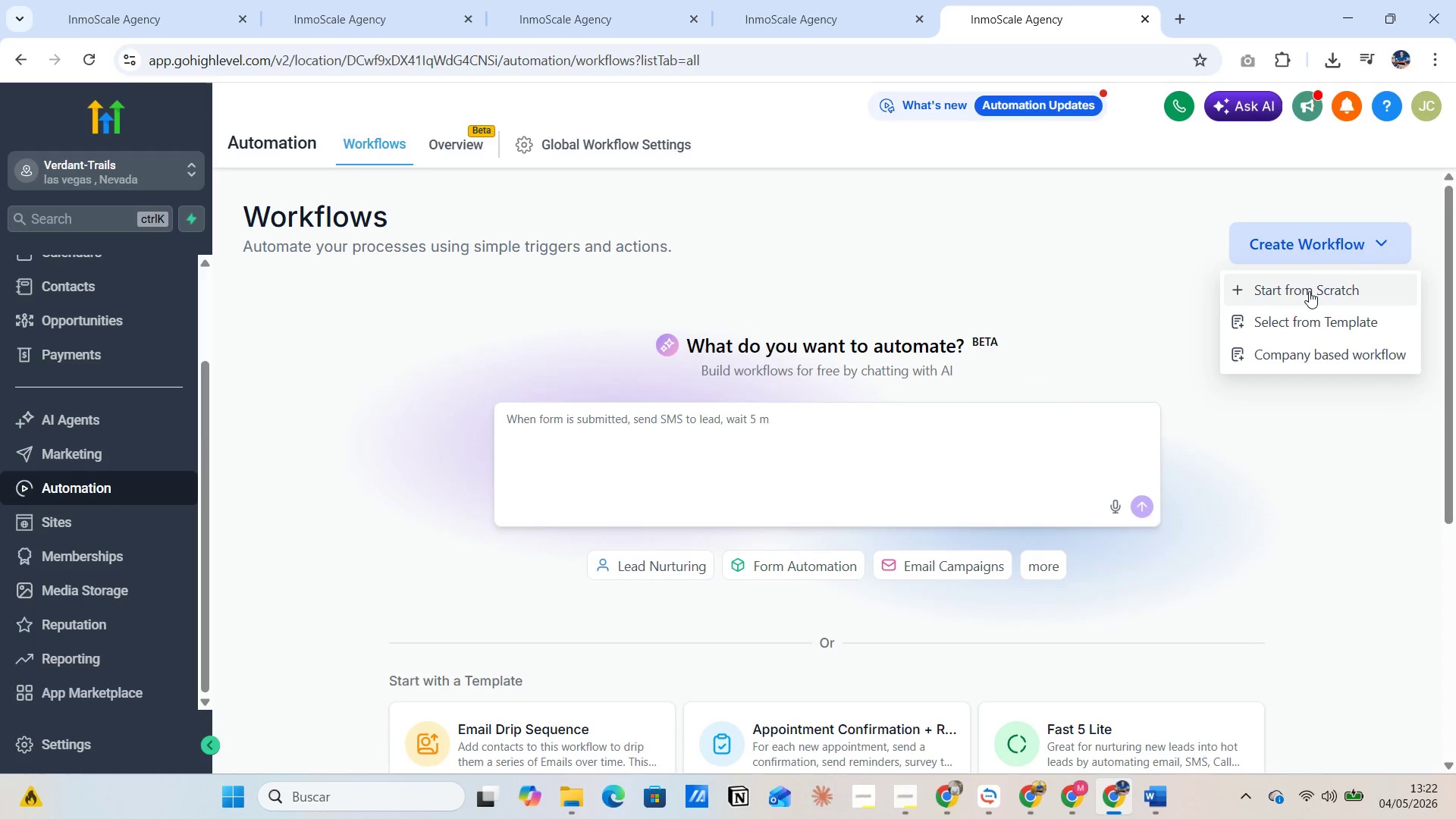 
left_click([1309, 291])
 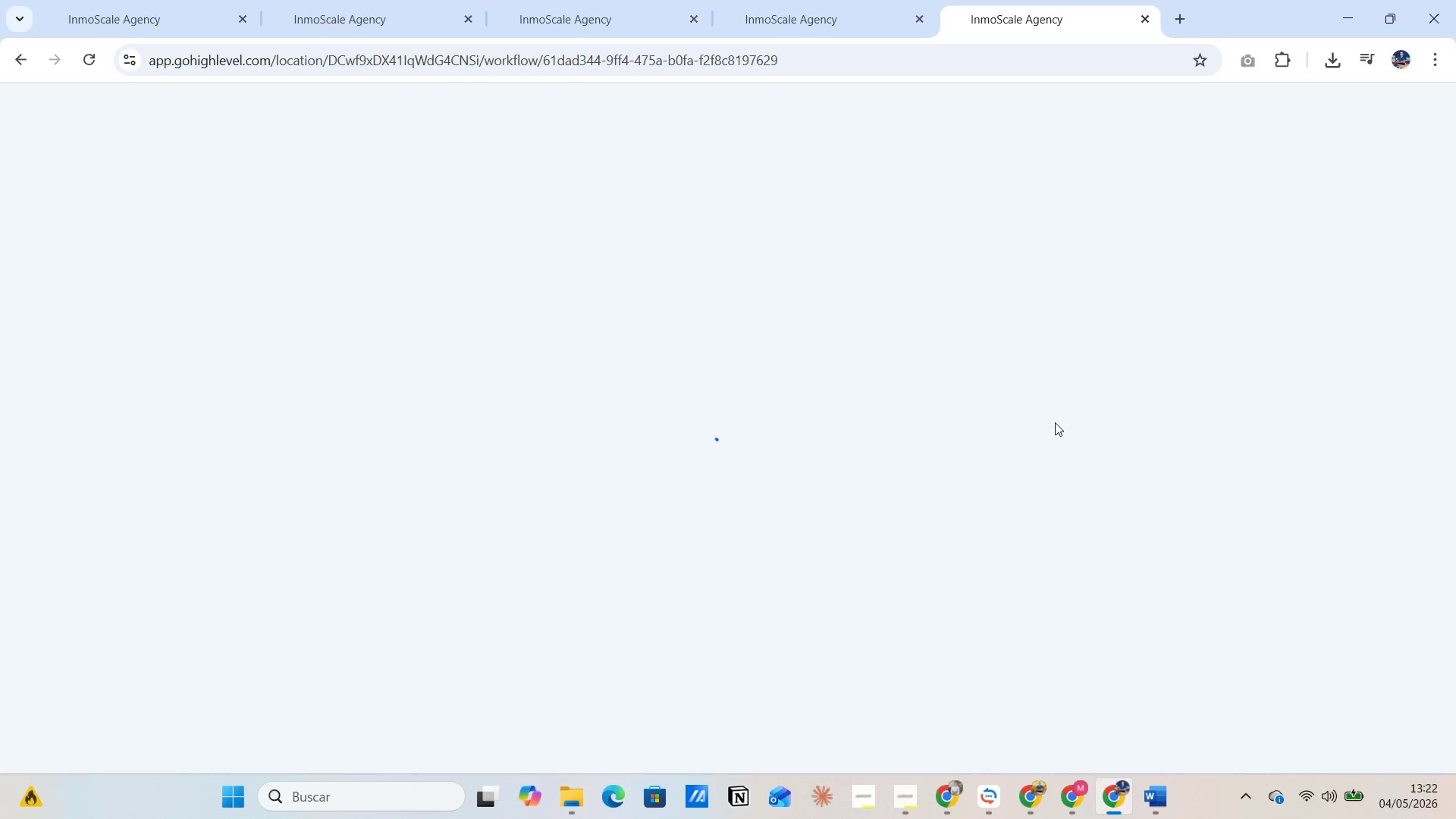 
wait(9.19)
 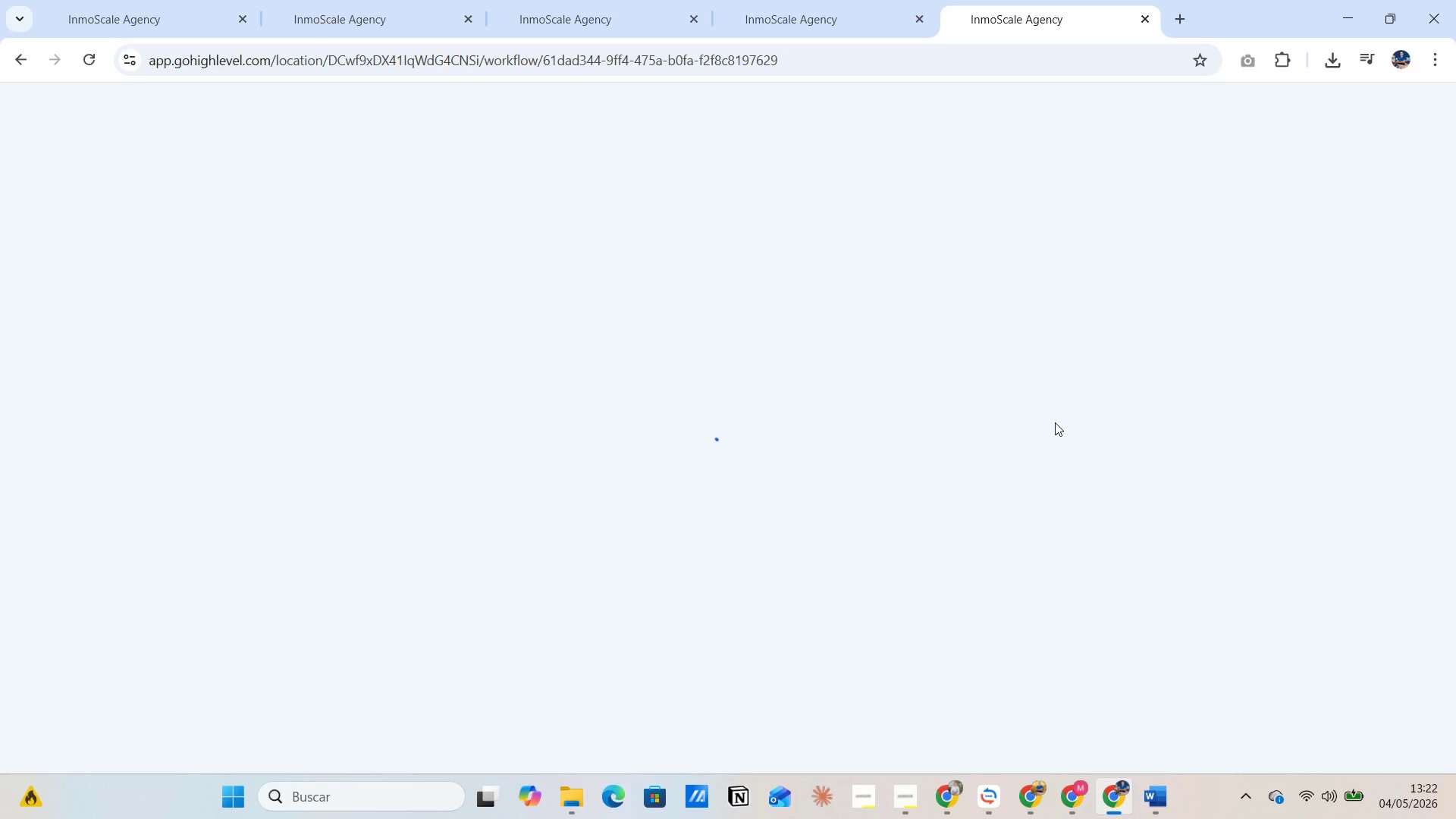 
left_click([677, 579])
 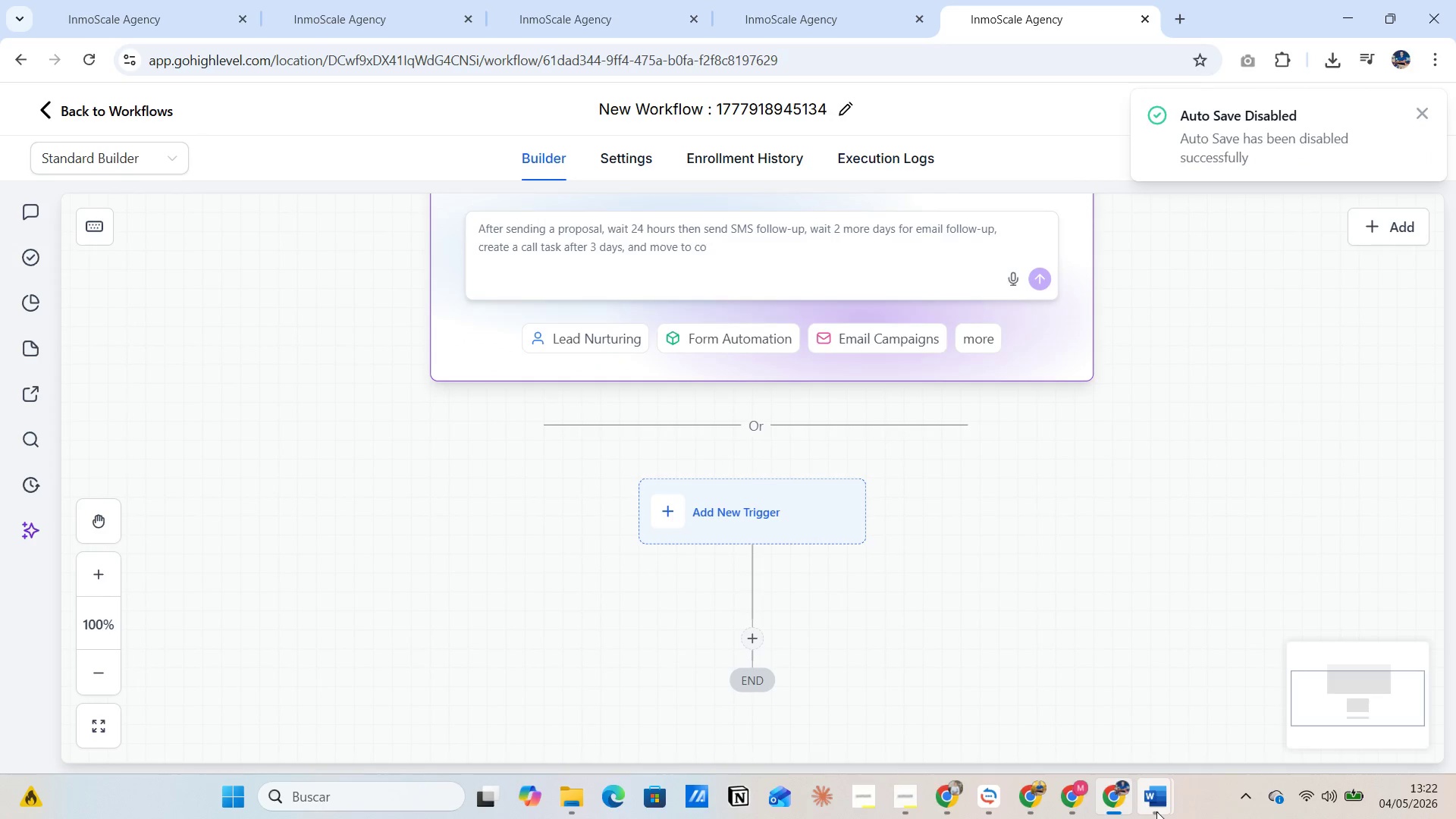 
wait(6.34)
 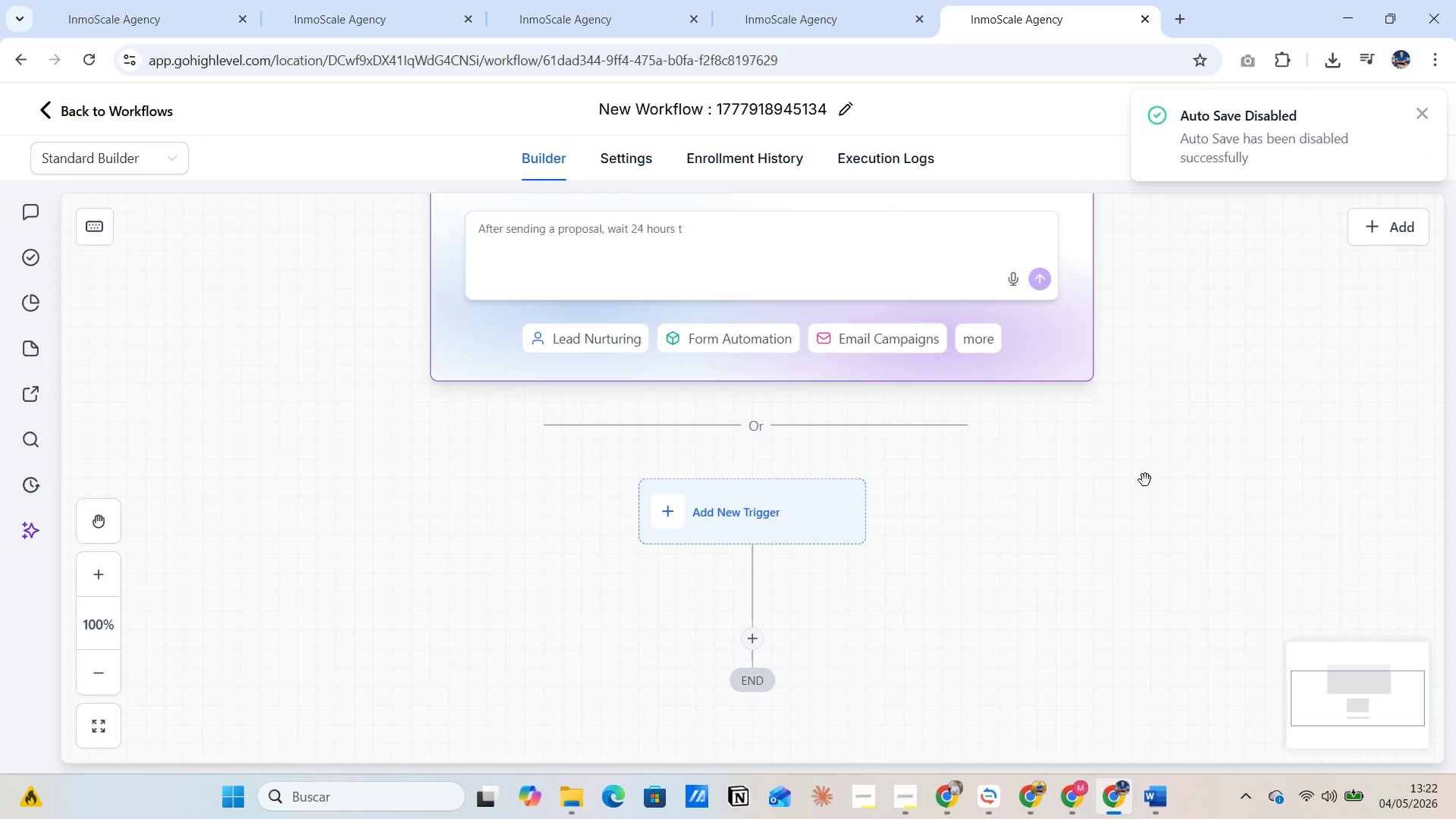 
left_click([1059, 725])
 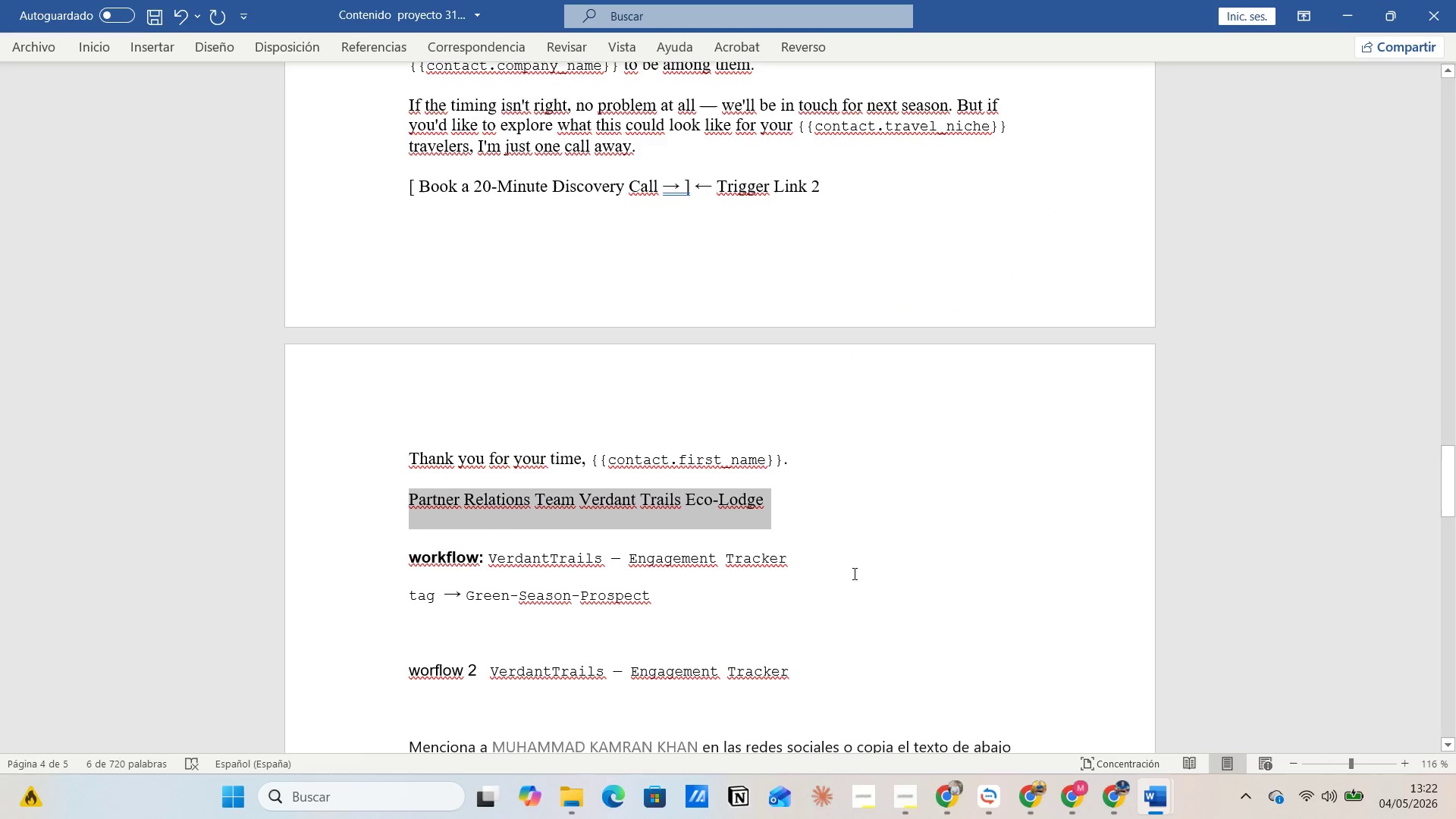 
scroll: coordinate [851, 571], scroll_direction: down, amount: 3.0
 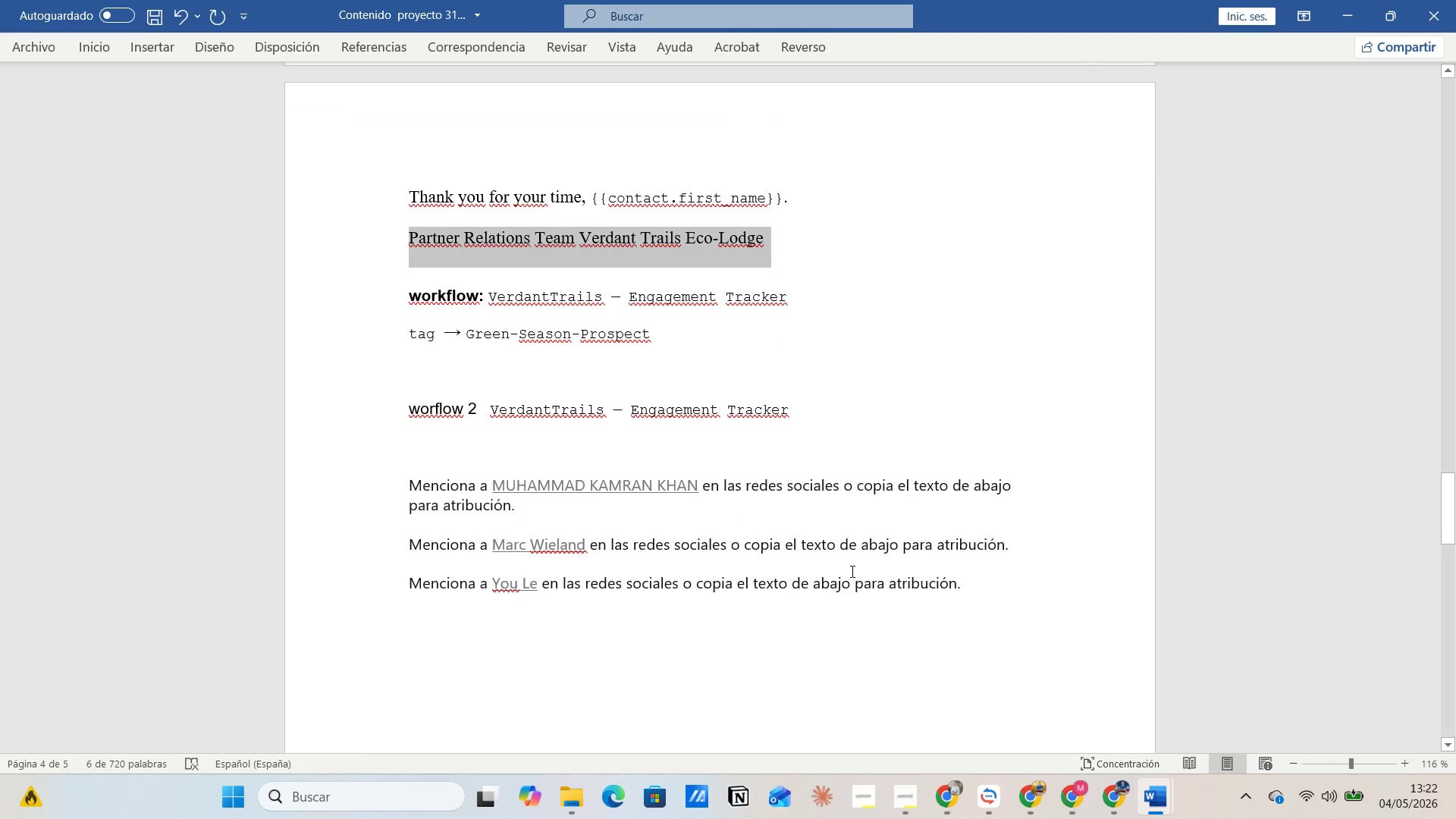 
scroll: coordinate [851, 571], scroll_direction: up, amount: 2.0
 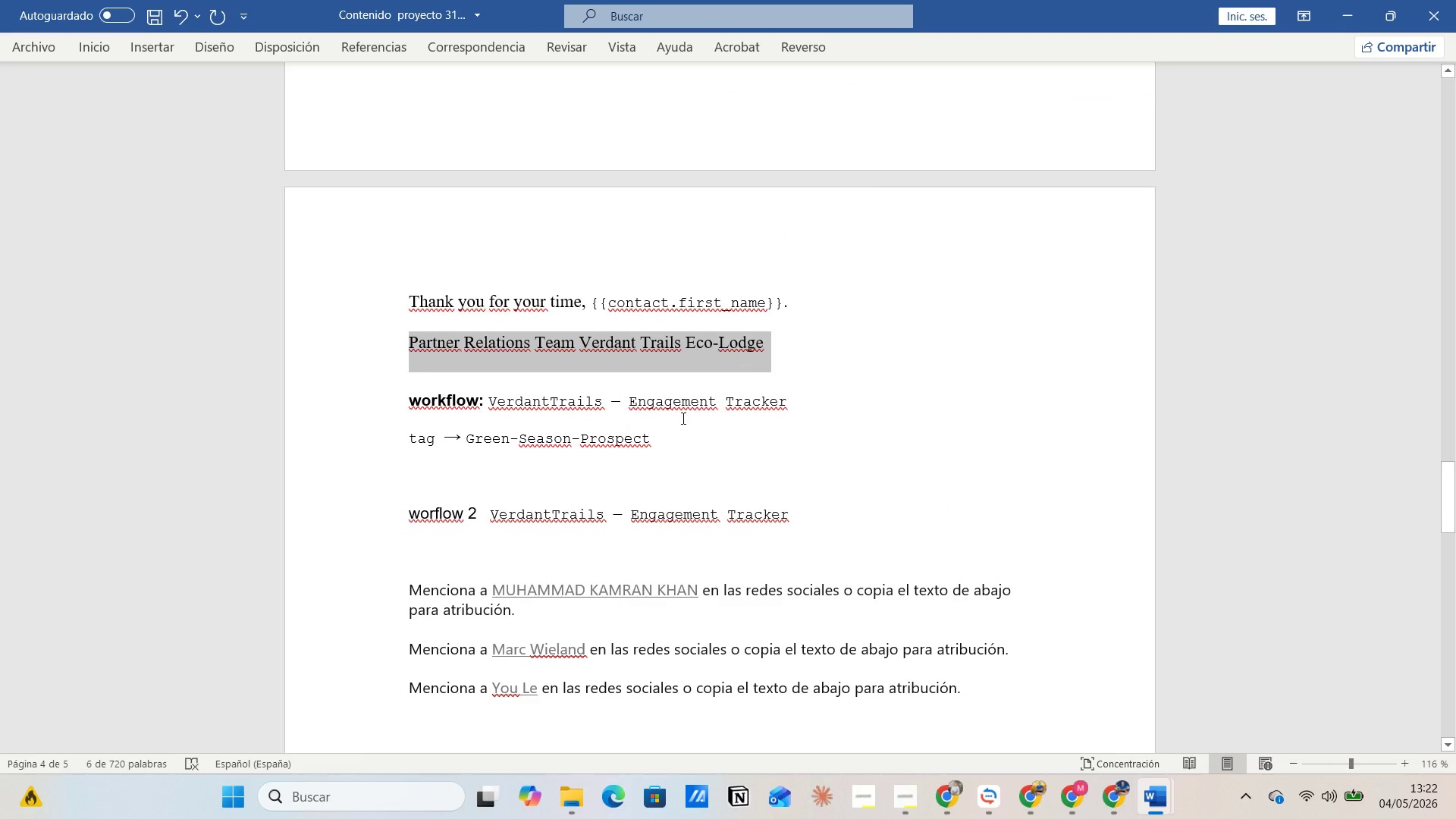 
left_click([682, 418])
 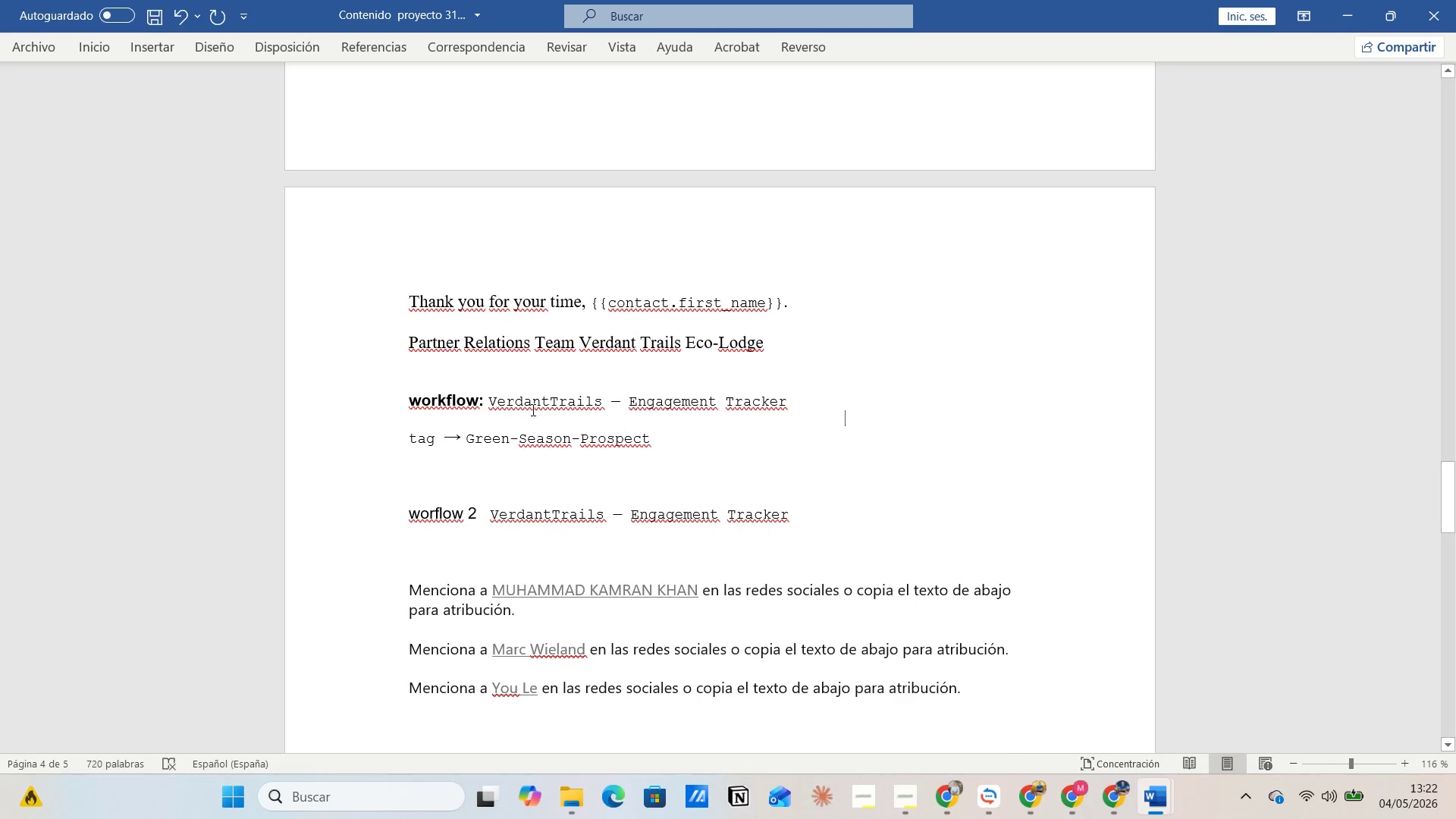 
left_click([514, 406])
 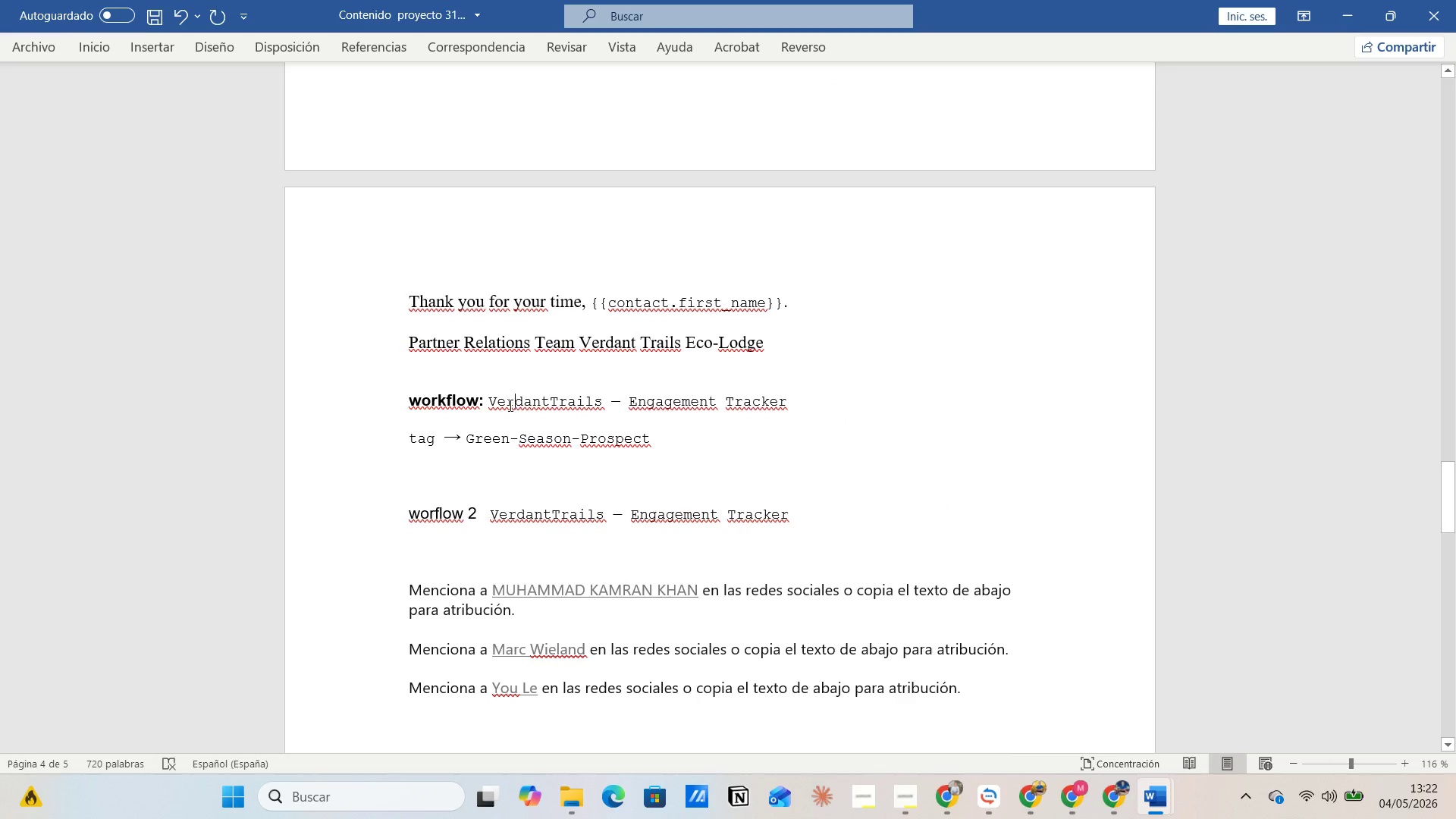 
left_click([508, 403])
 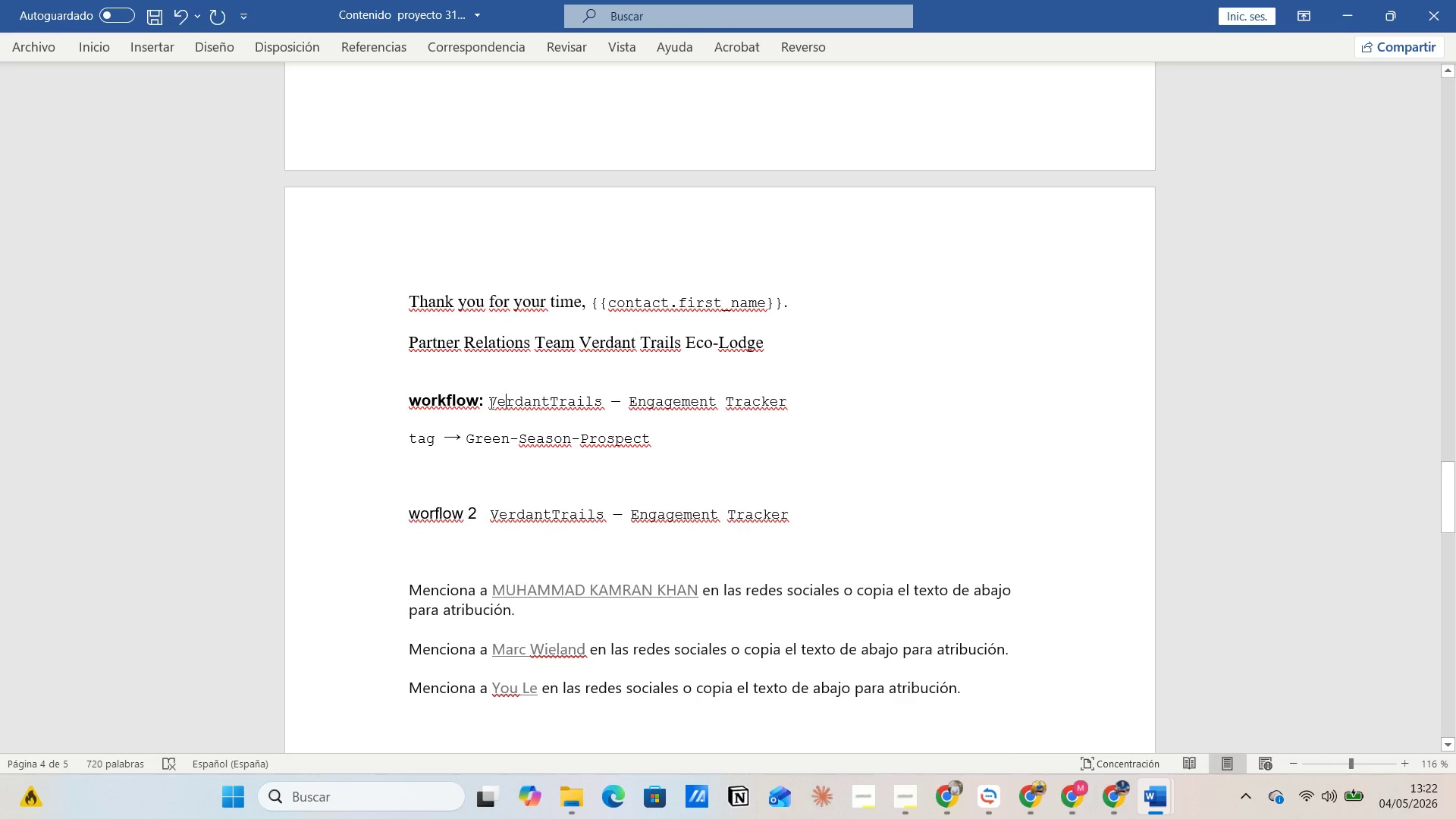 
left_click([490, 403])
 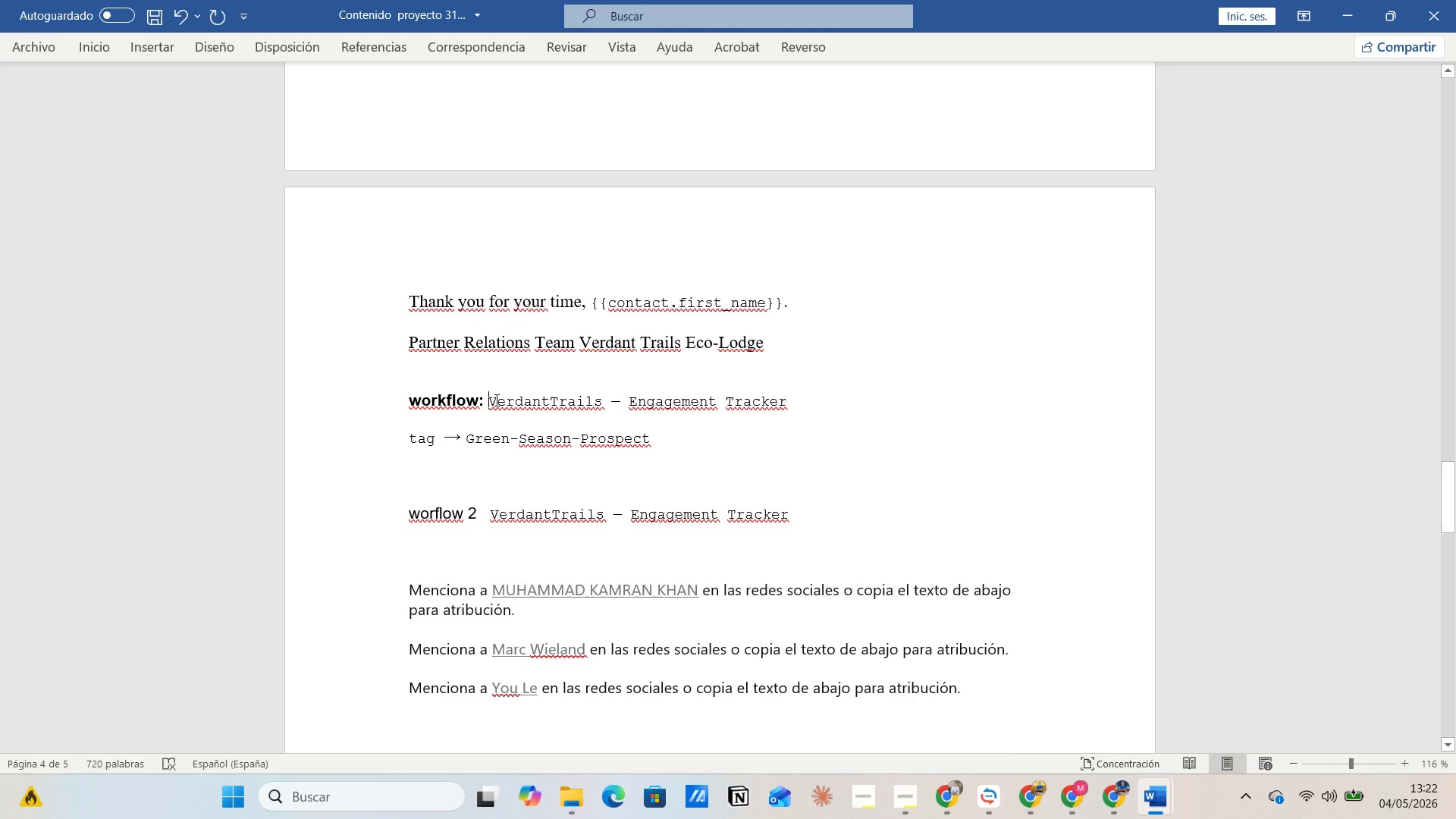 
left_click_drag(start_coordinate=[495, 400], to_coordinate=[762, 401])
 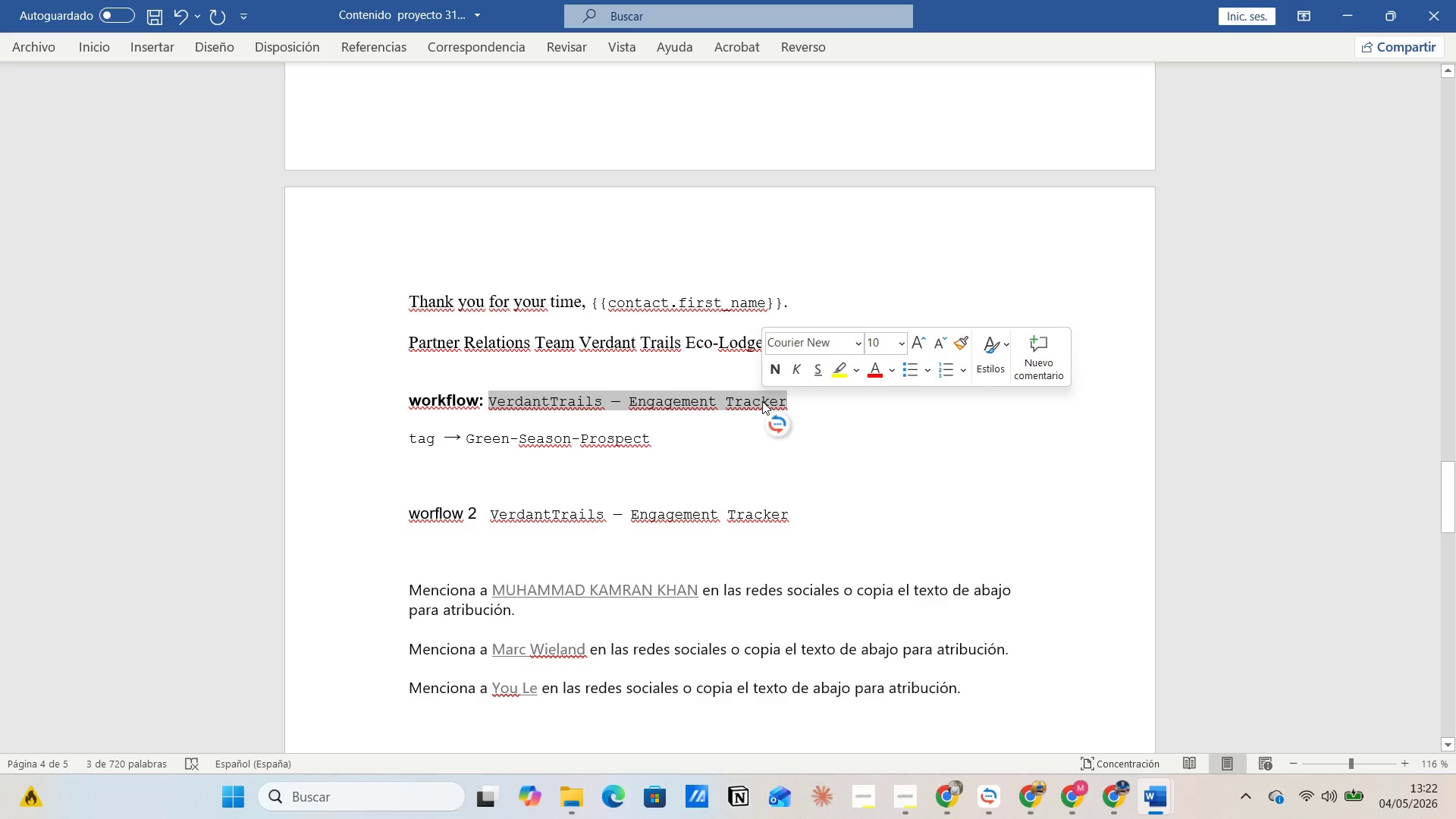 
key(Control+C)
 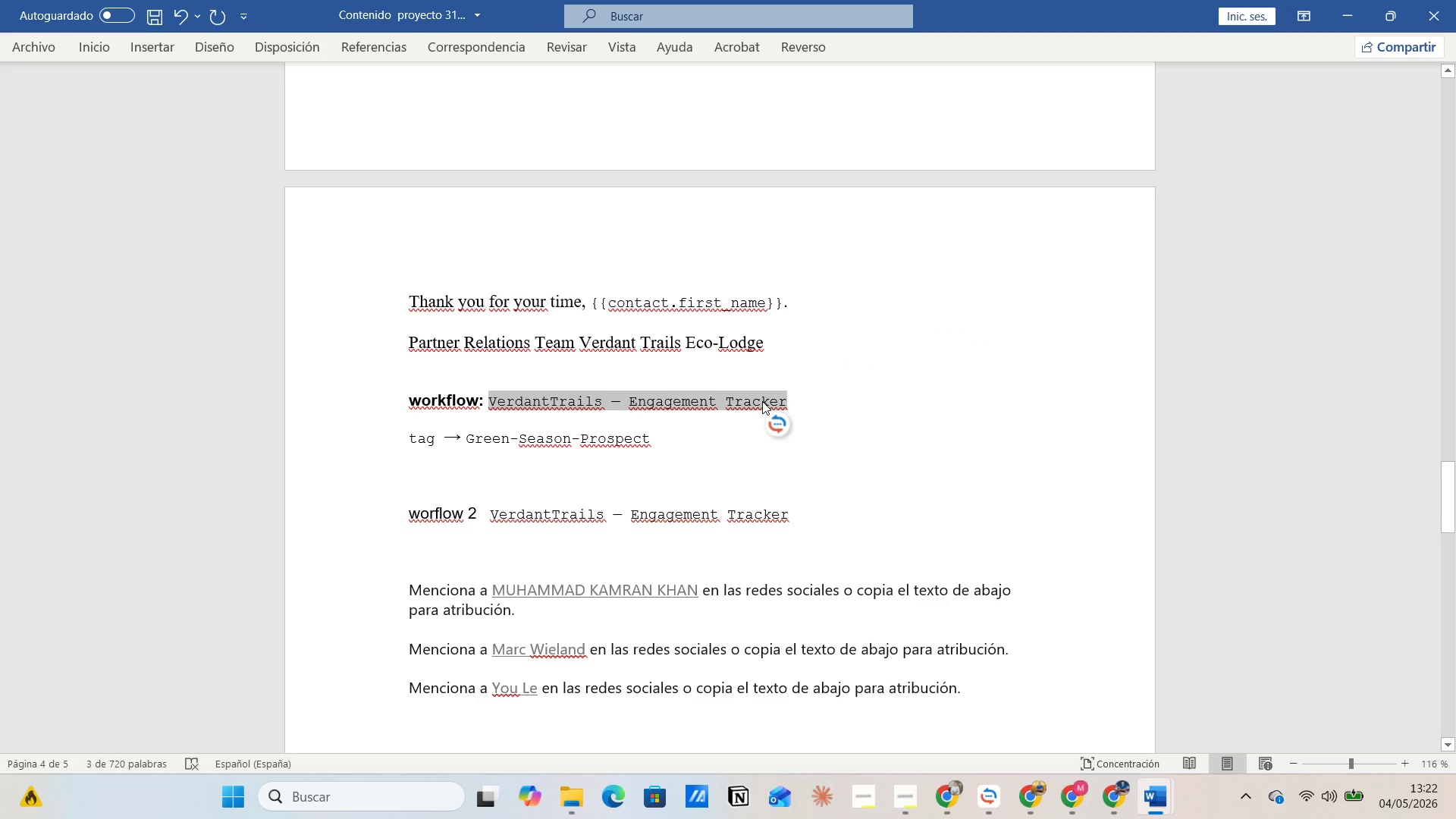 
key(Alt+AltLeft)
 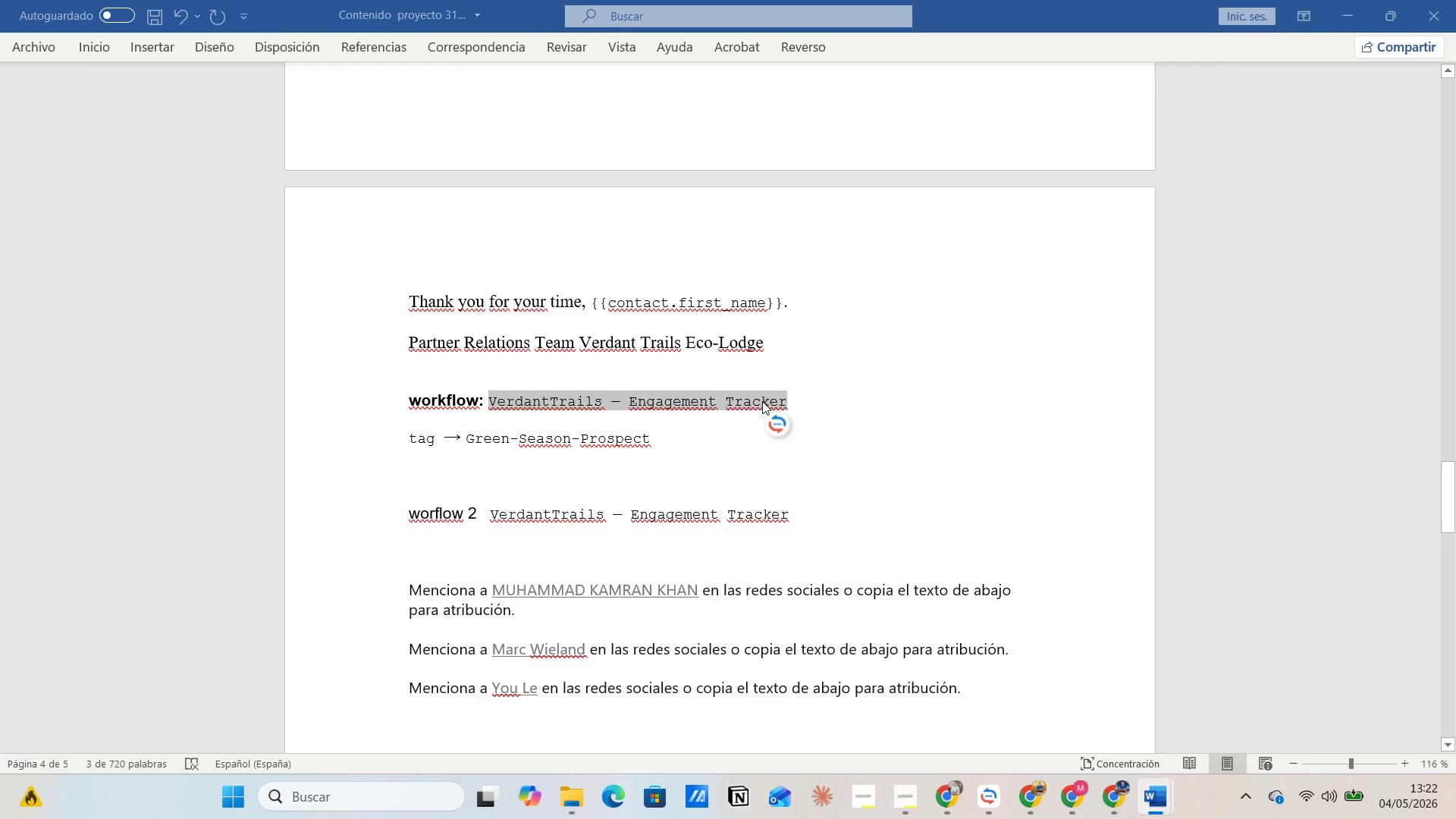 
key(Alt+Tab)
 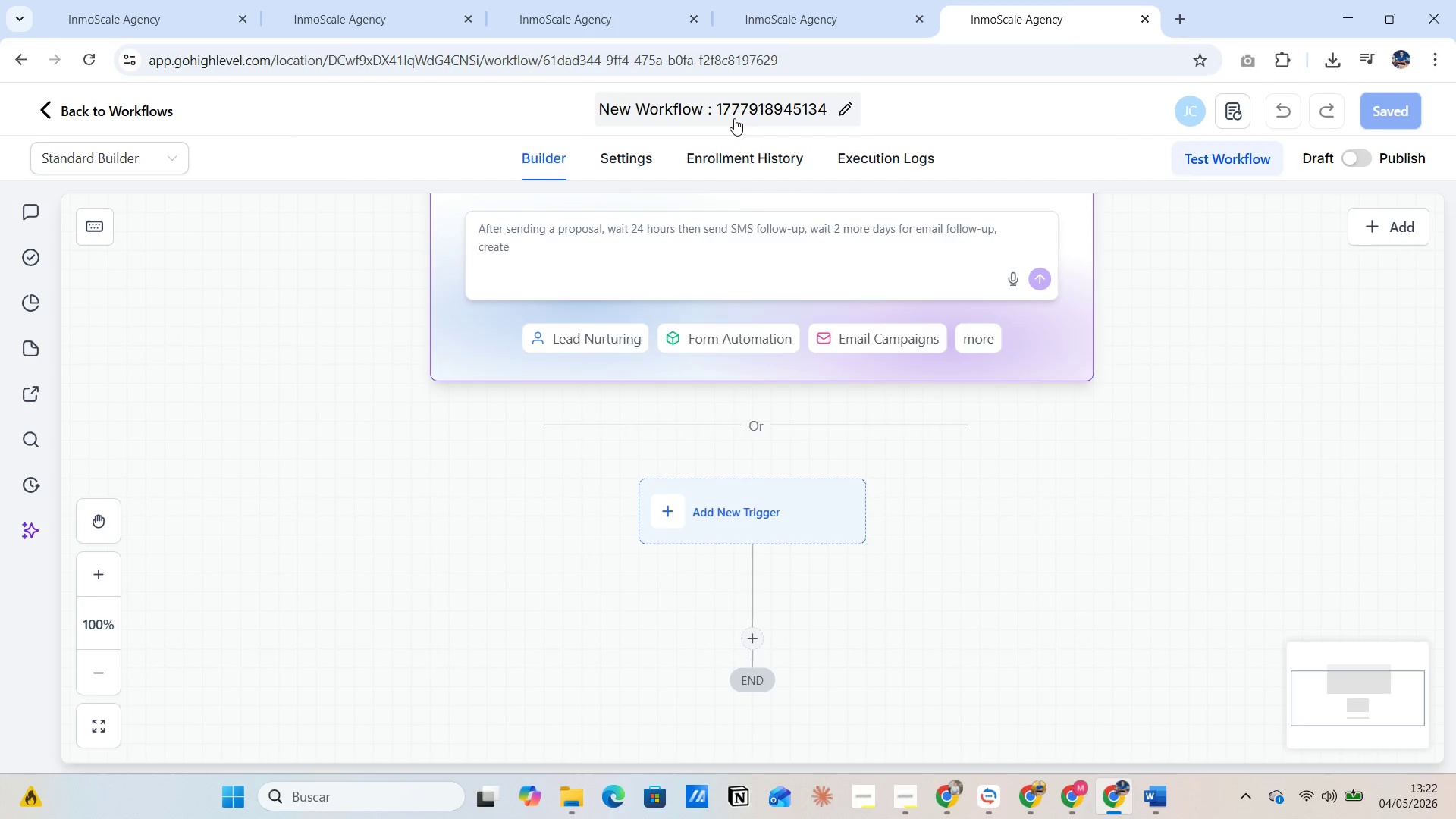 
double_click([734, 118])
 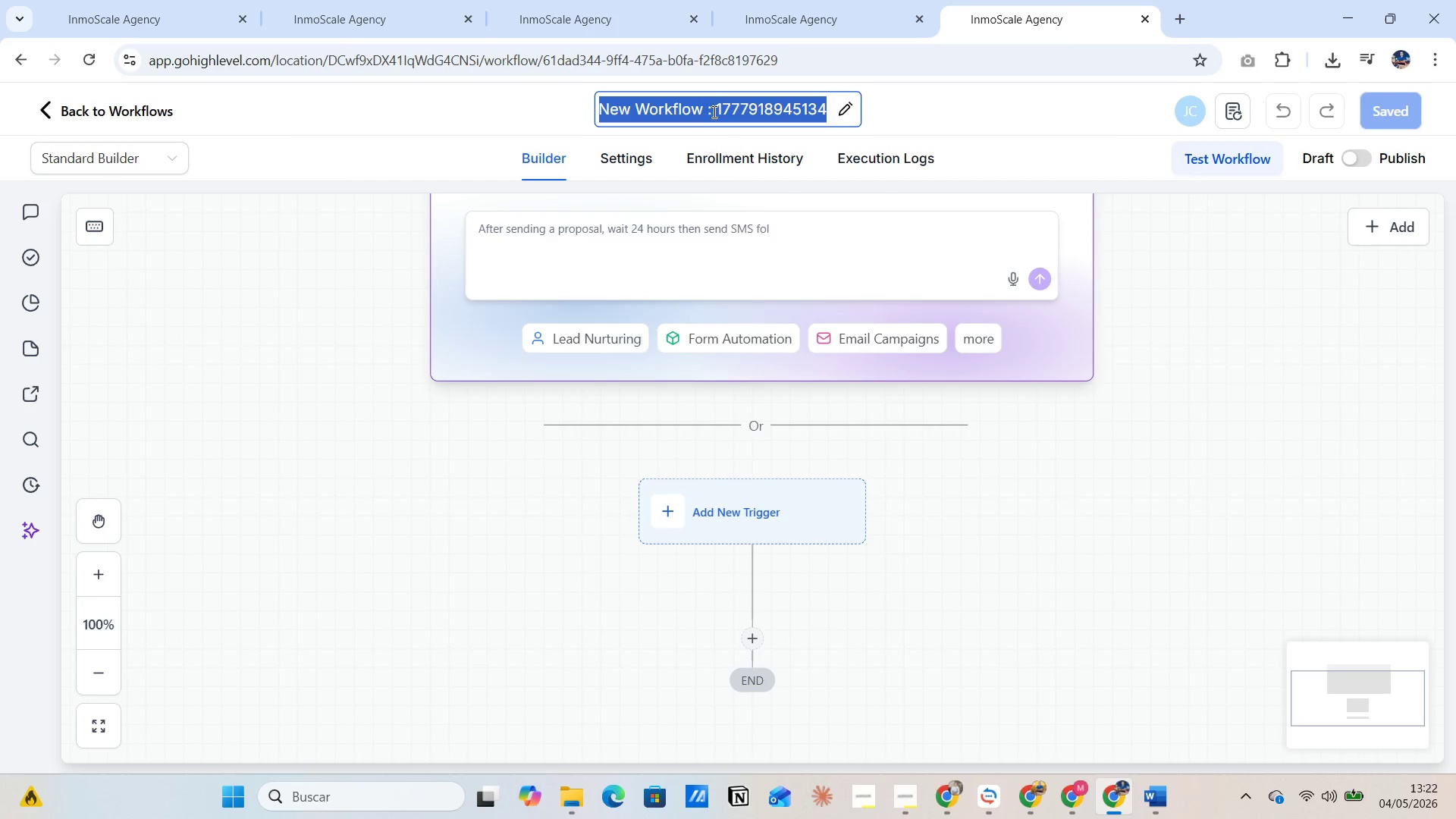 
left_click([710, 110])
 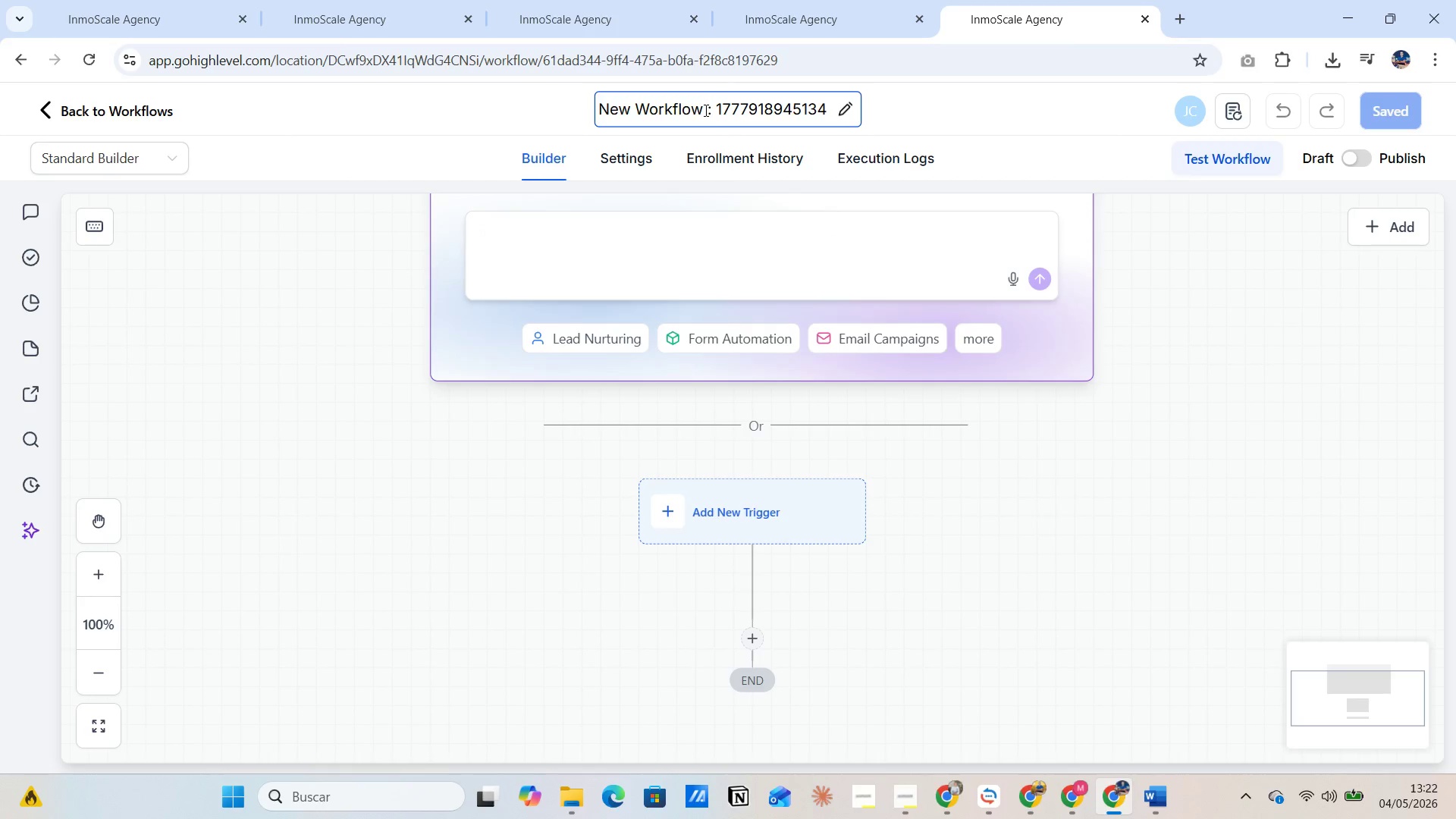 
left_click_drag(start_coordinate=[704, 110], to_coordinate=[709, 109])
 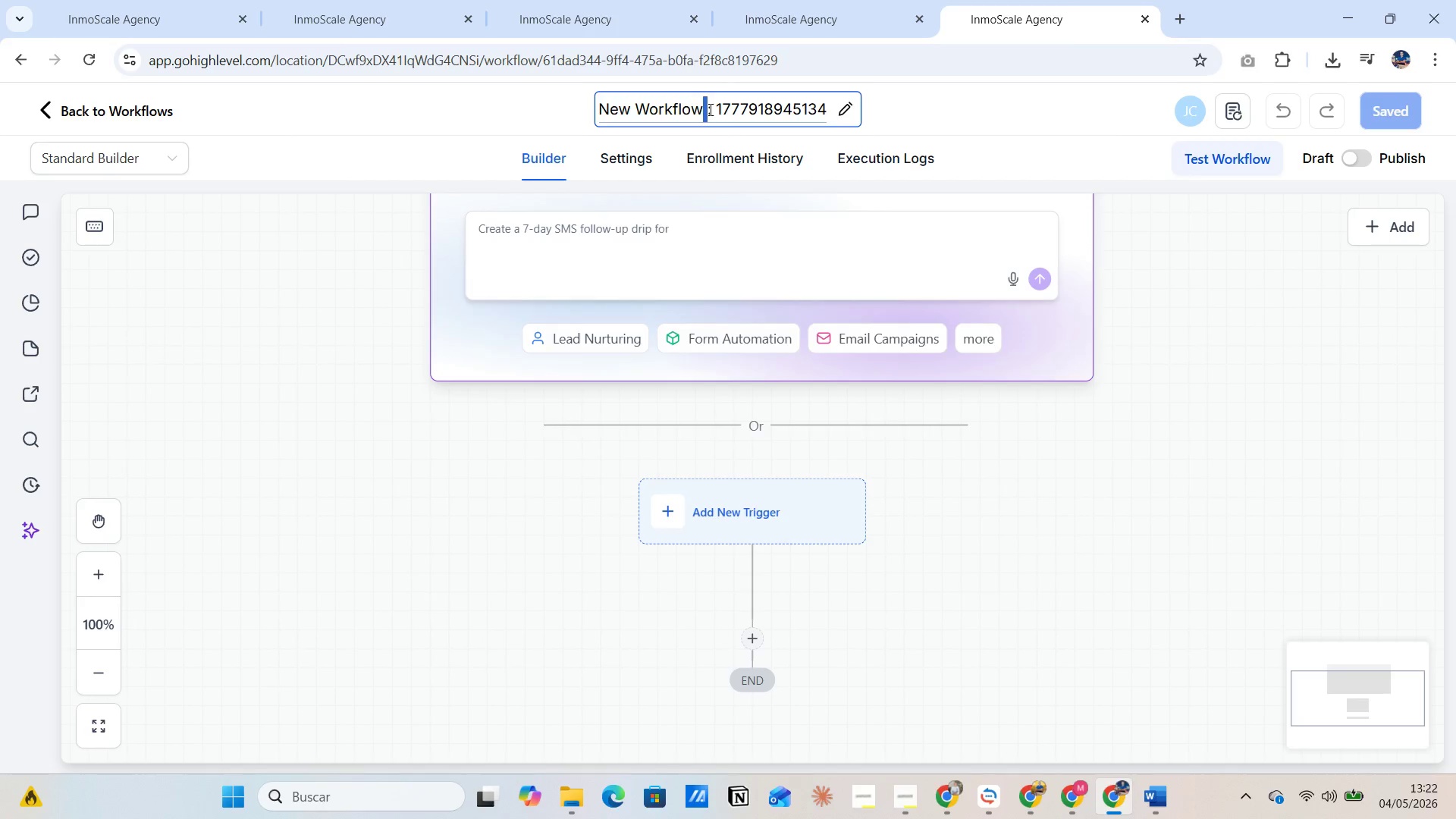 
left_click([709, 109])
 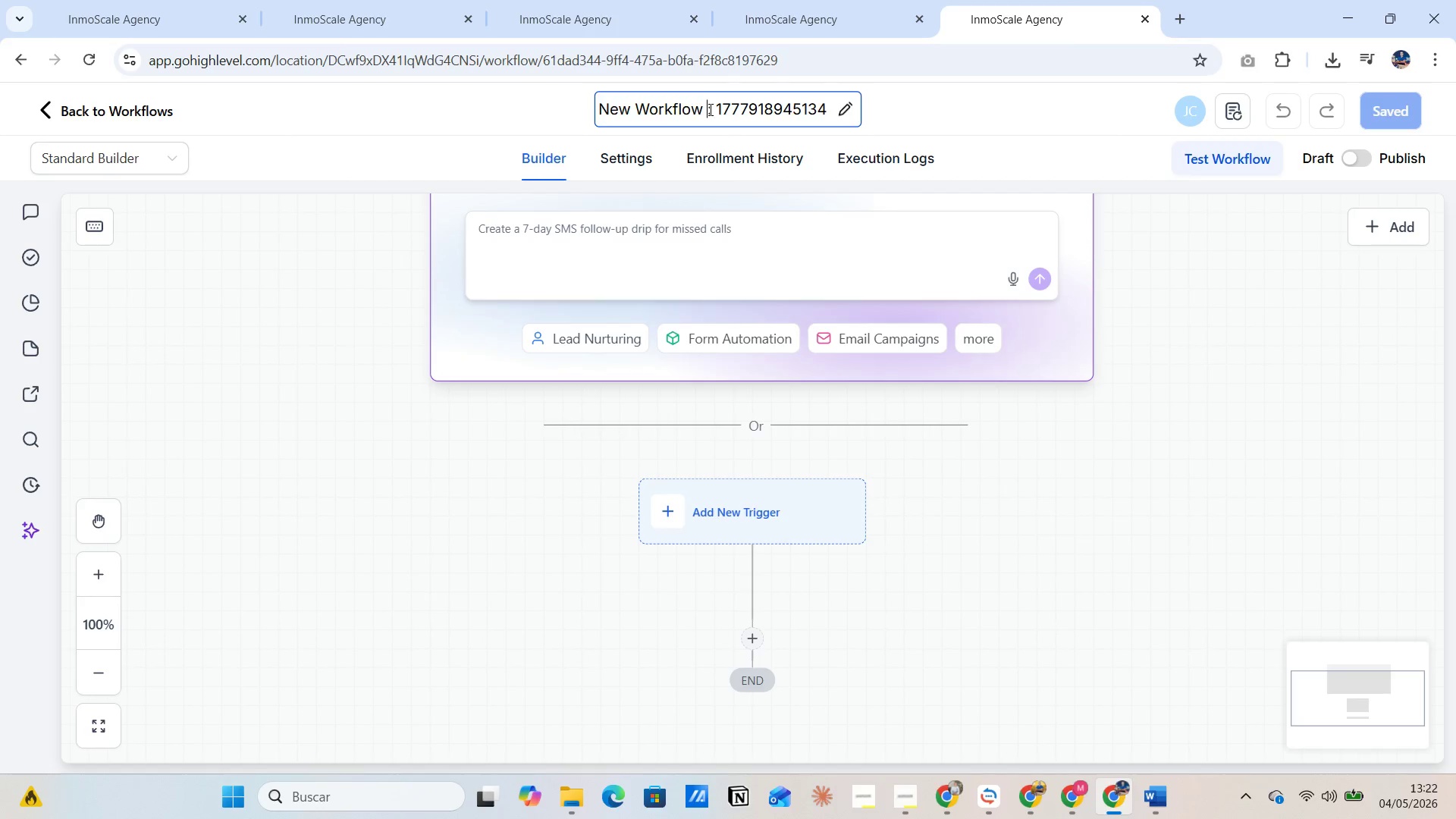 
left_click_drag(start_coordinate=[709, 109], to_coordinate=[835, 111])
 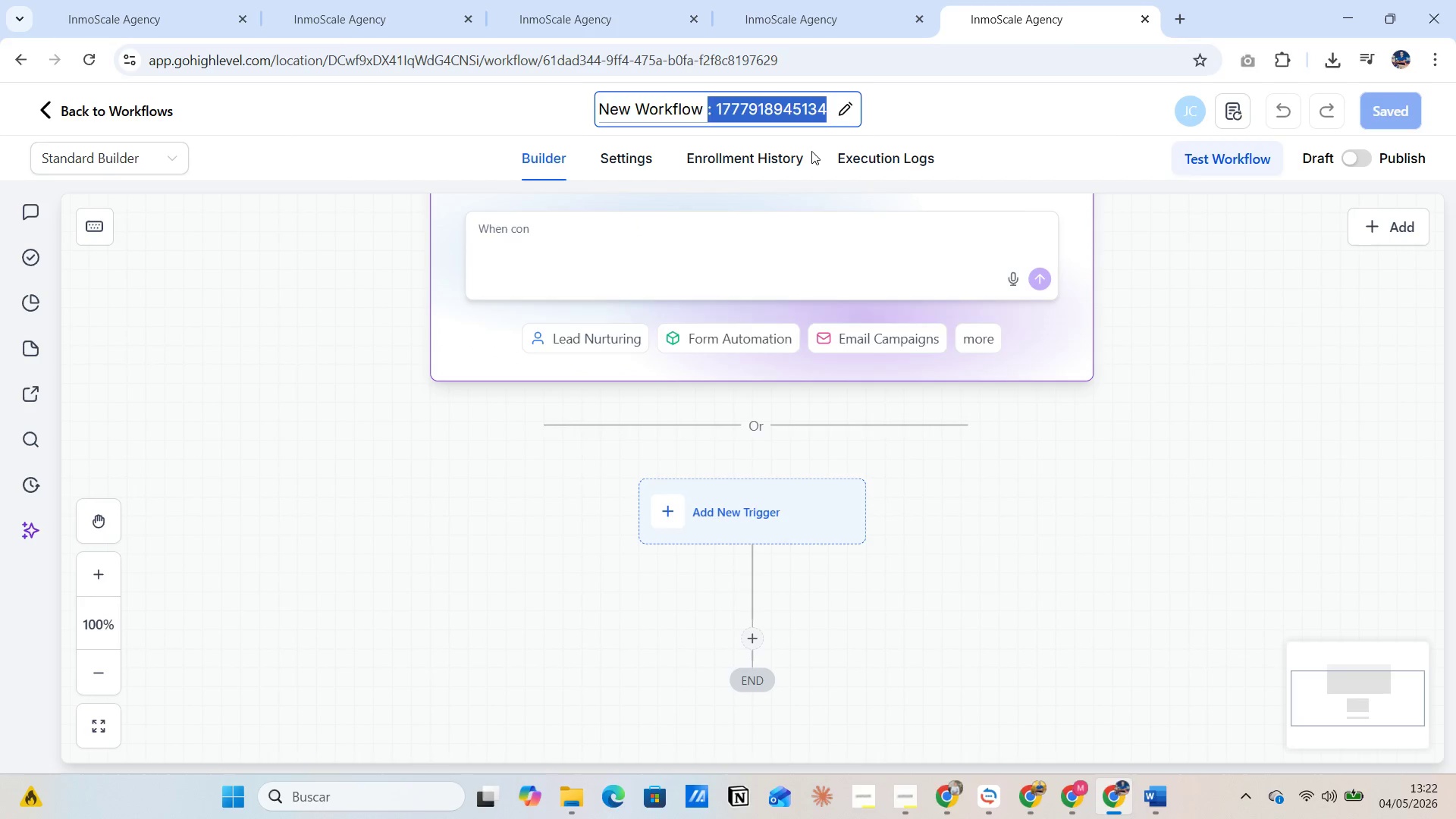 
key(Control+V)
 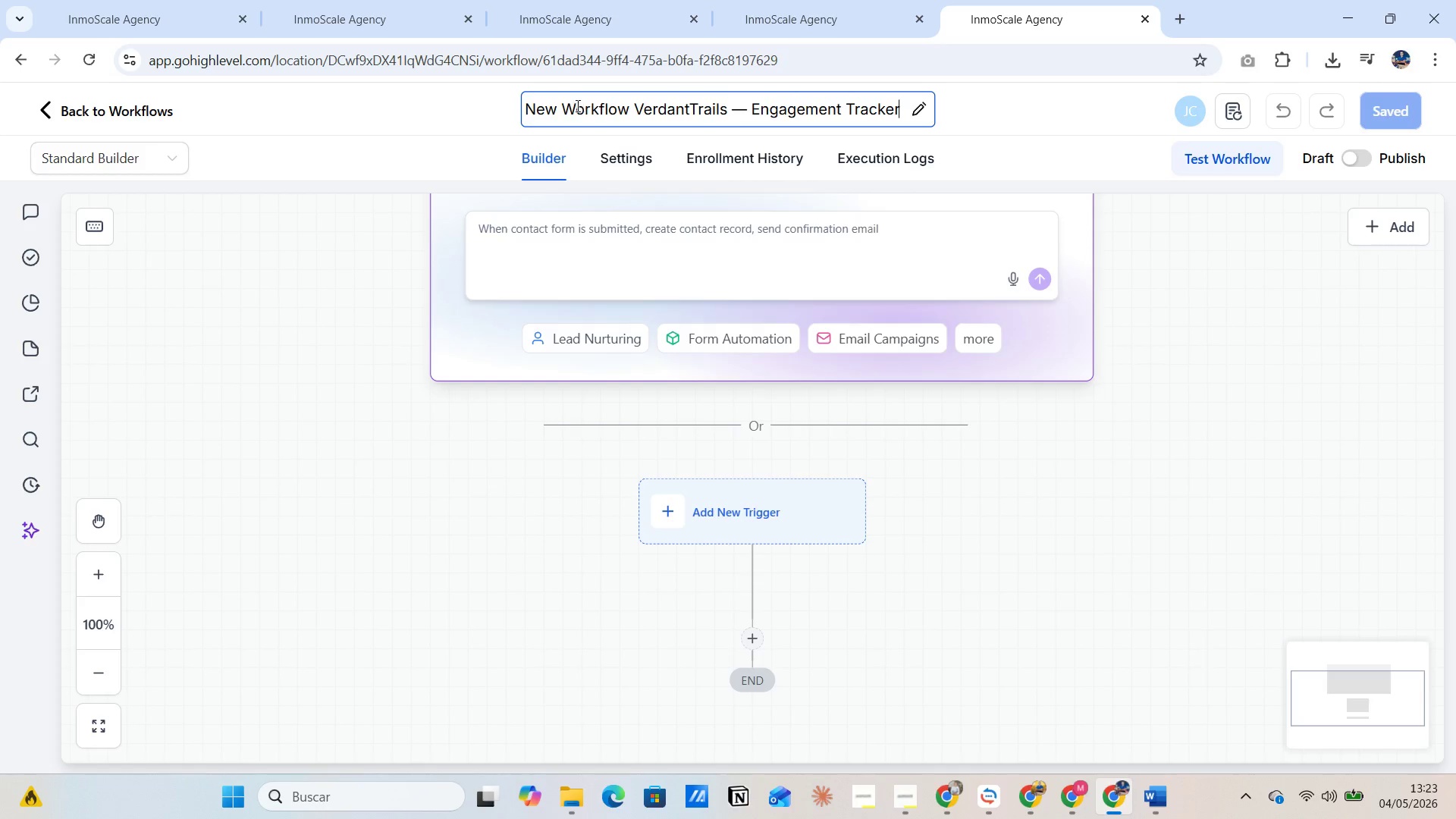 
left_click([566, 105])
 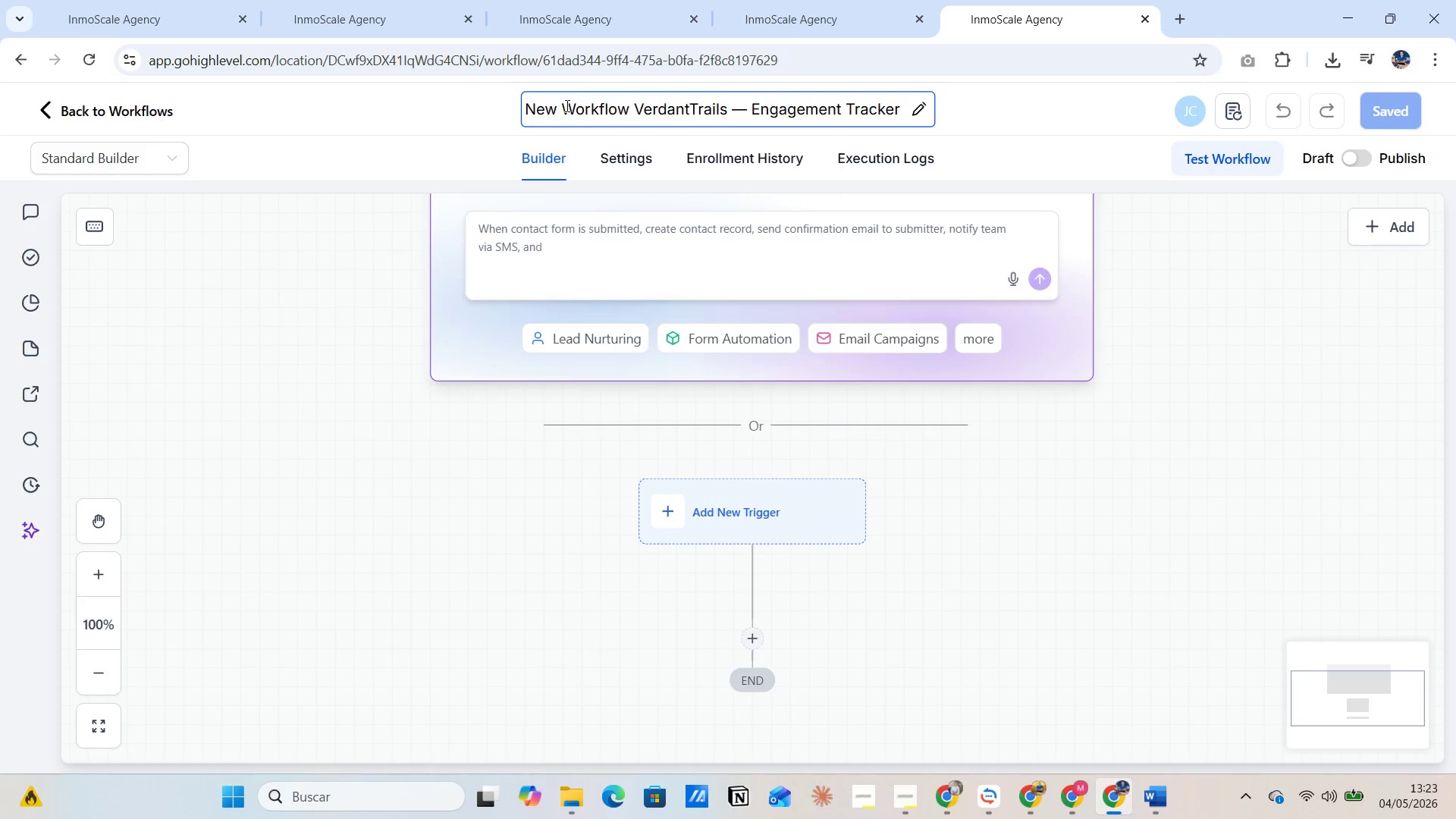 
key(Backspace)
 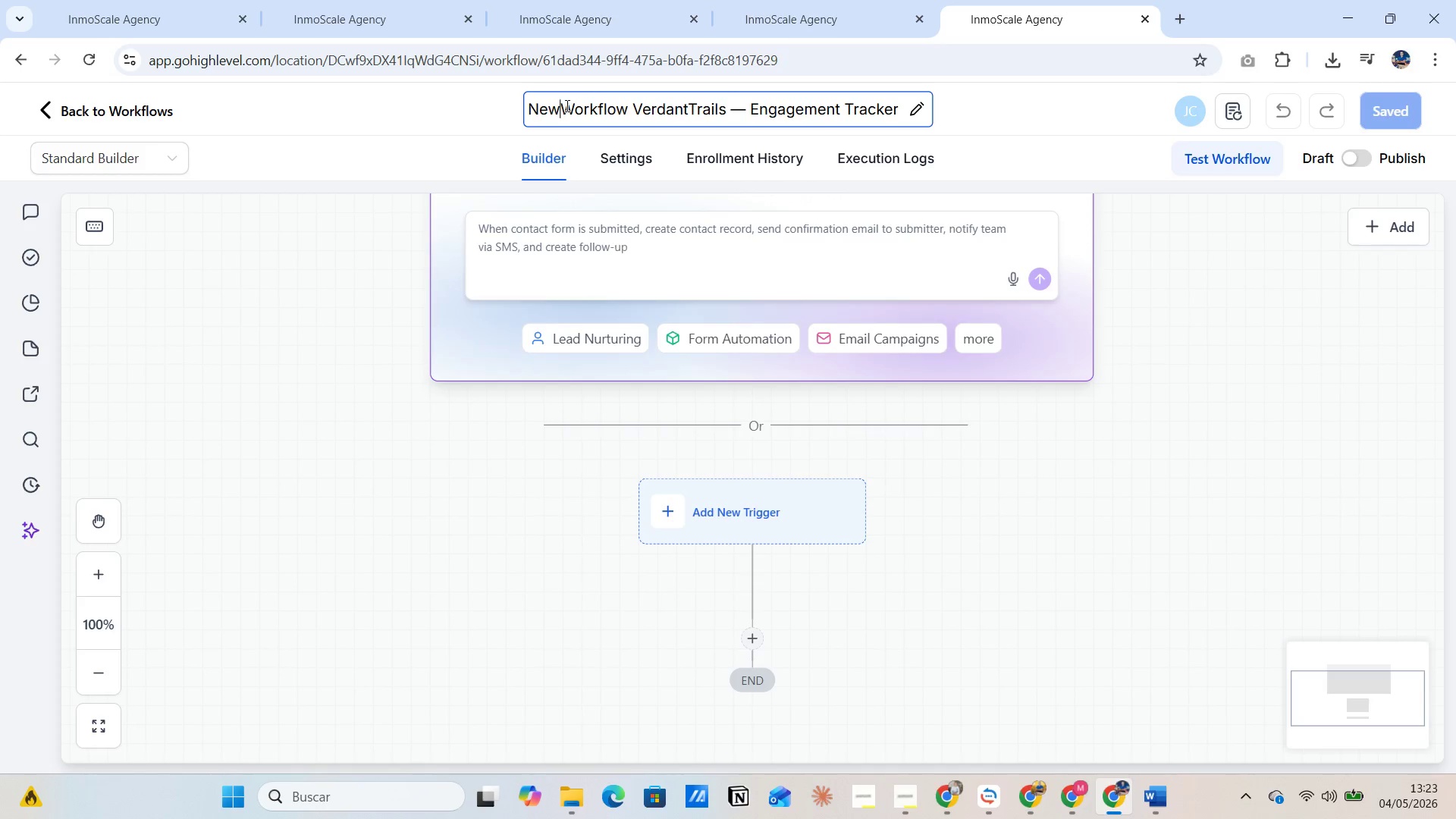 
key(Backspace)
 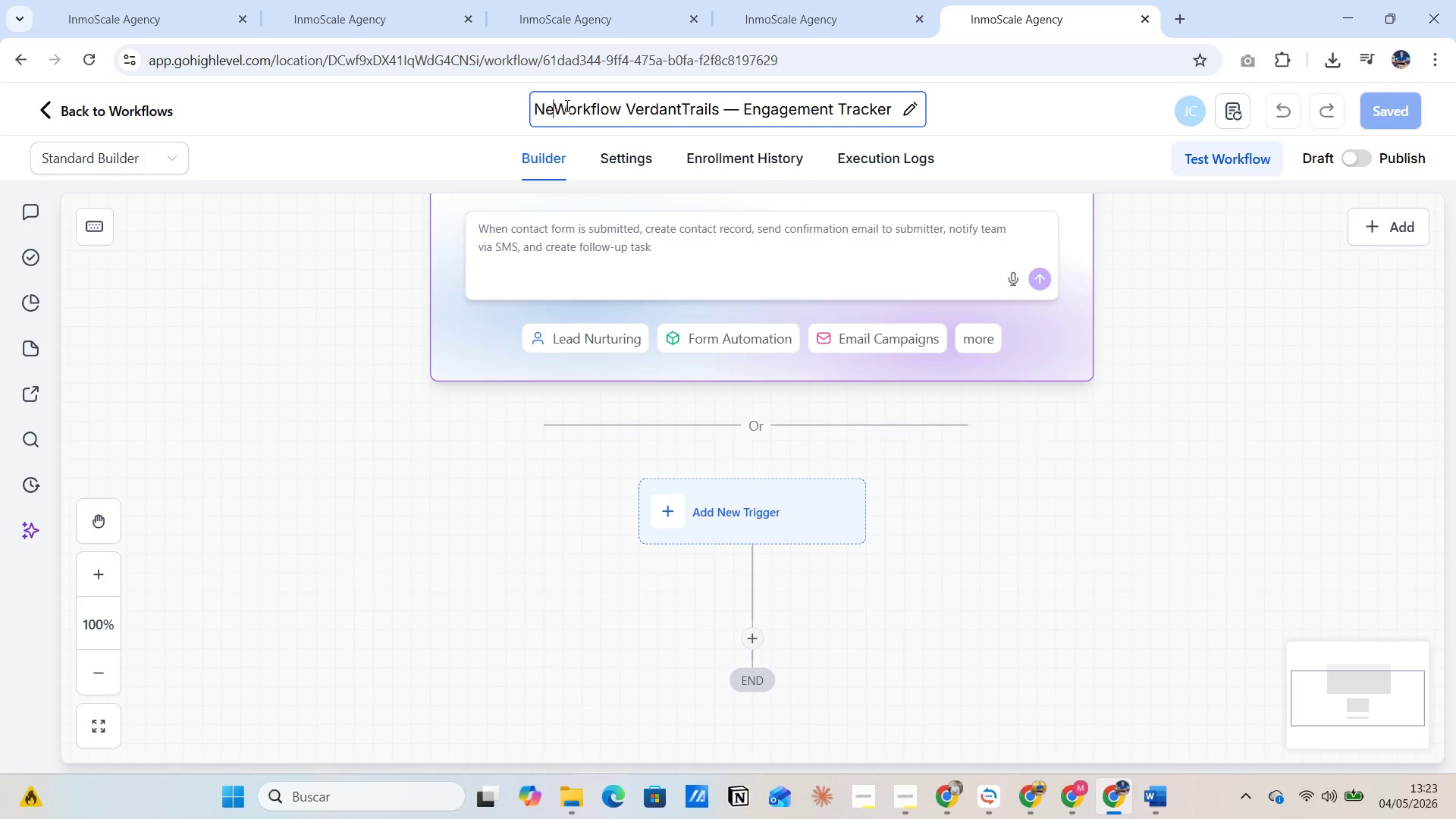 
key(Backspace)
 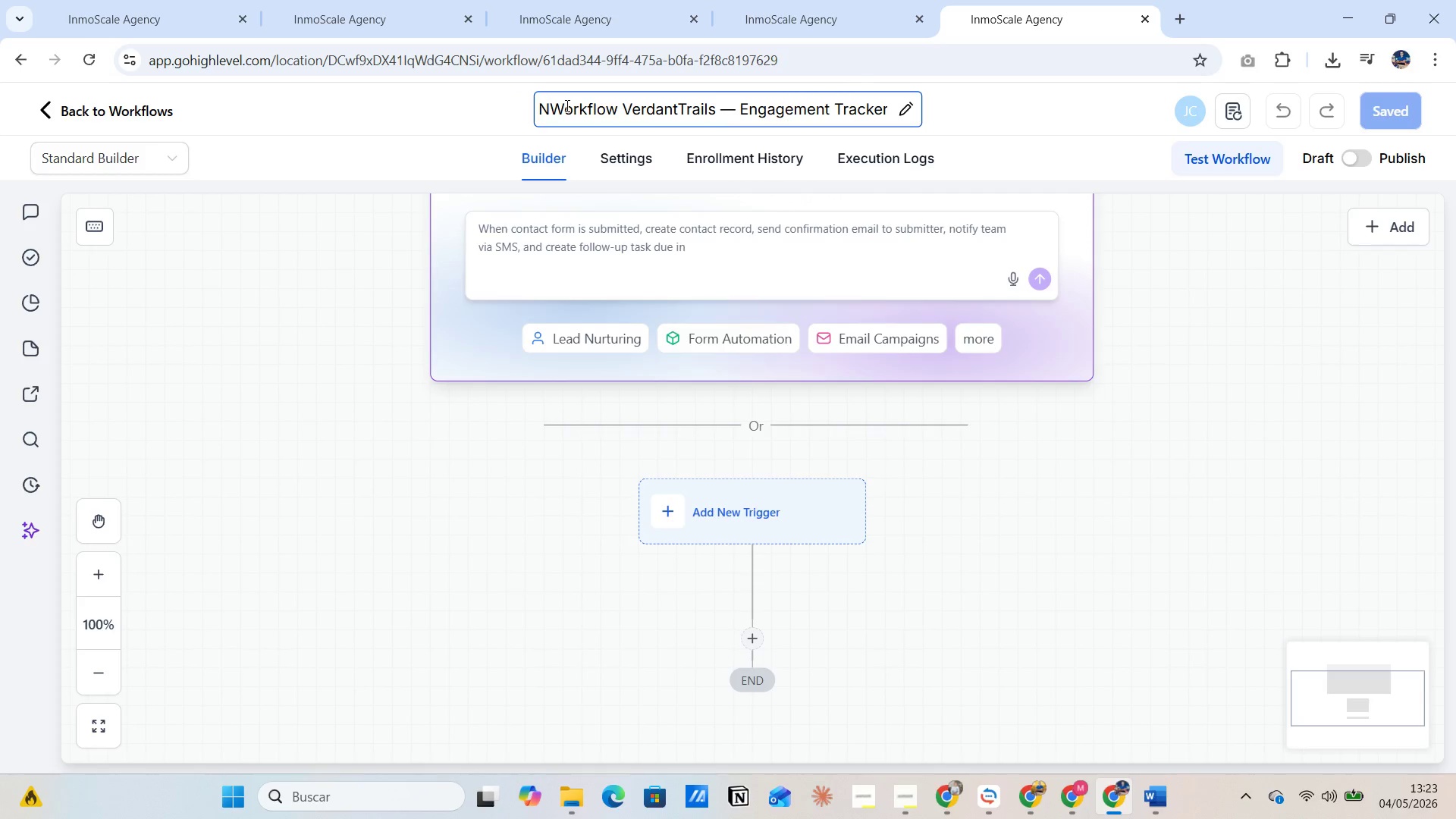 
key(Backspace)
 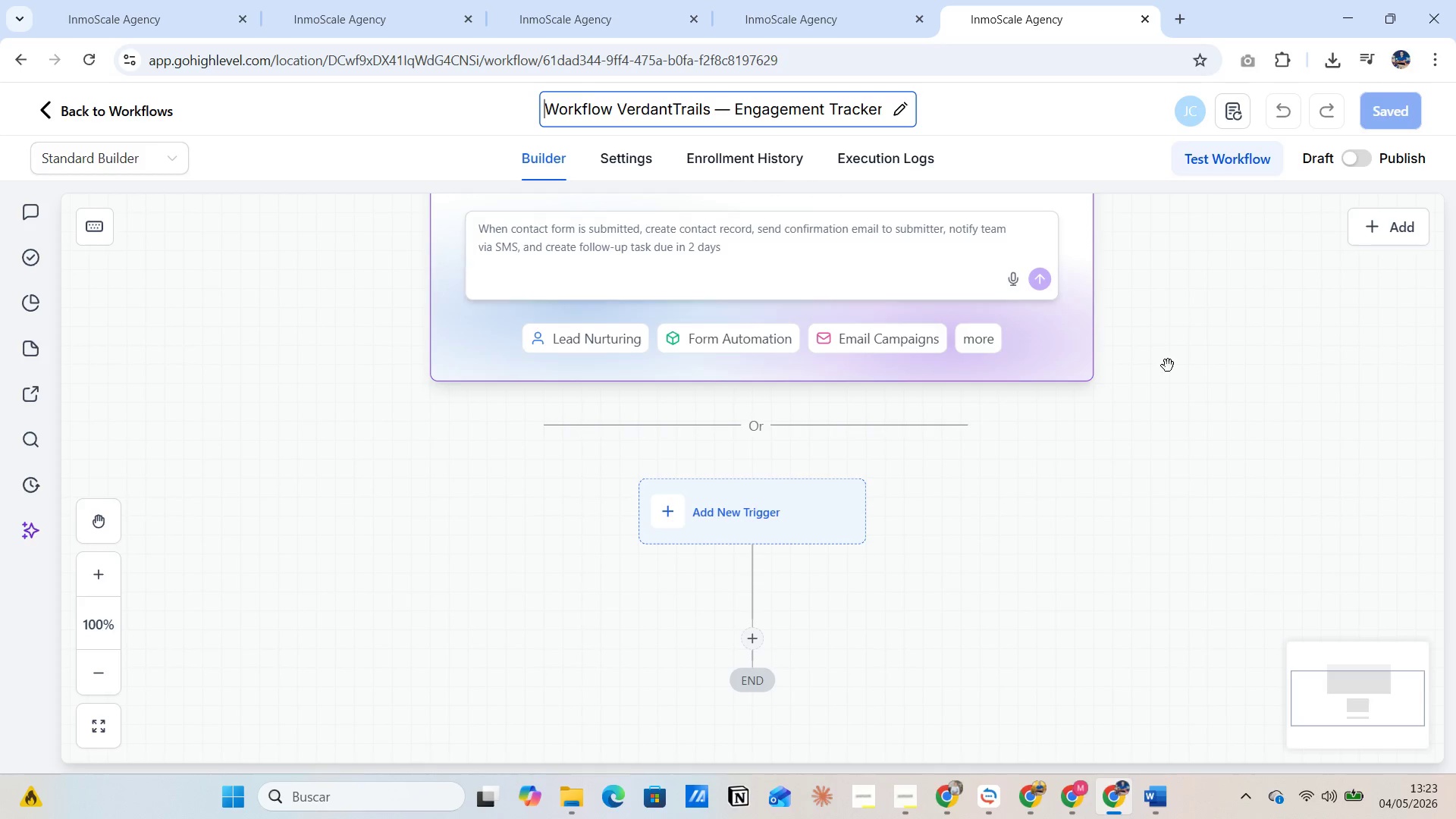 
left_click([1225, 456])
 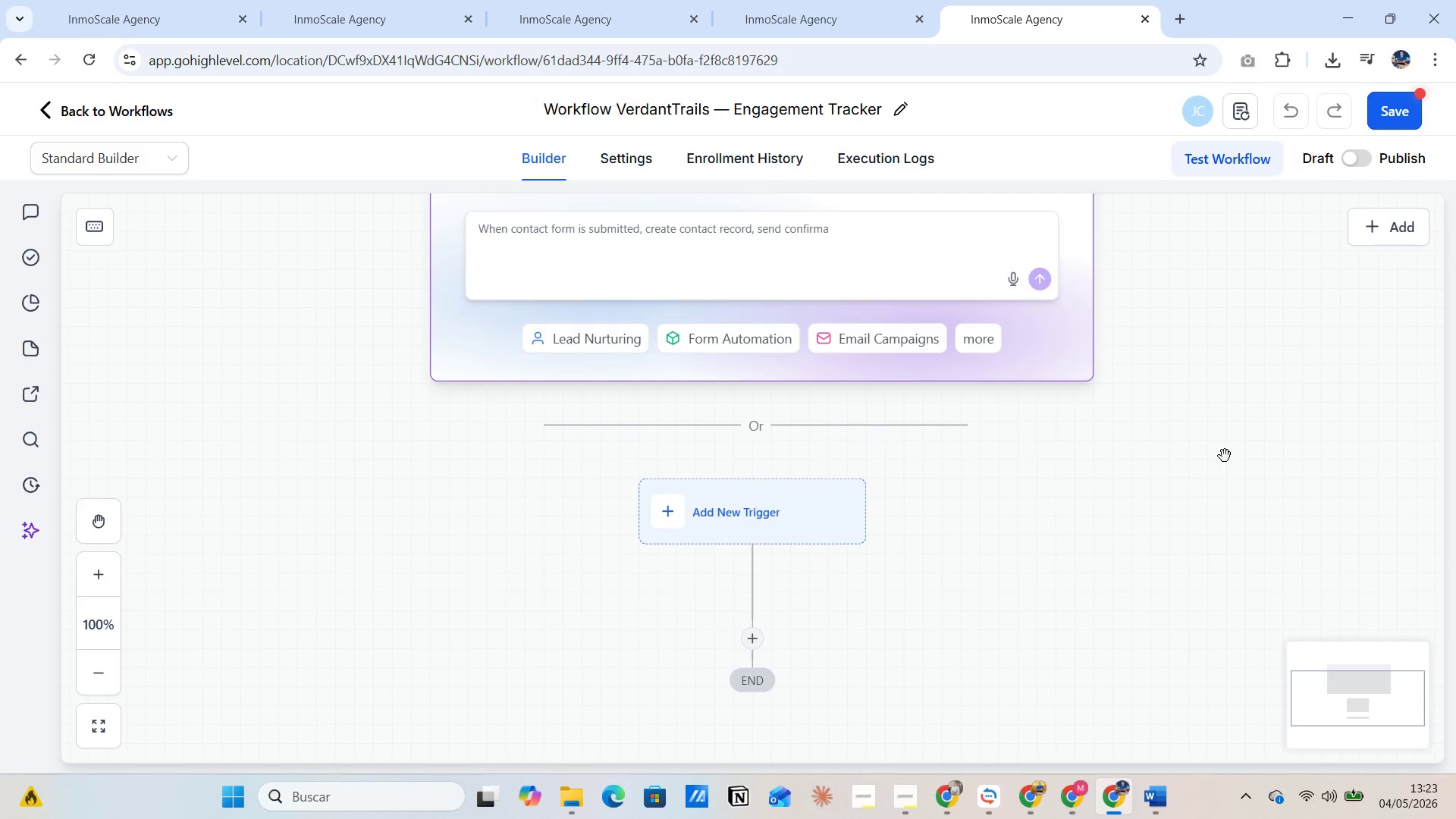 
key(Alt+AltLeft)
 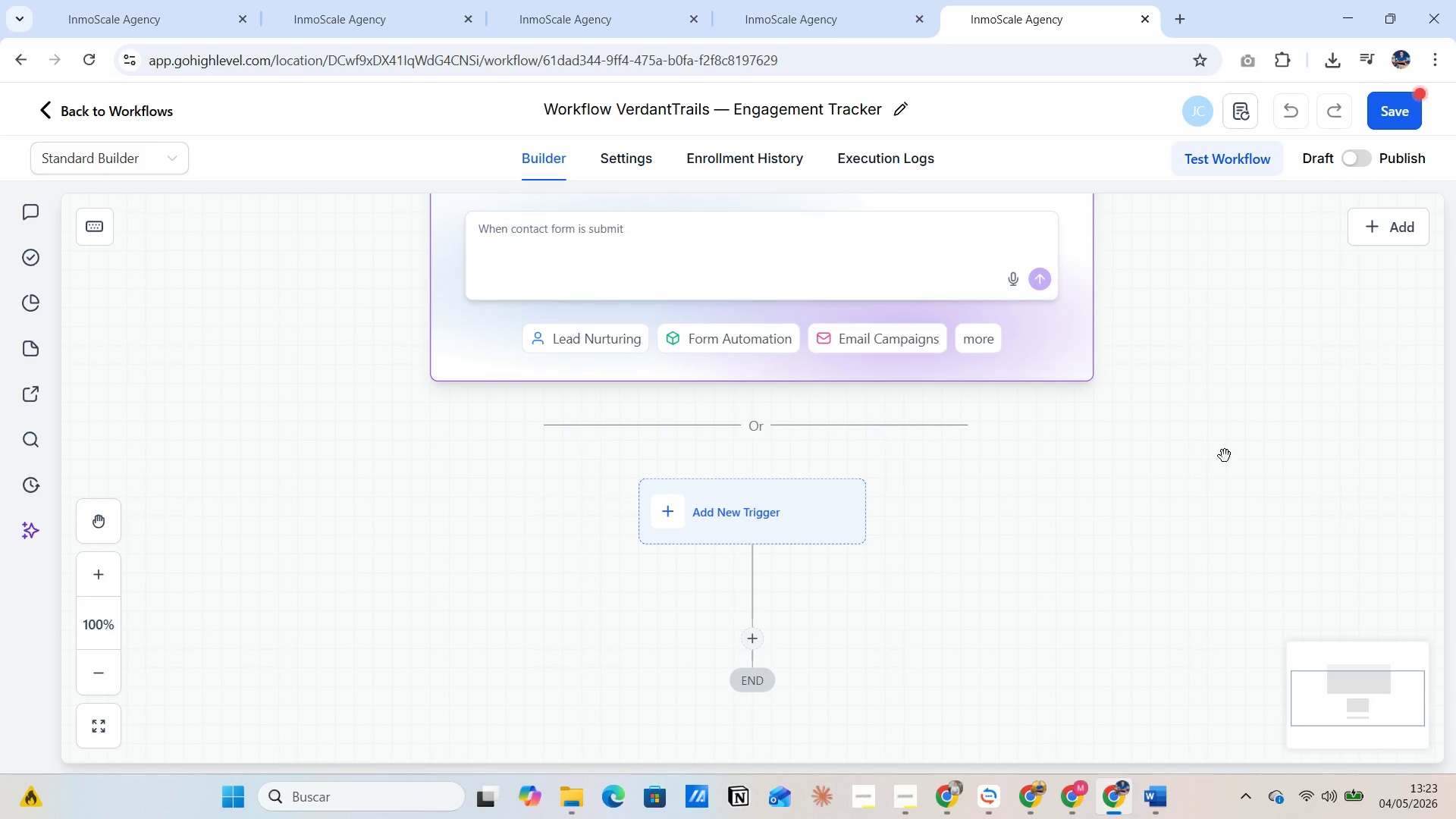 
key(Alt+Tab)
 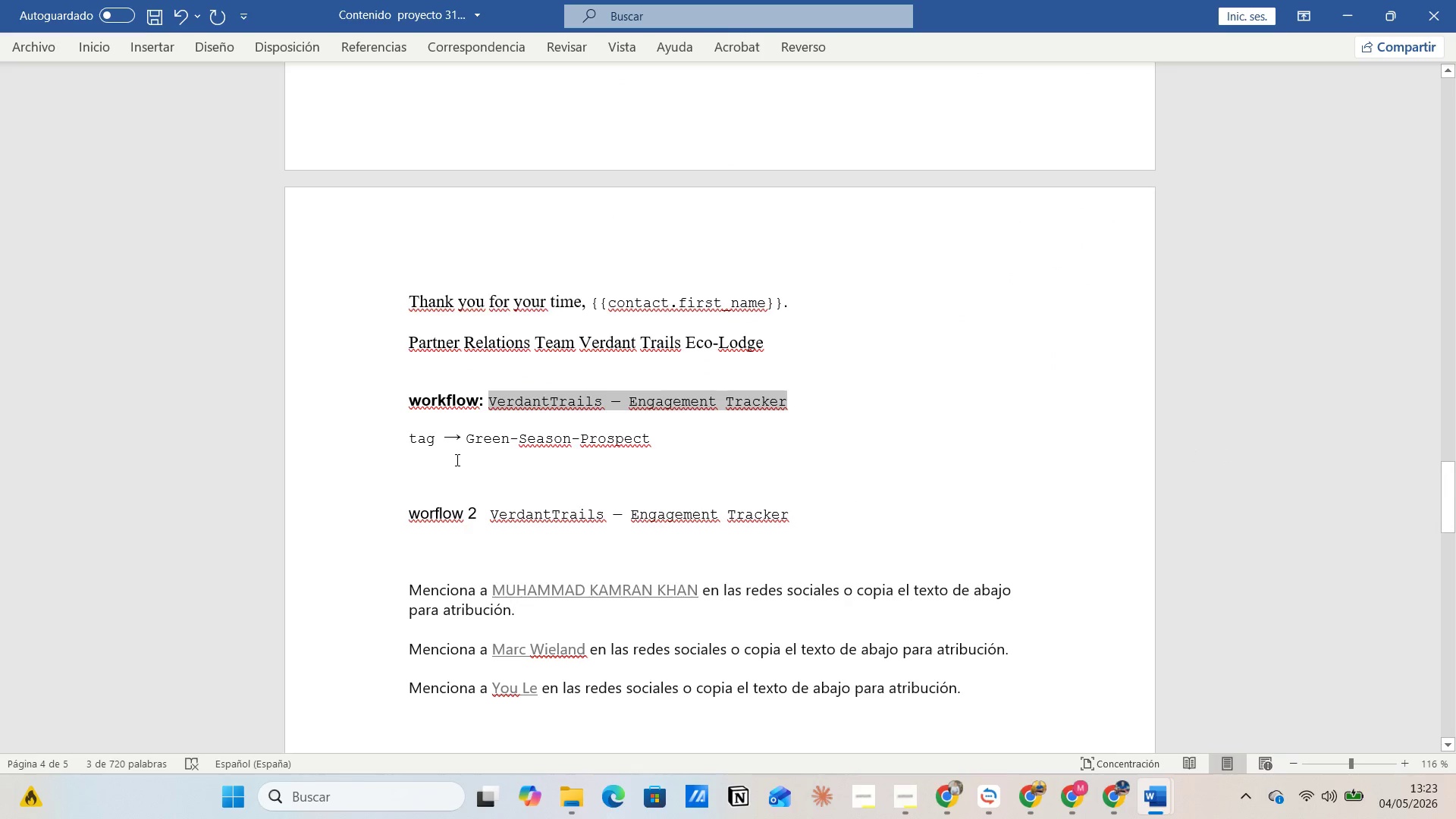 
key(Alt+AltLeft)
 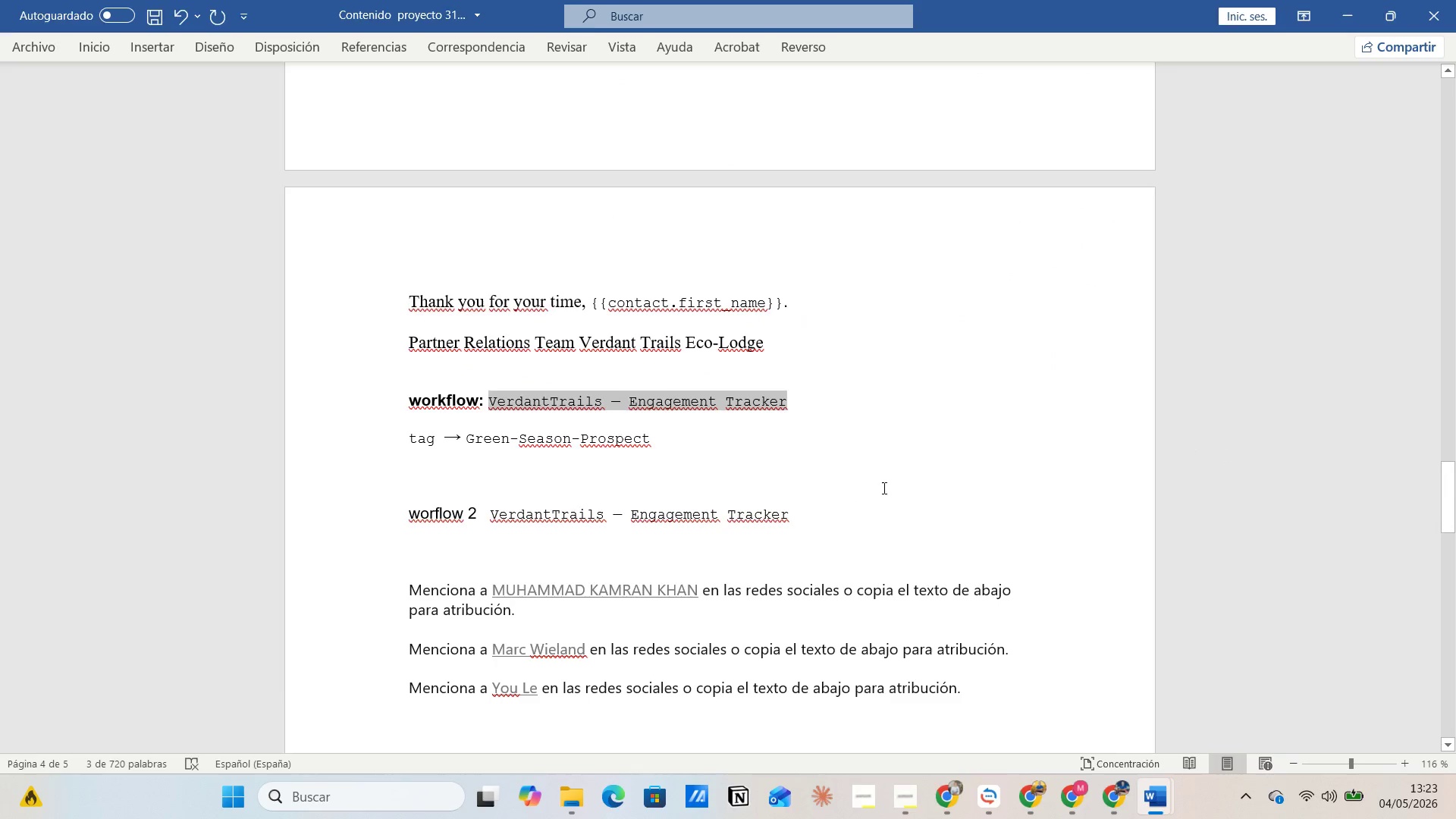 
key(Alt+Tab)
 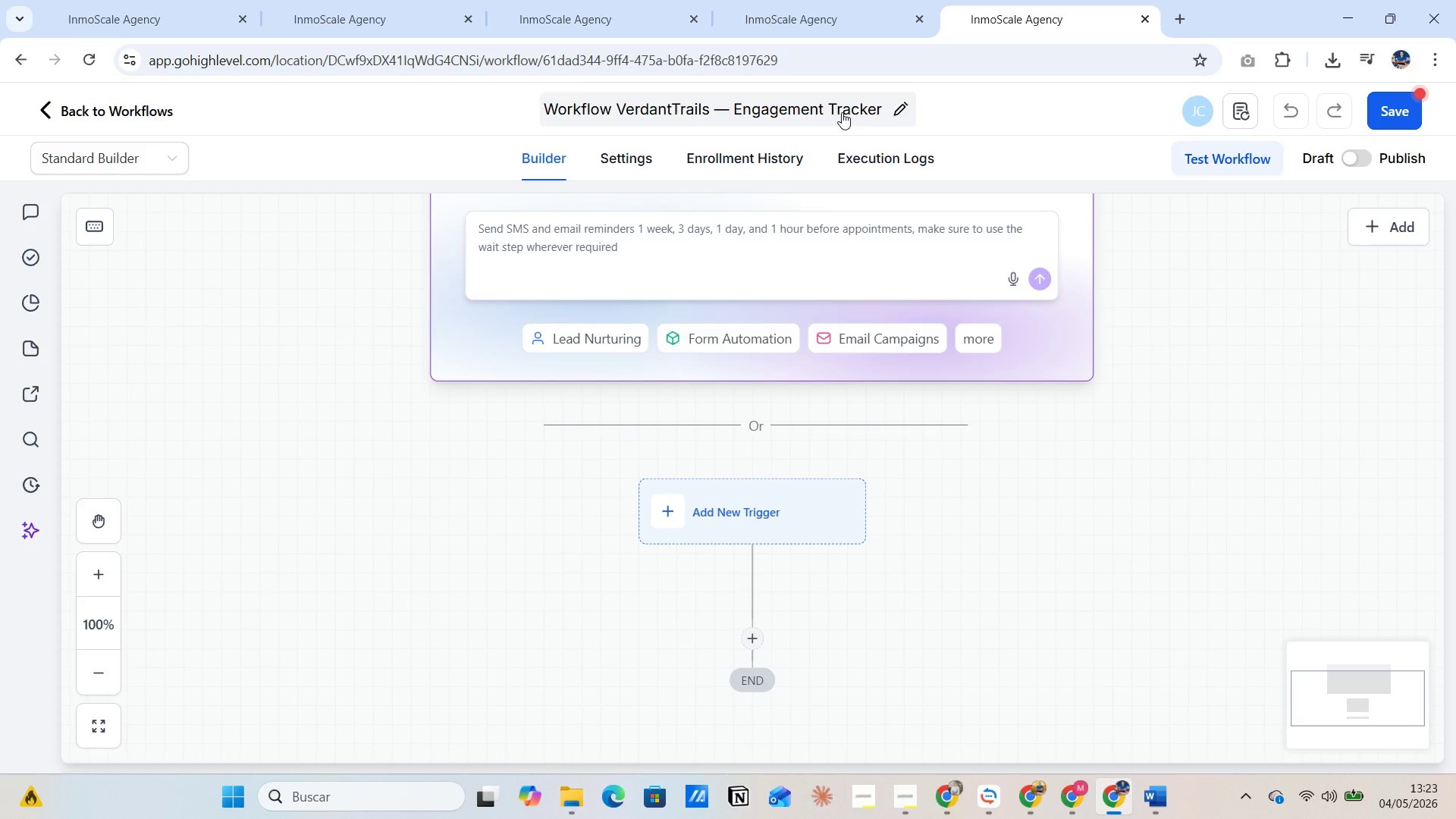 
wait(31.34)
 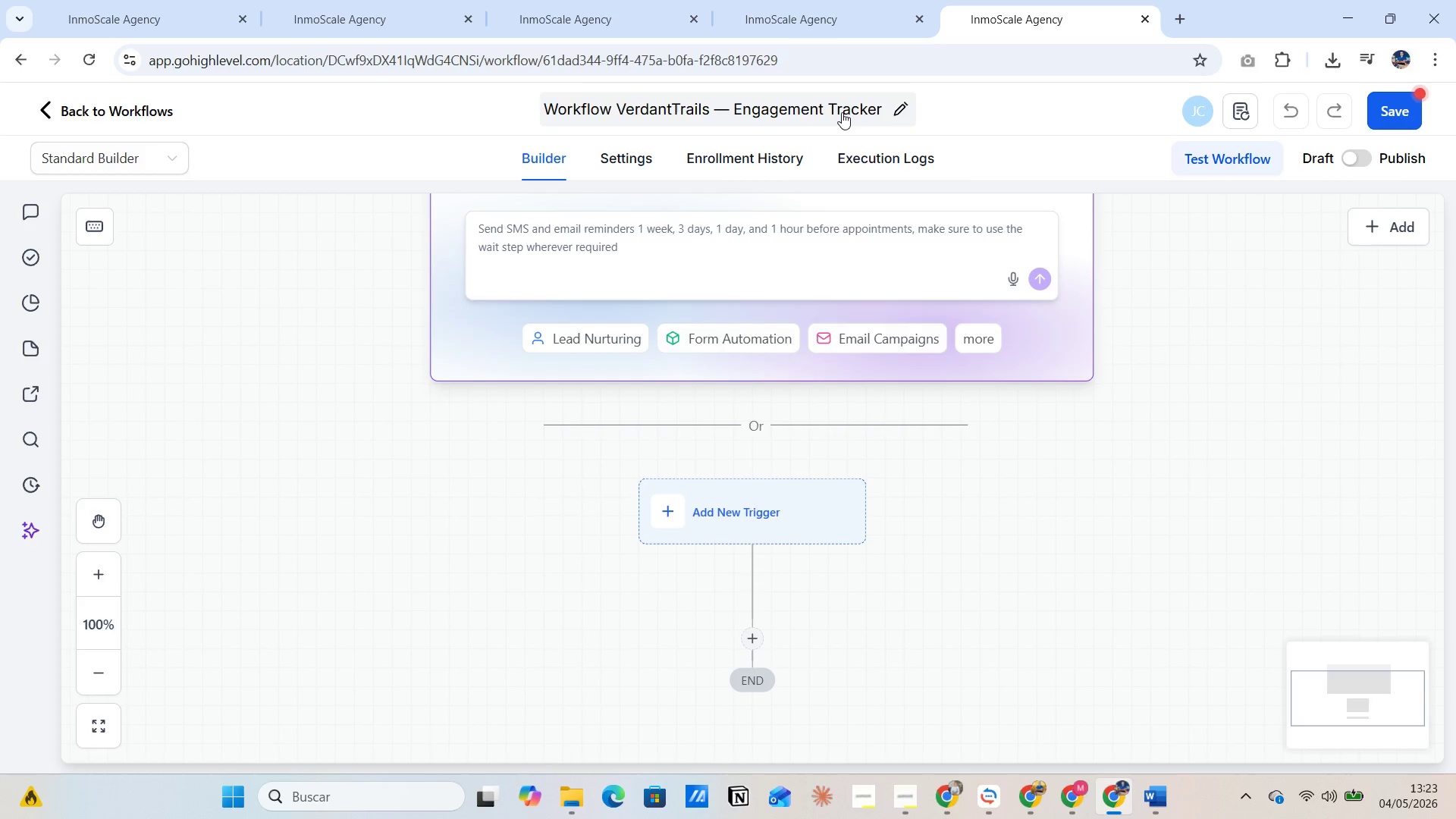 
left_click([756, 516])
 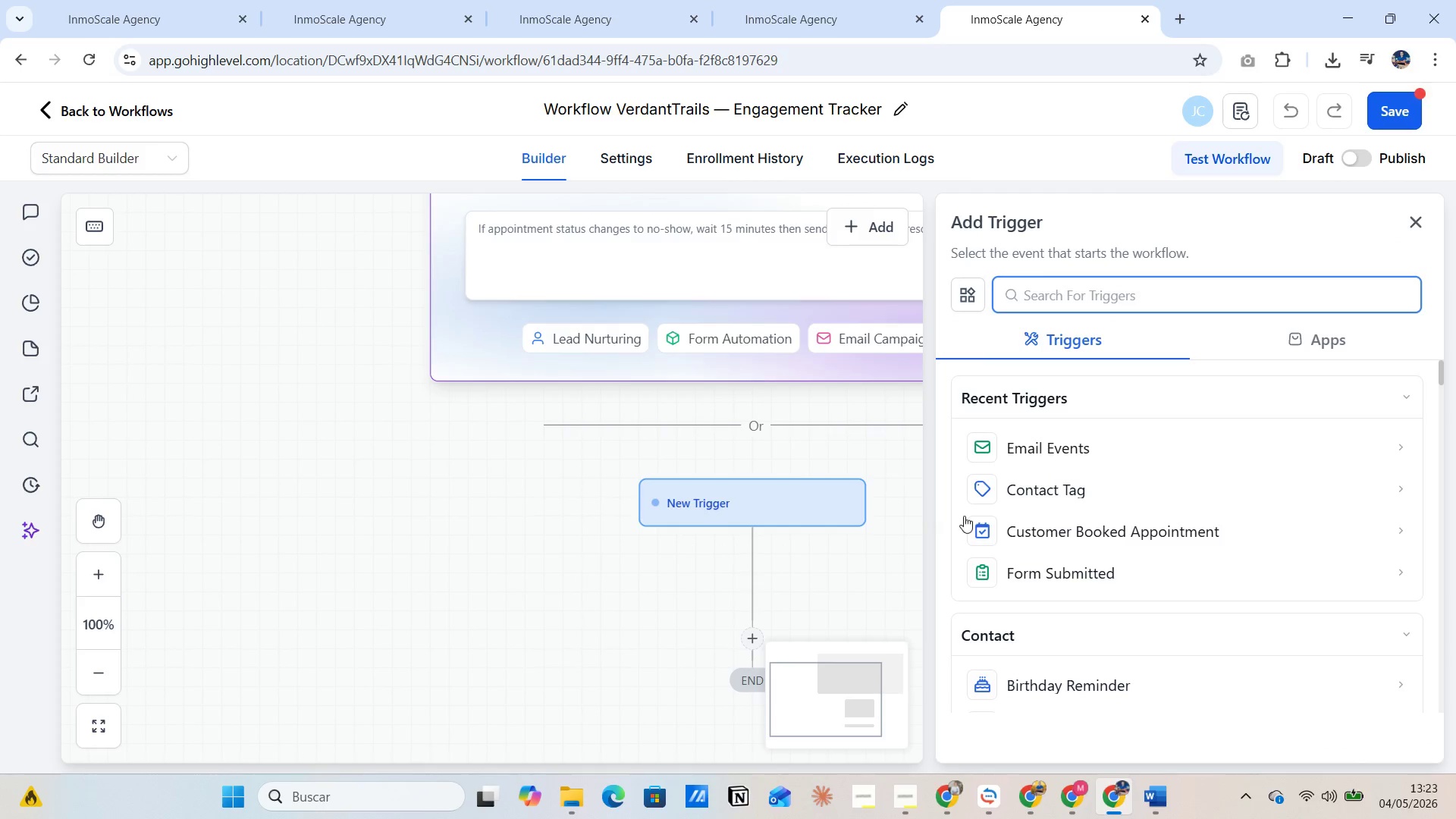 
left_click([1061, 500])
 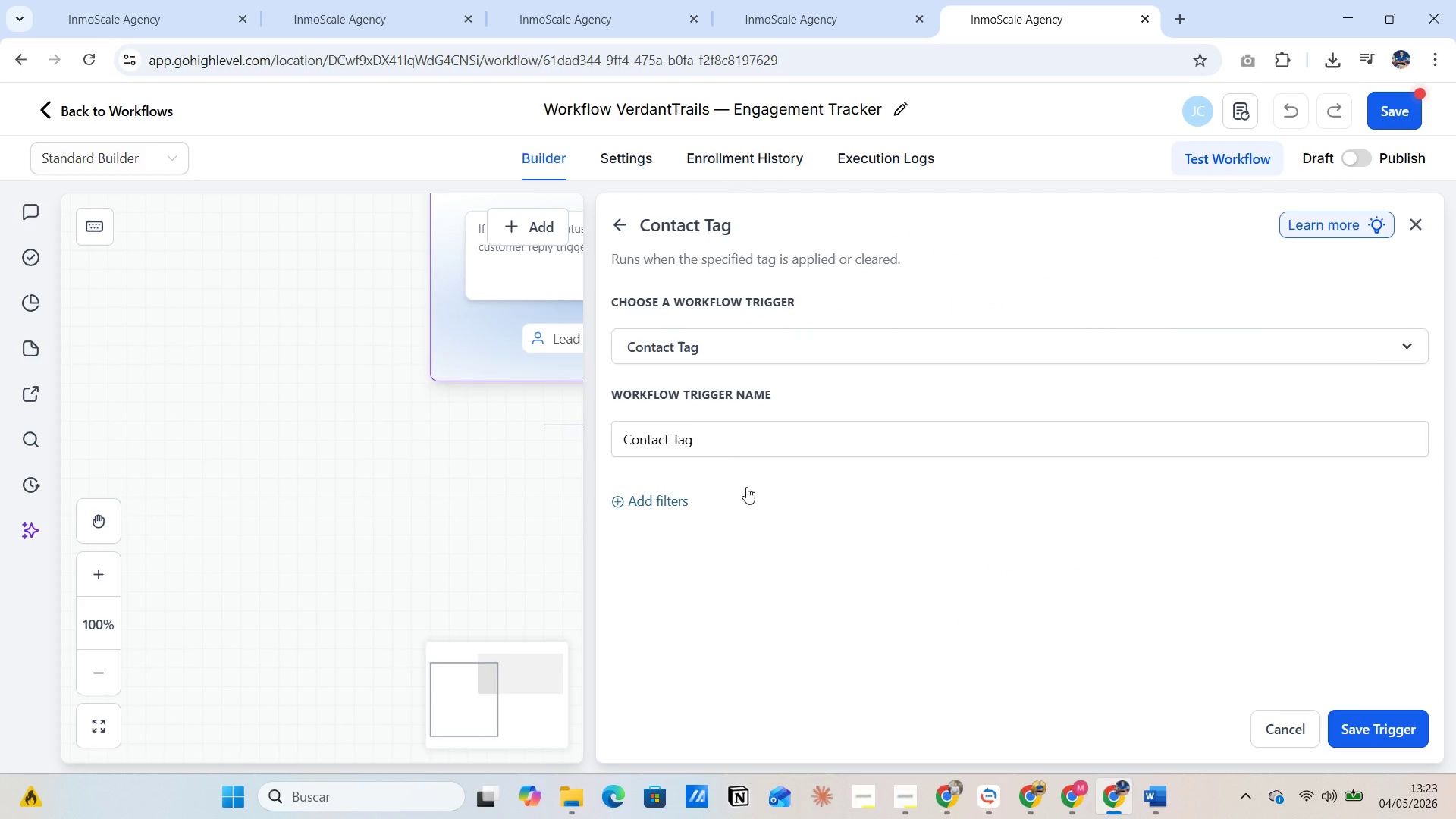 
left_click([713, 440])
 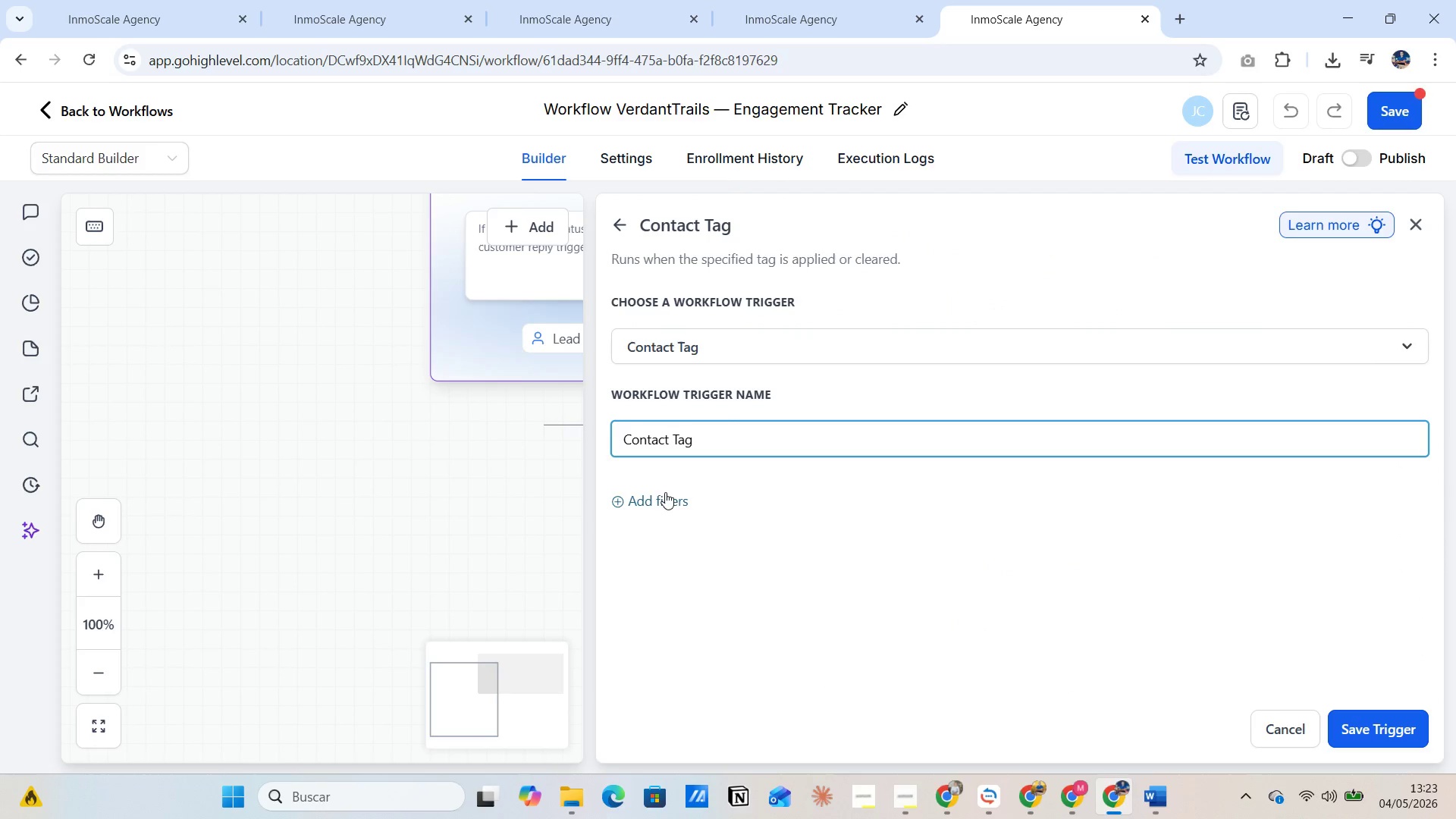 
left_click([664, 495])
 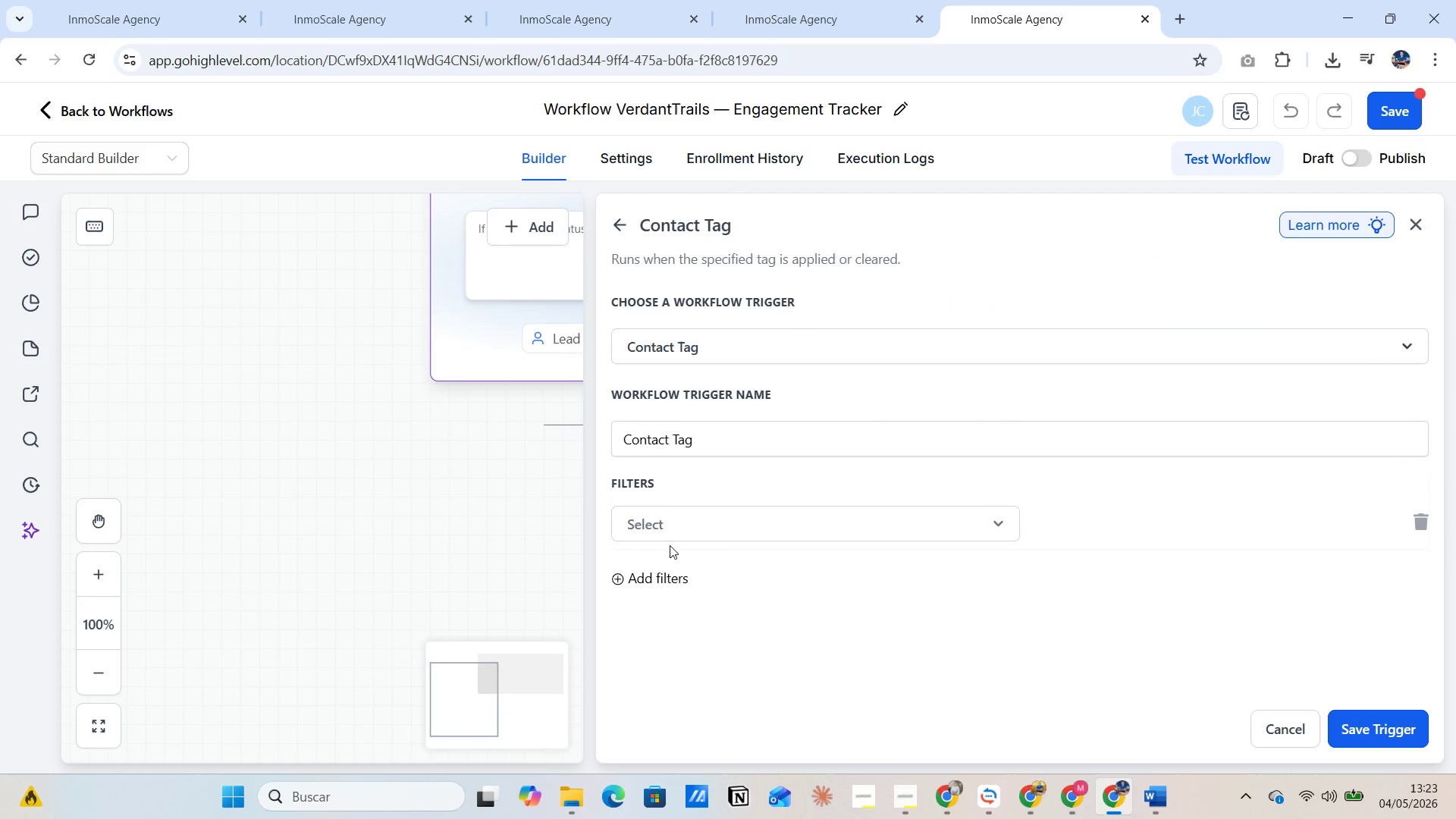 
left_click([668, 528])
 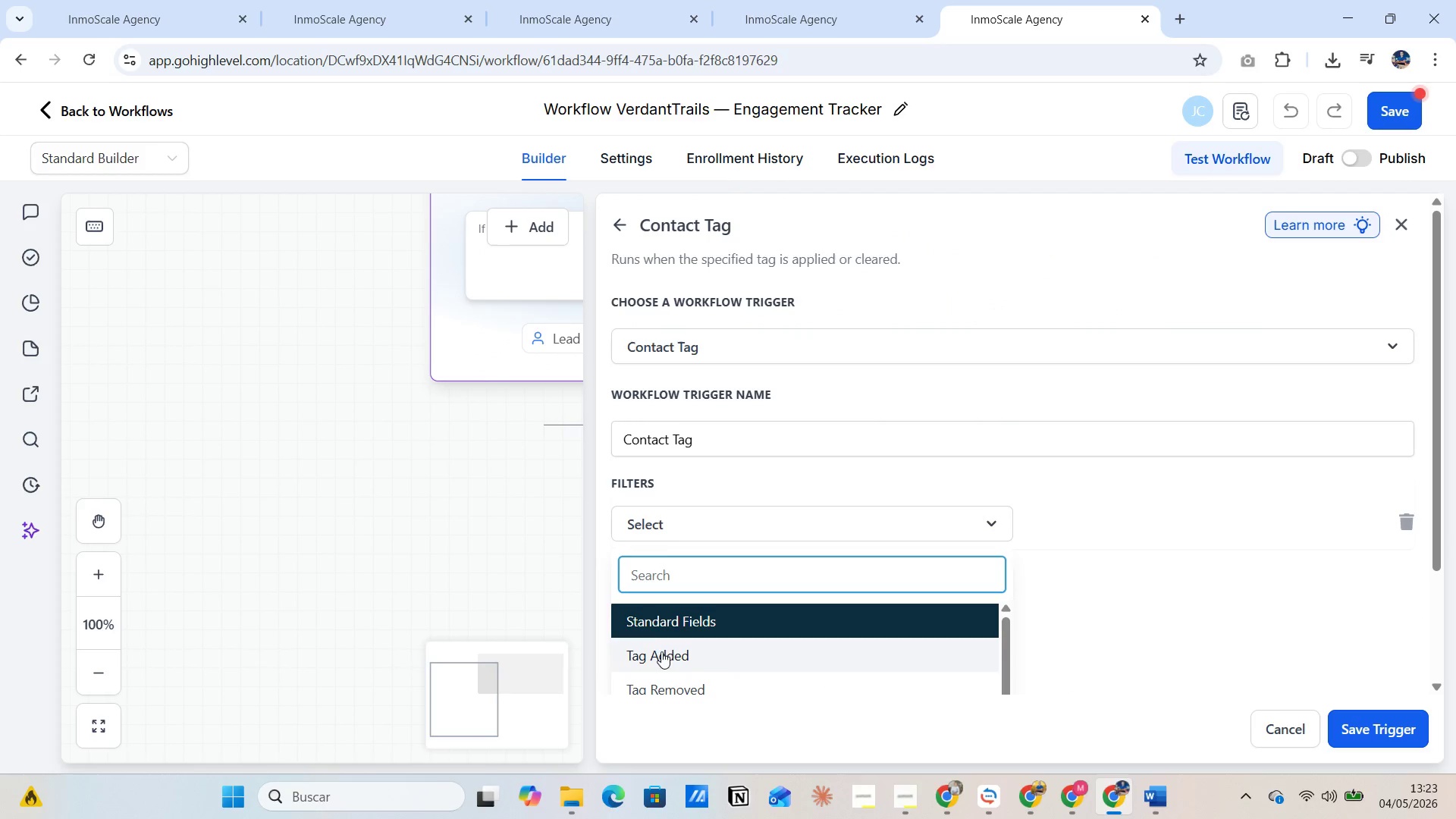 
left_click([660, 654])
 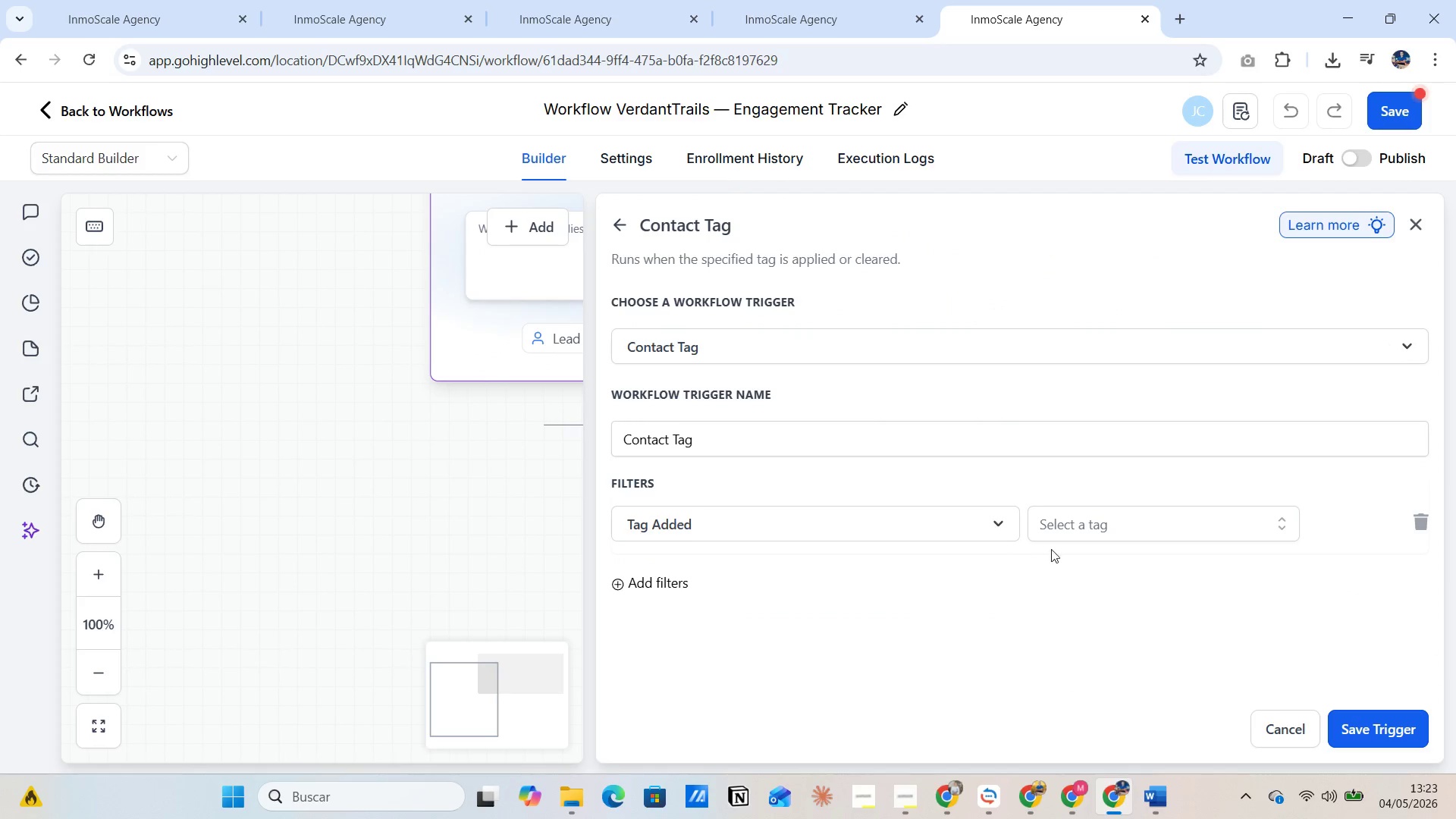 
left_click([1071, 532])
 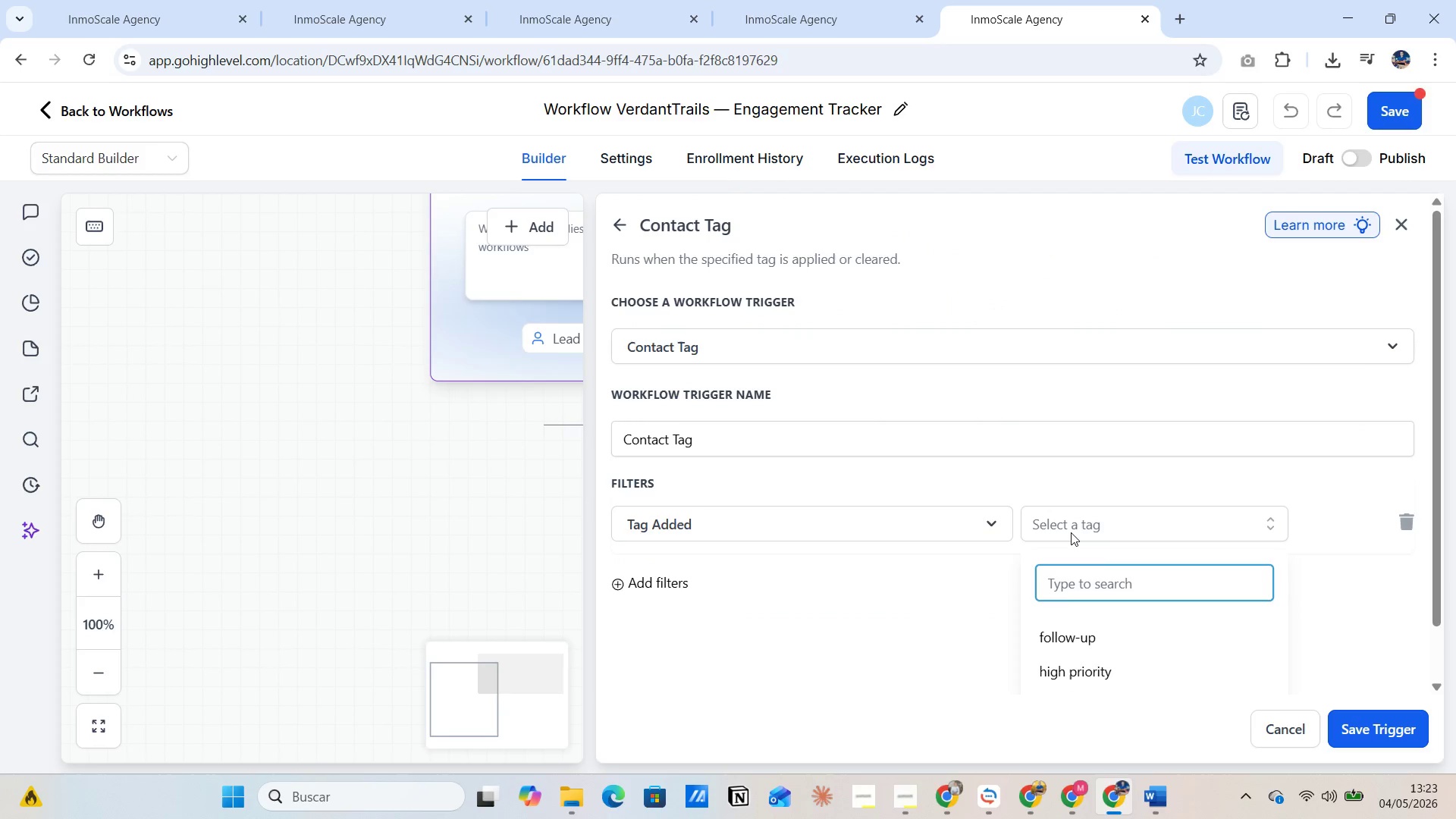 
type(Green)
 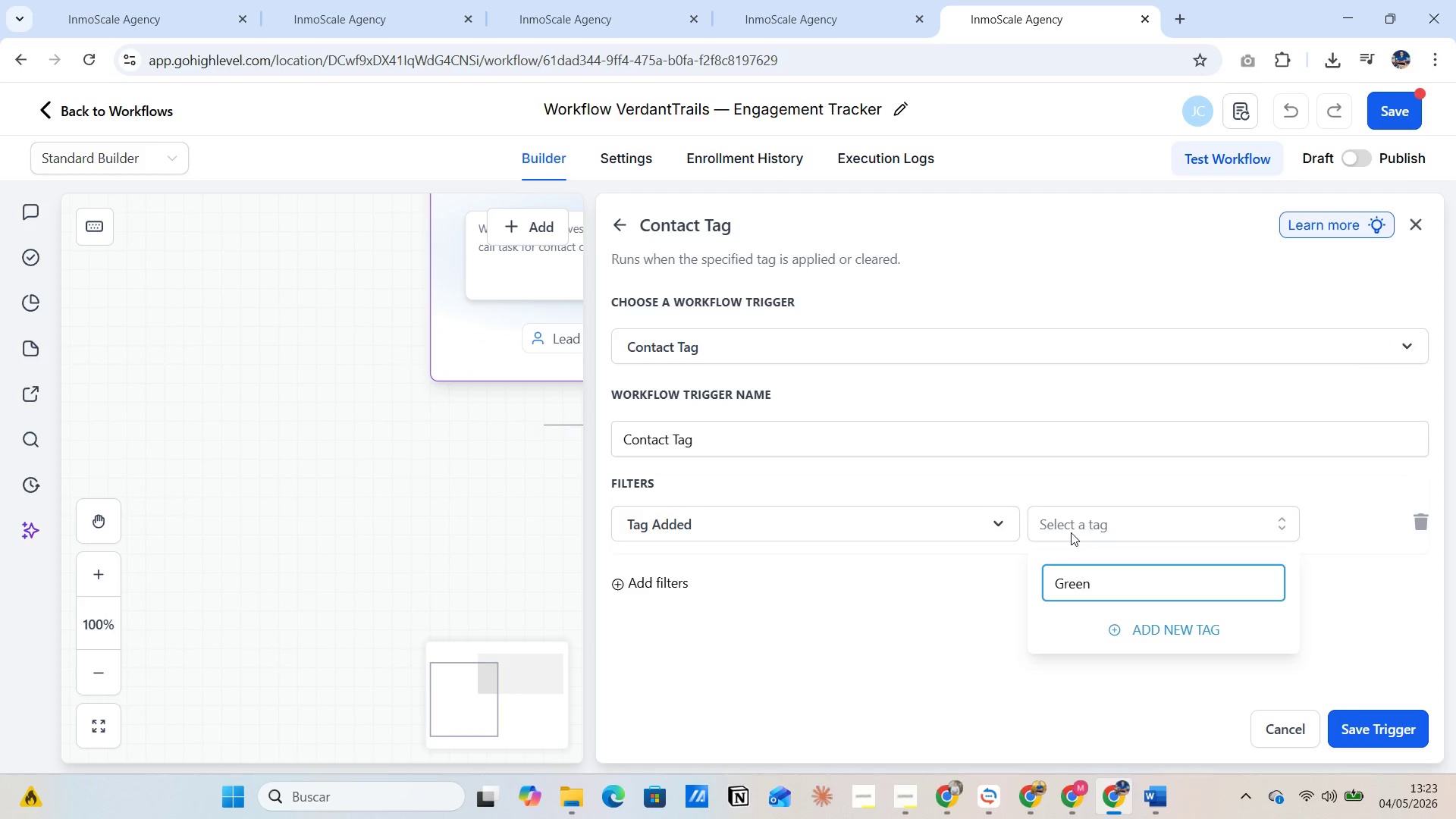 
type(-Season)
 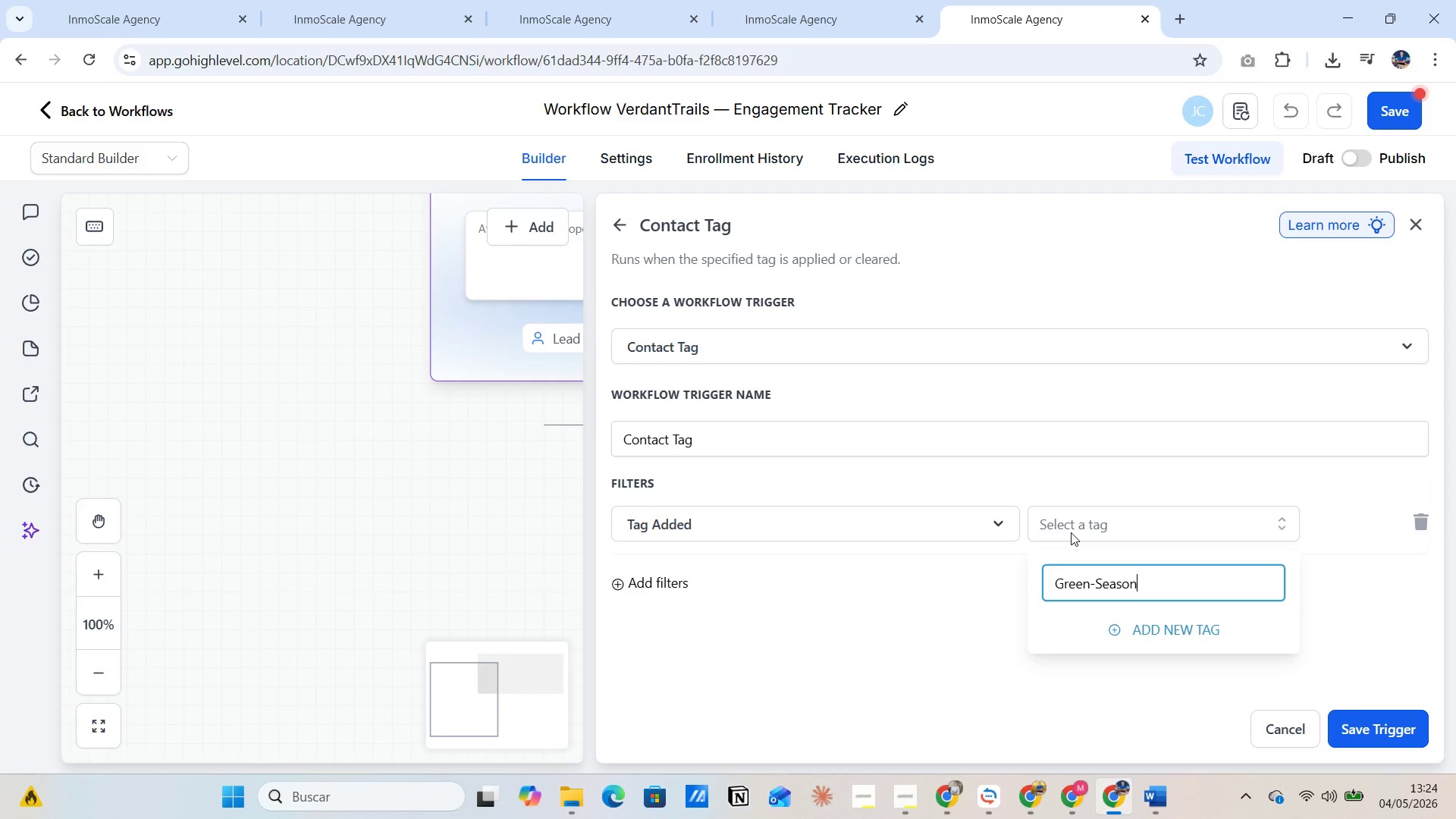 
type(-Prospect)
 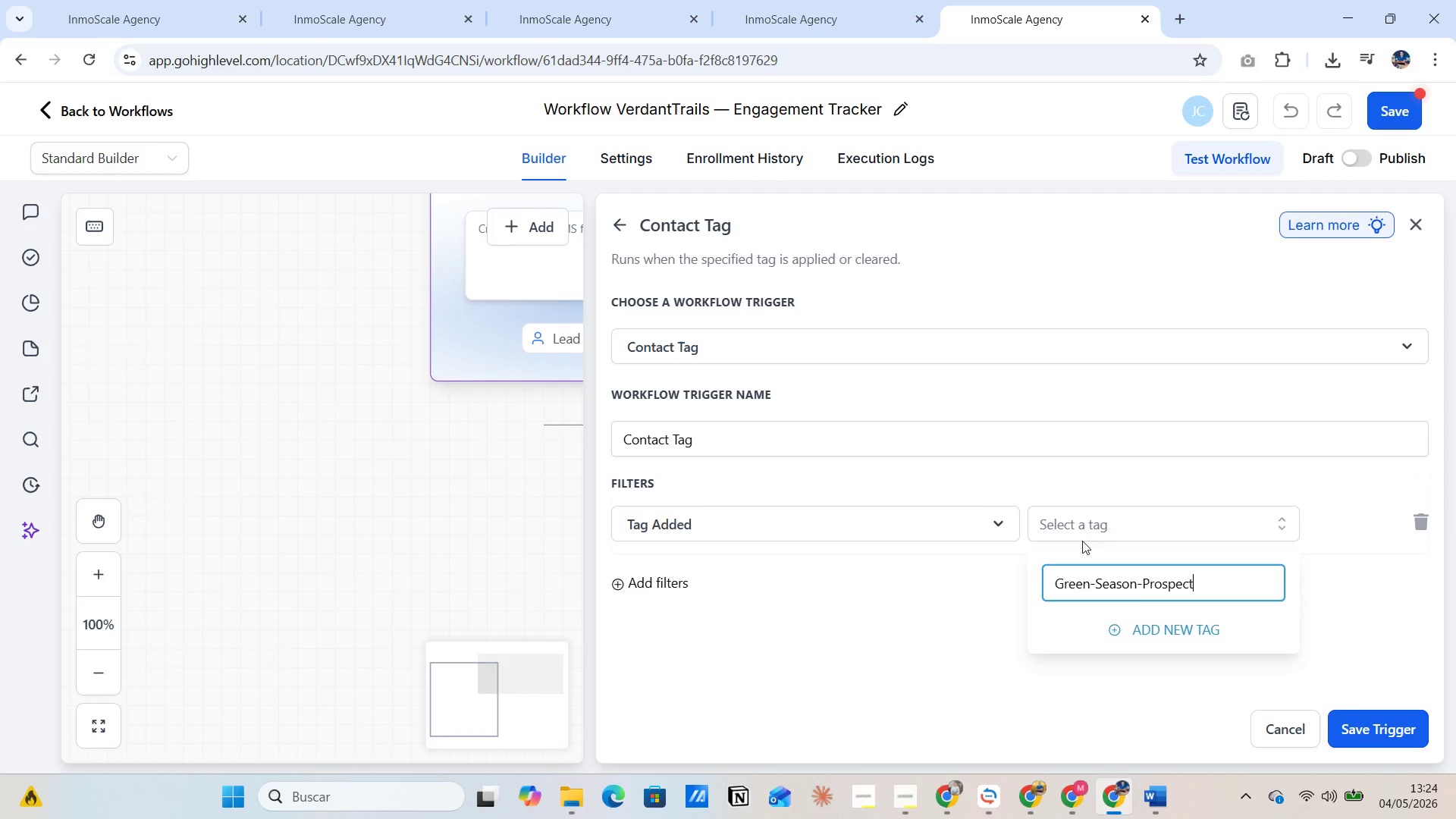 
left_click([1149, 632])
 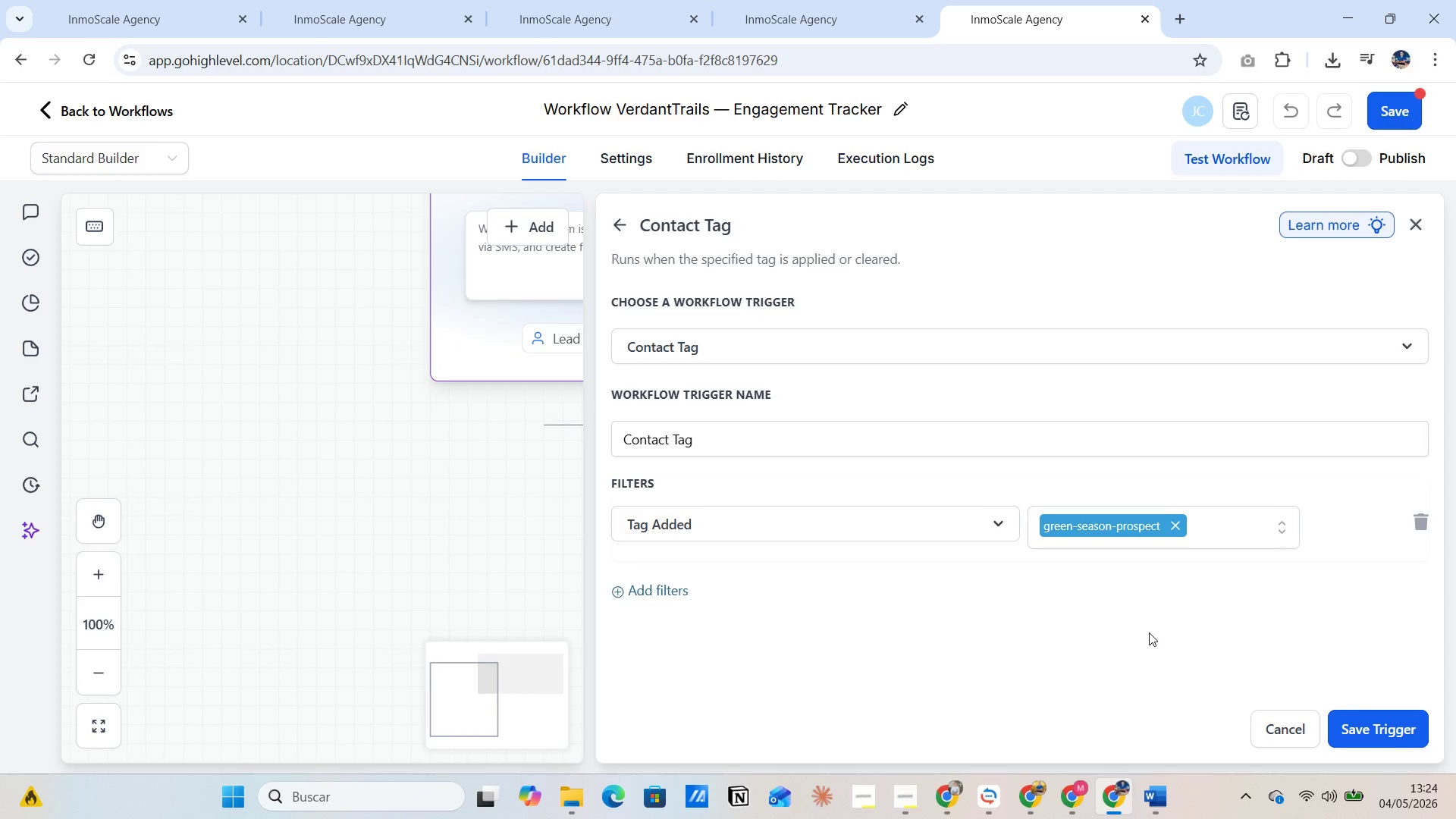 
wait(10.74)
 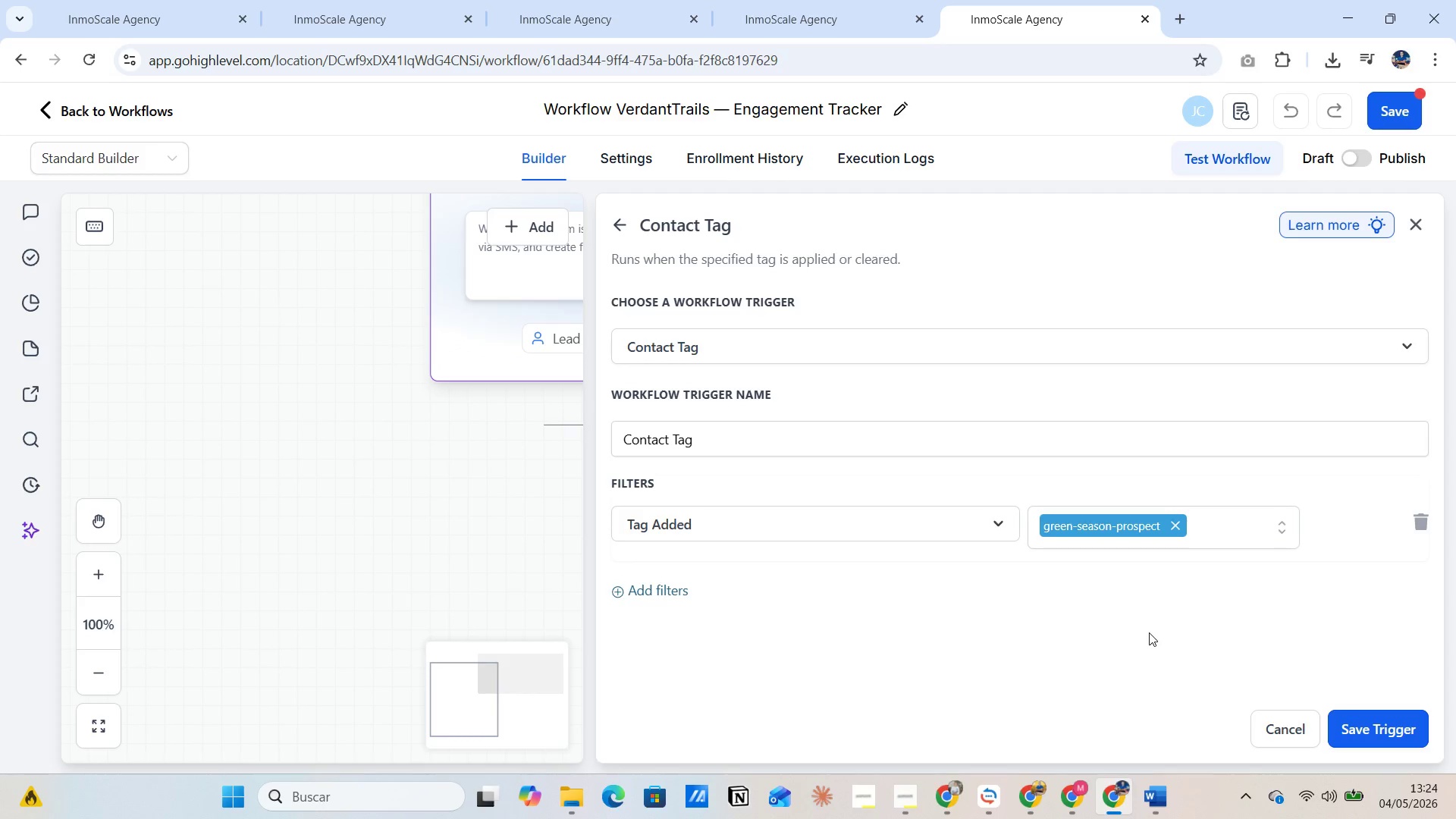 
left_click([787, 347])
 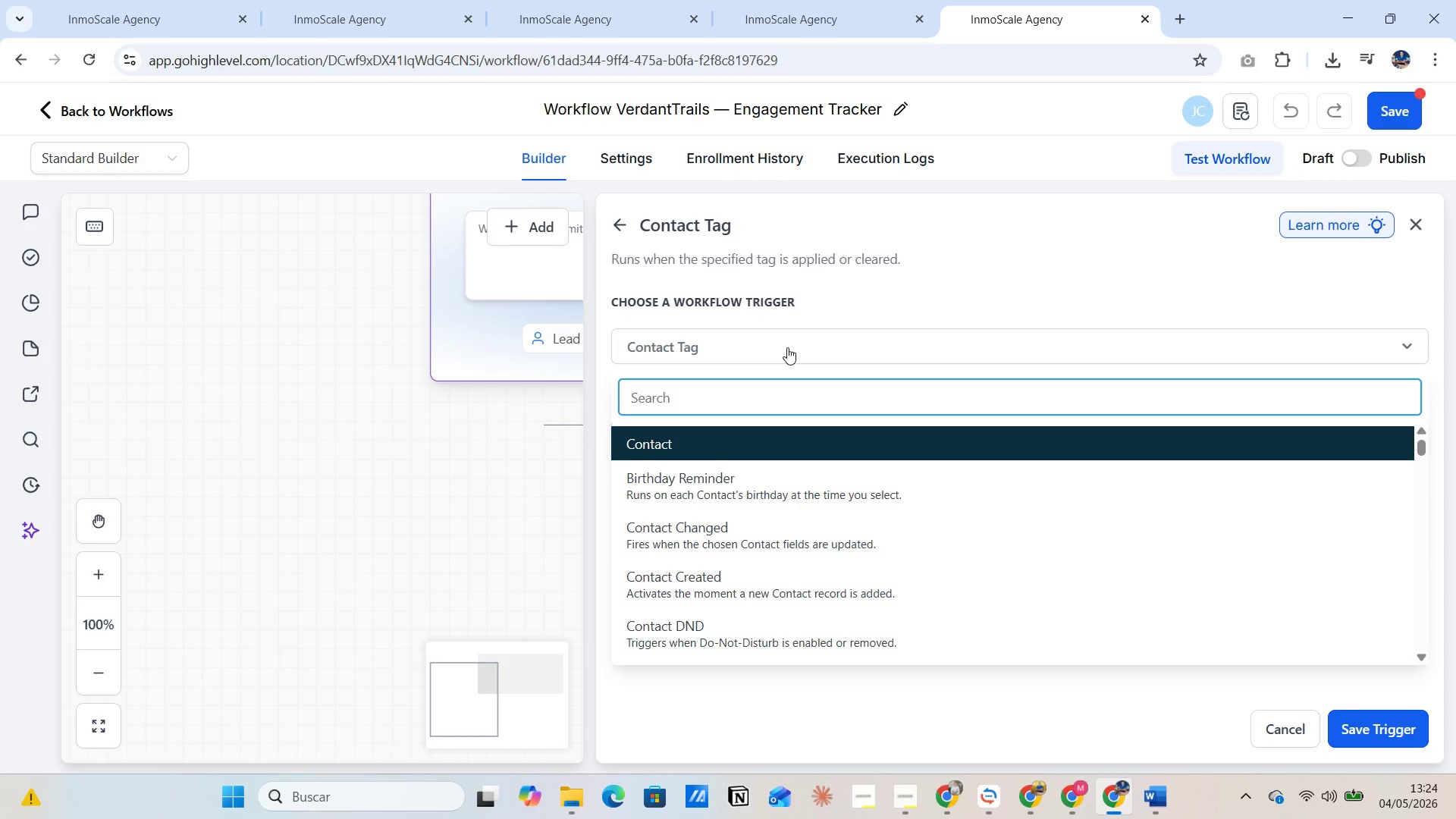 
left_click([787, 347])
 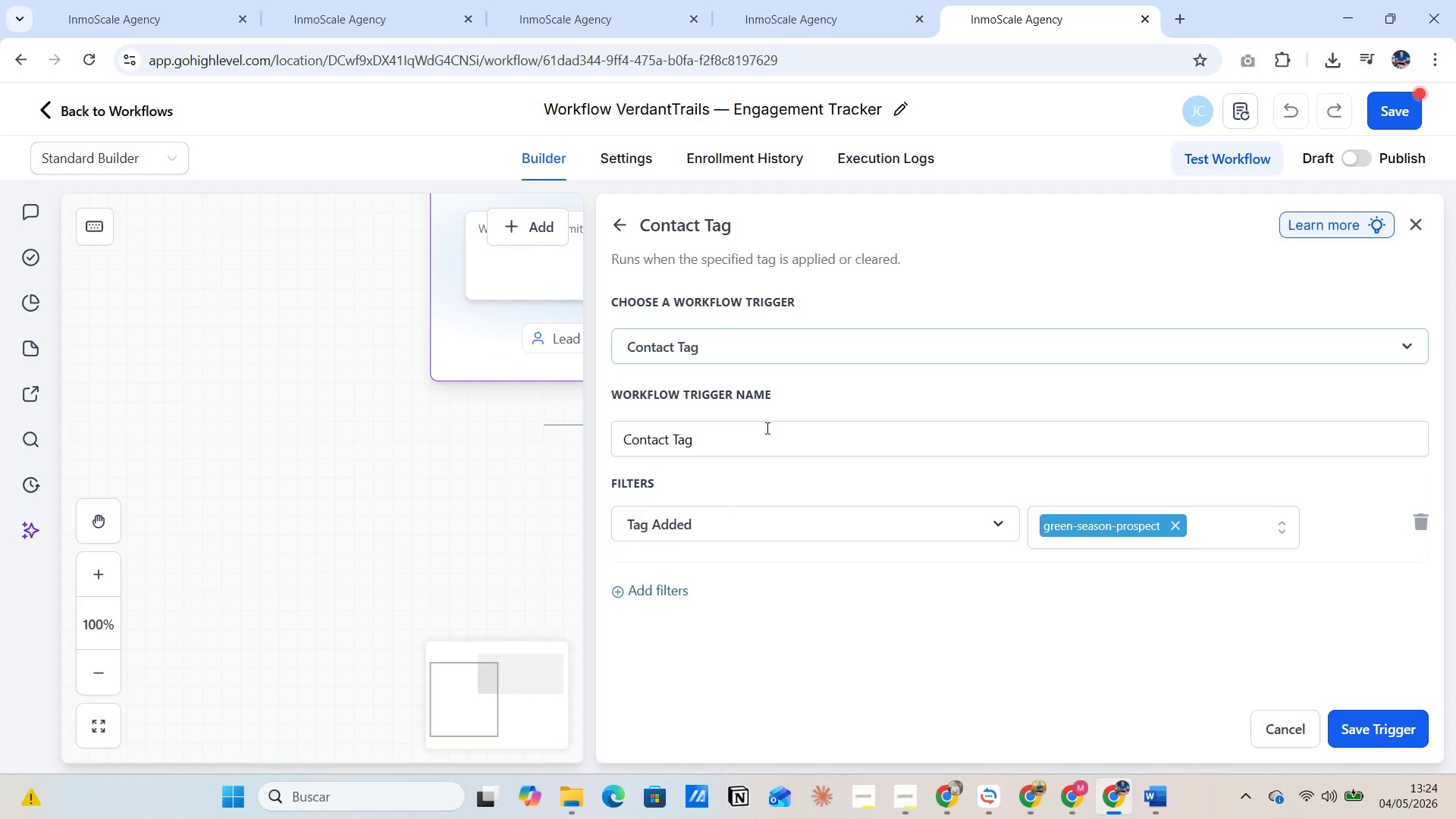 
left_click([766, 438])
 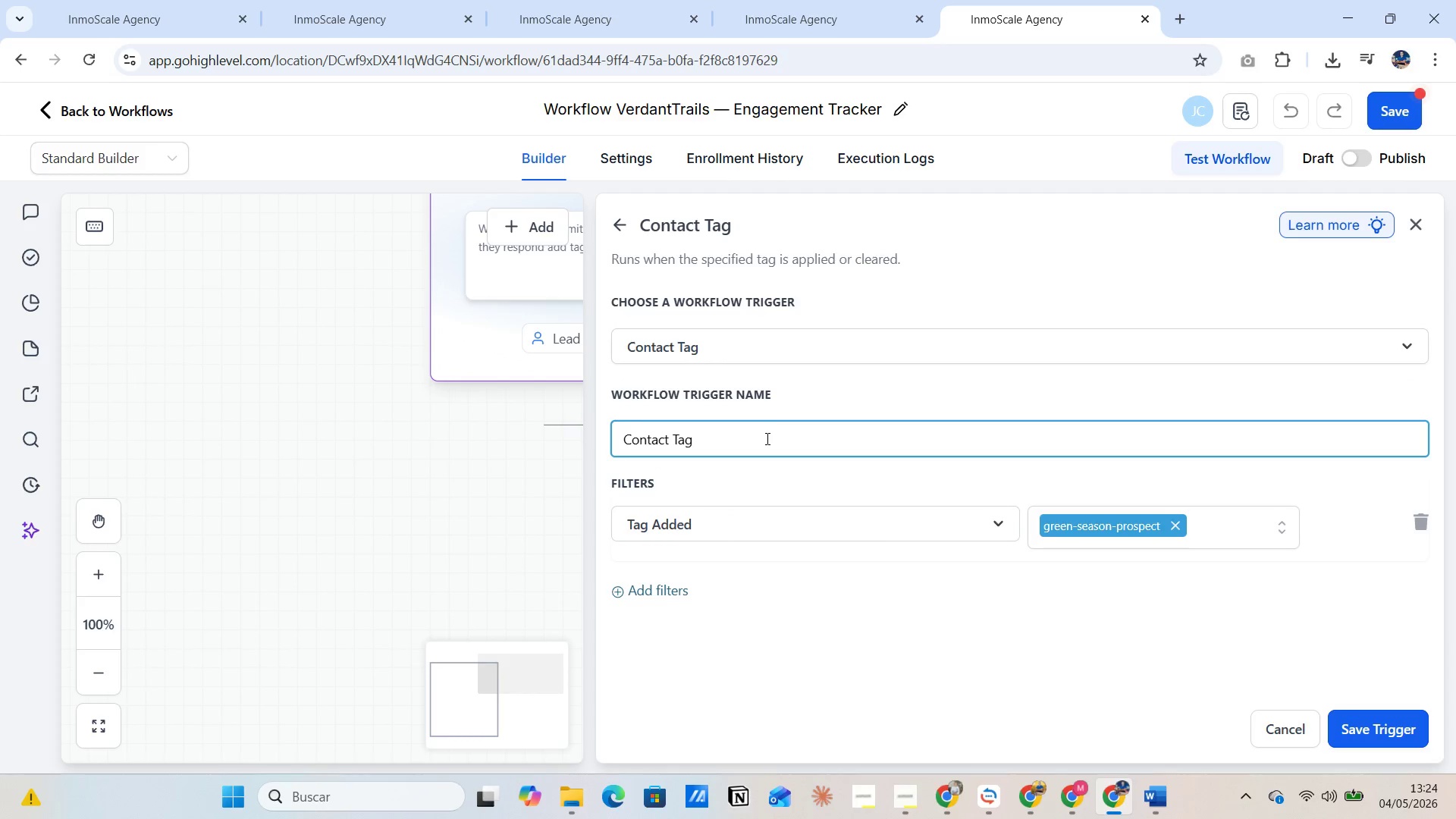 
key(Space)
 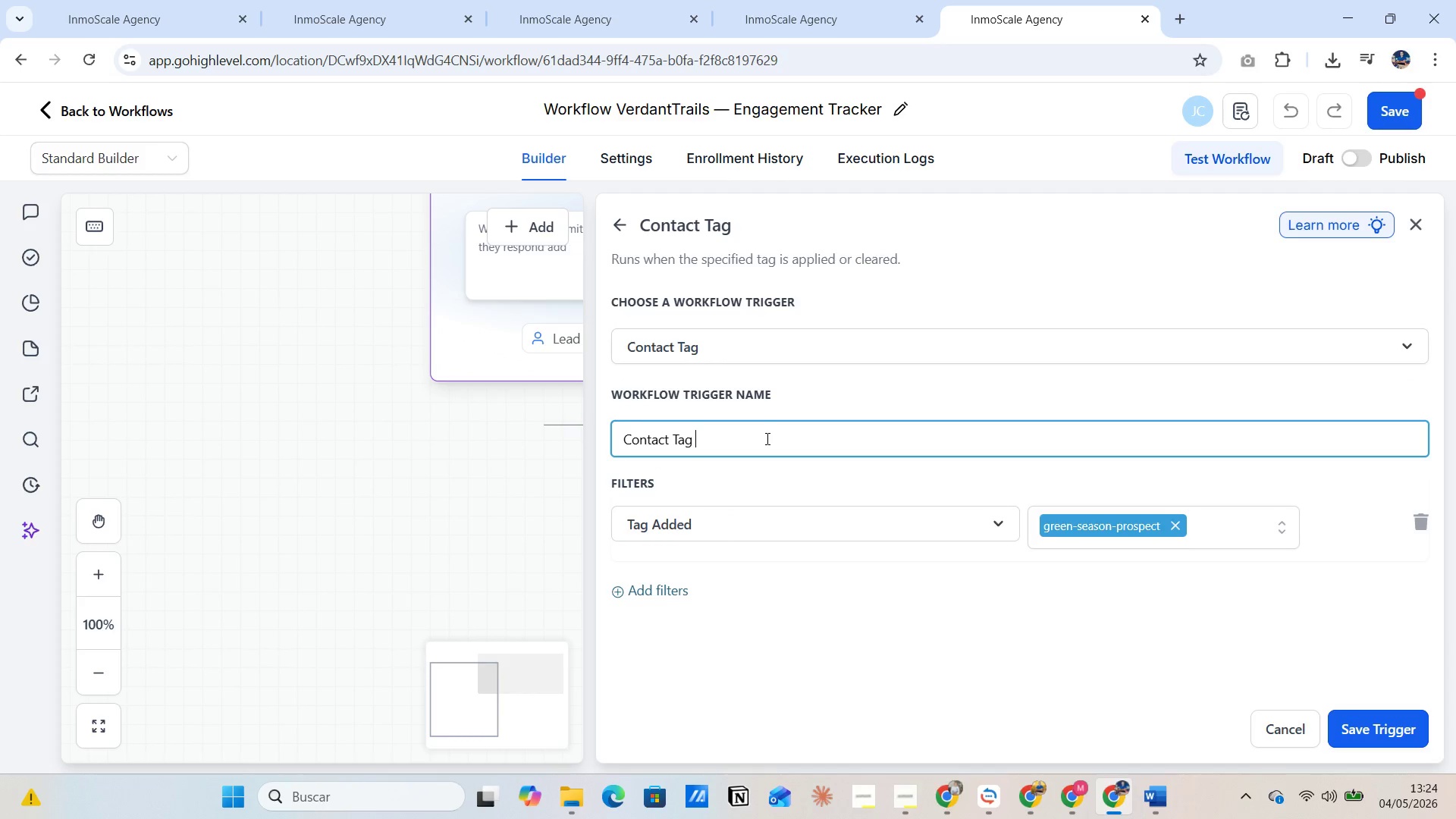 
key(Space)
 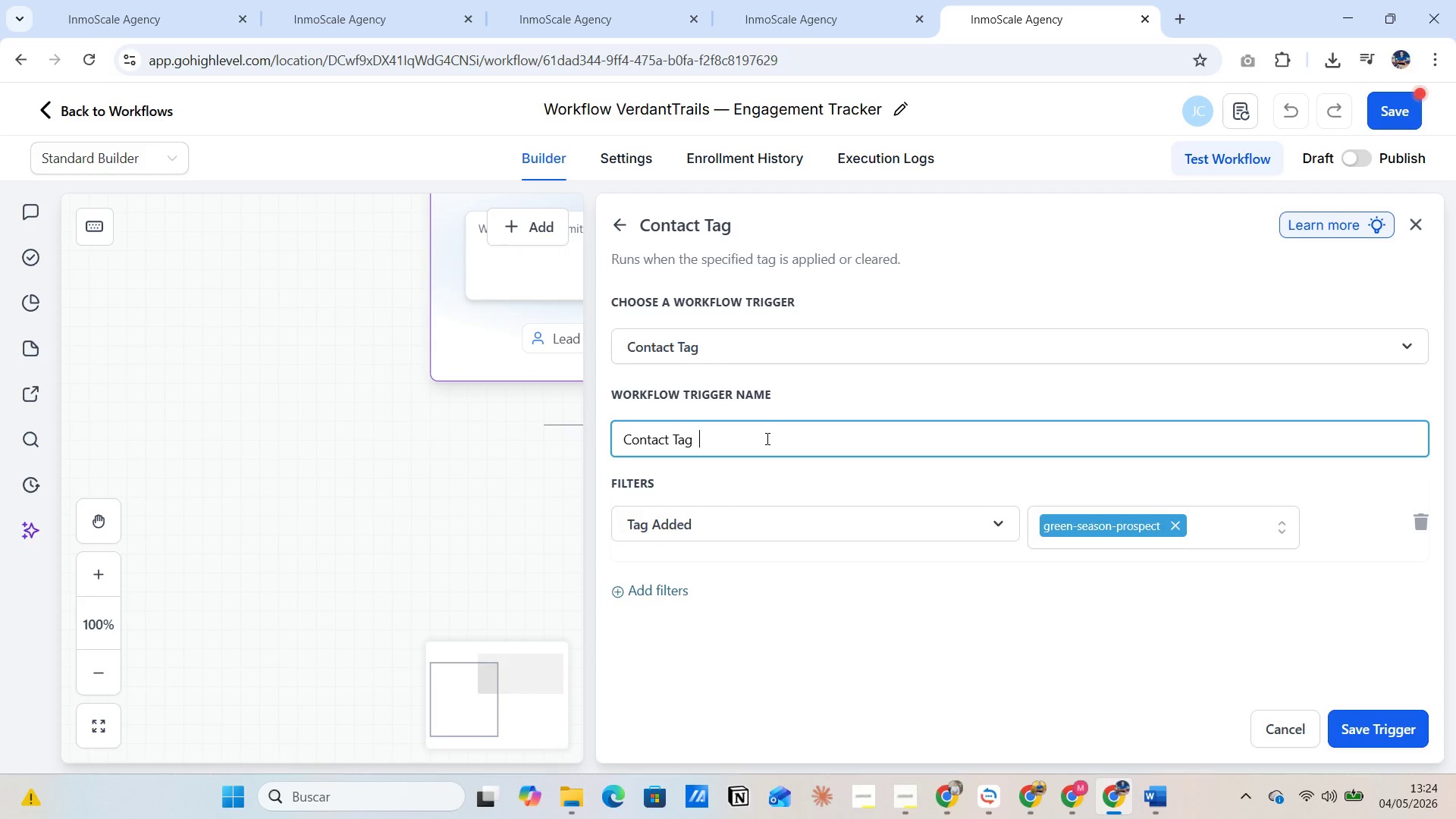 
key(Space)
 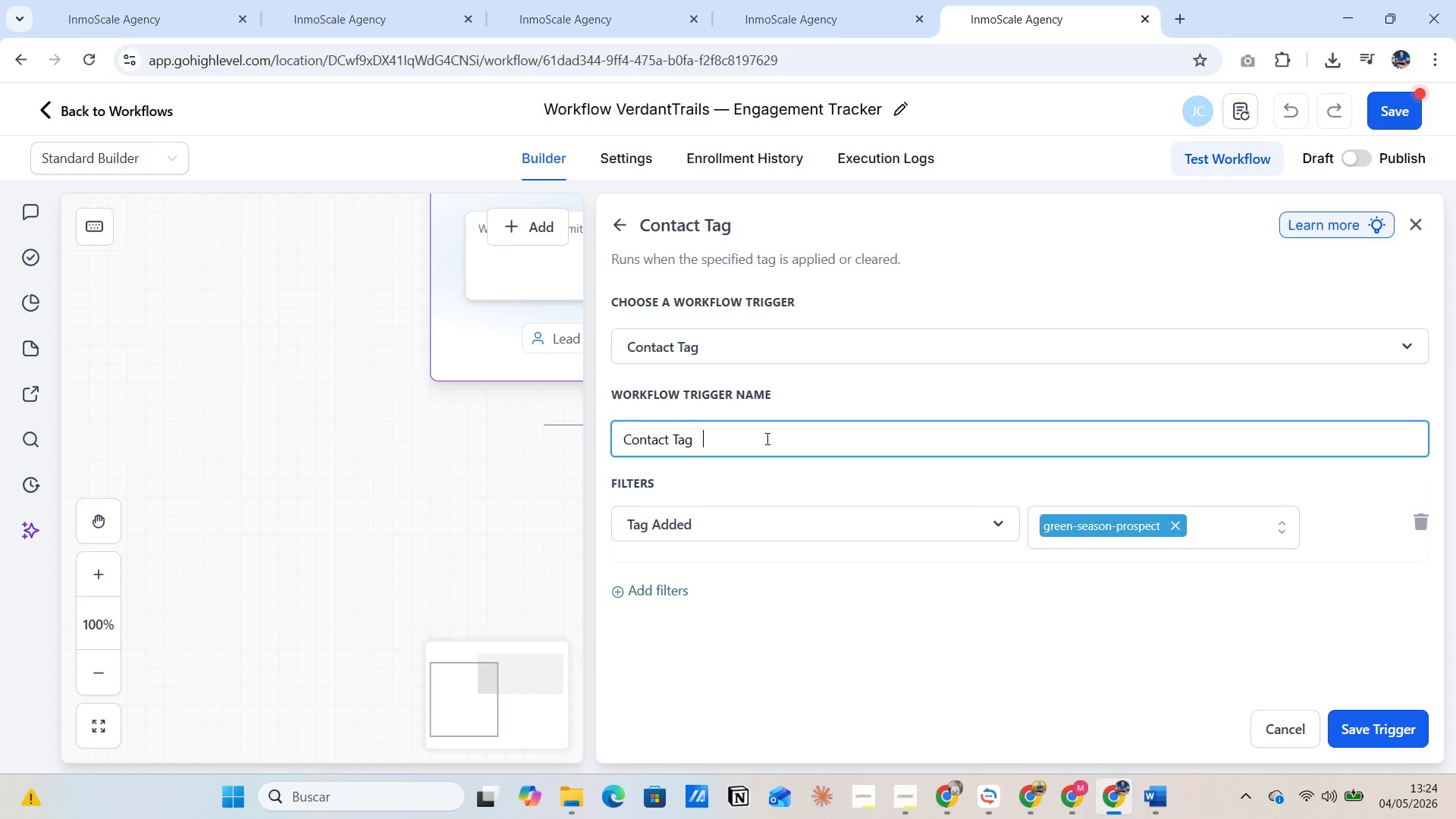 
key(Space)
 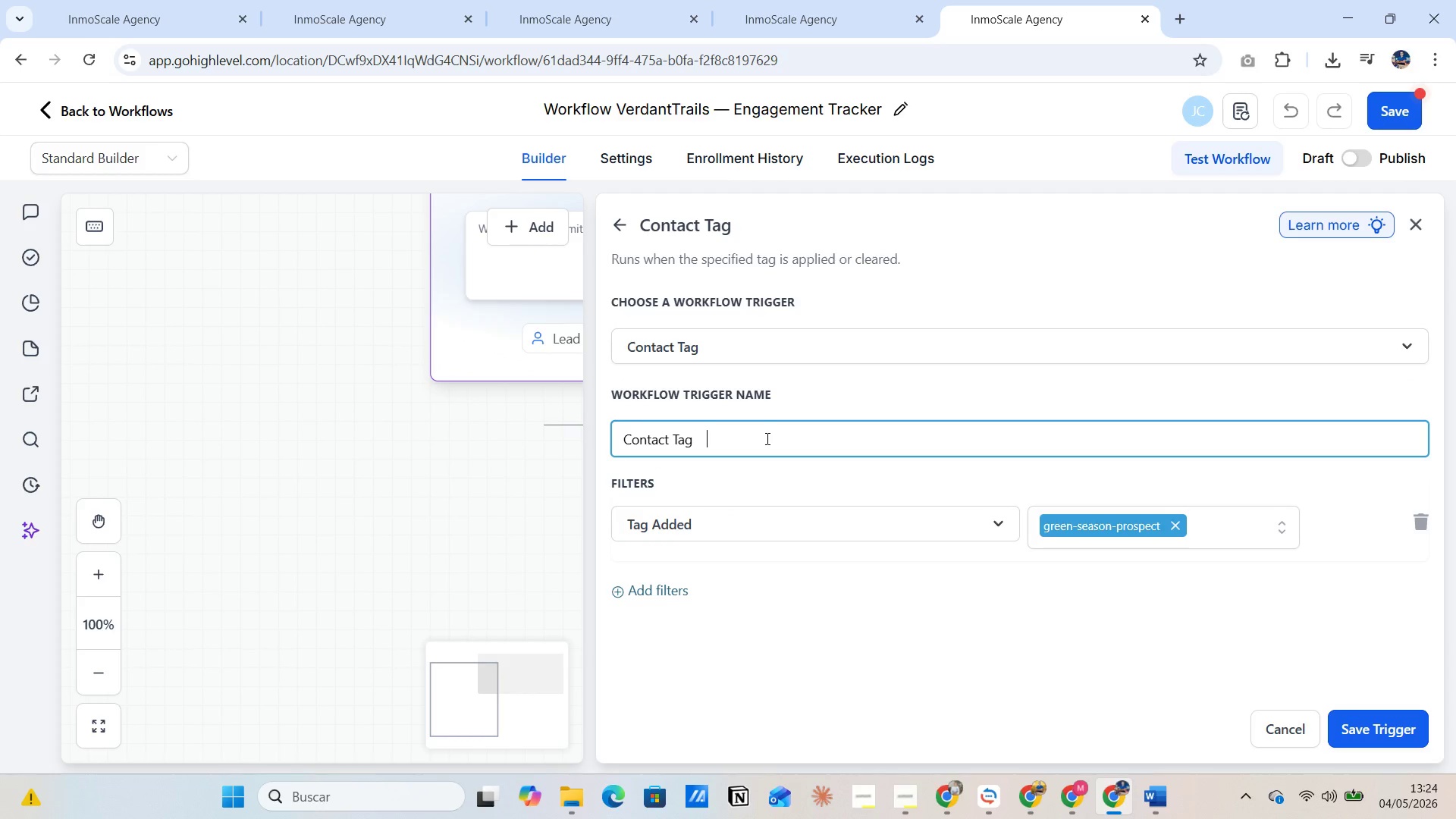 
key(Space)
 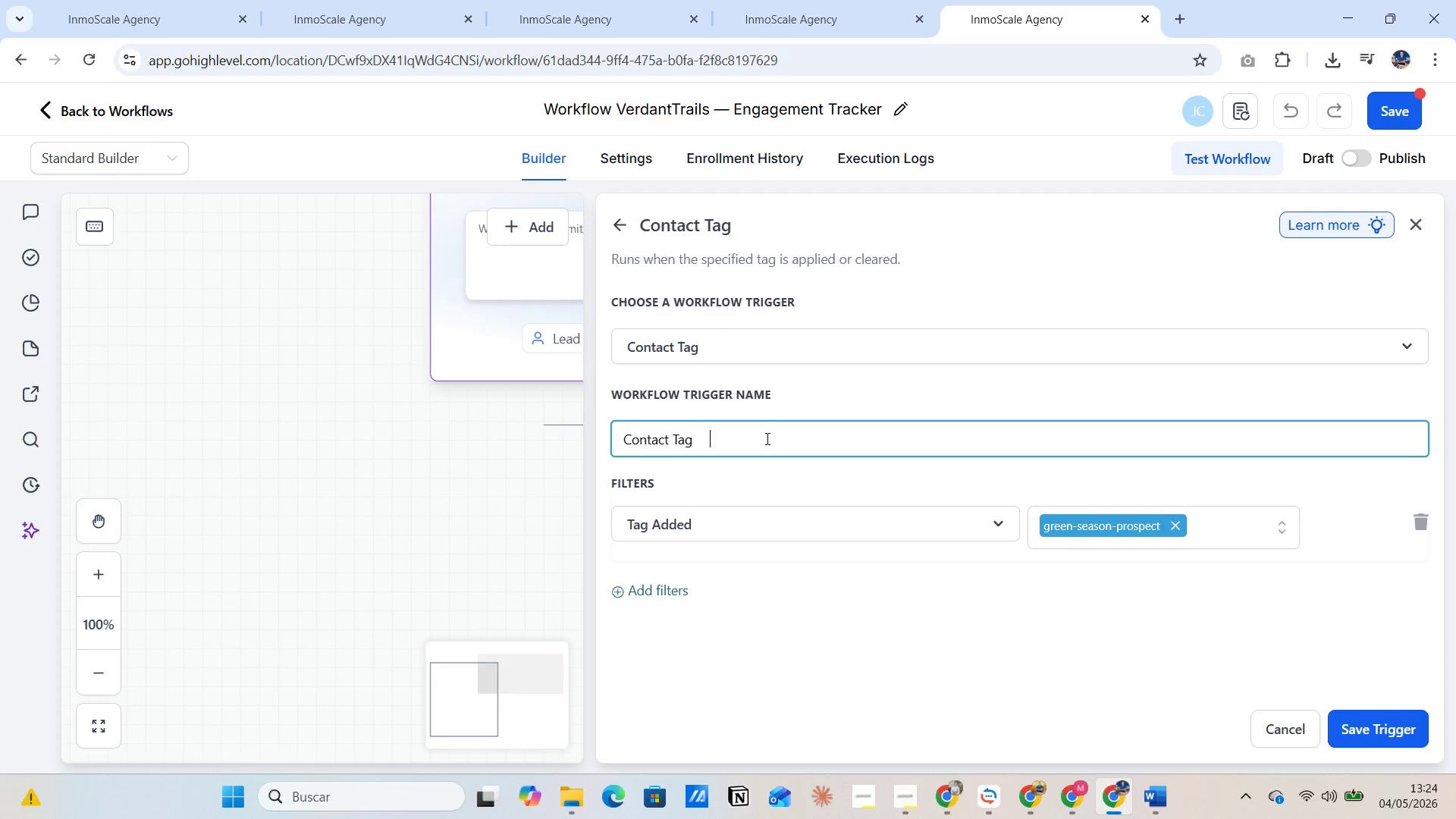 
key(Space)
 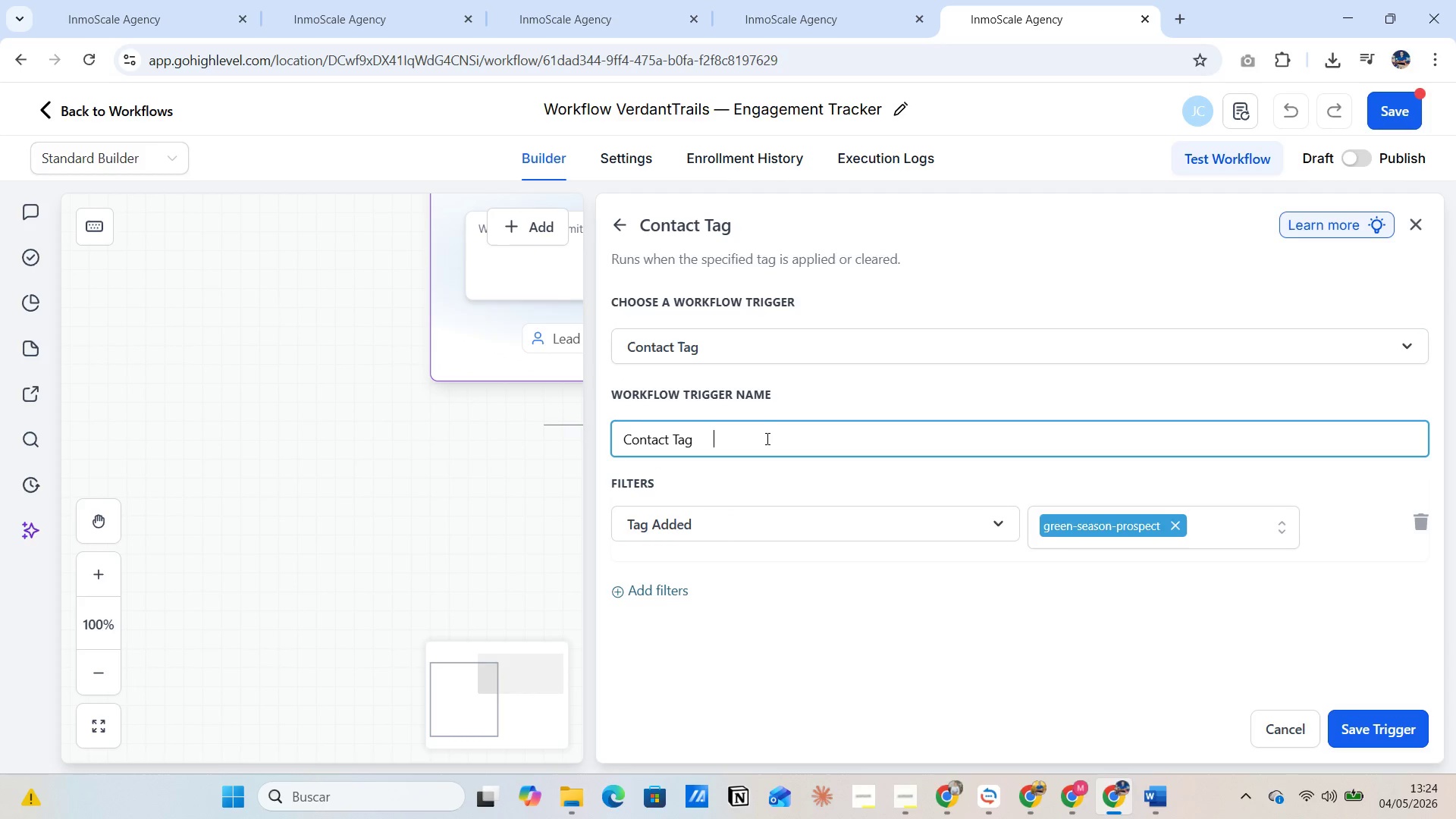 
key(Space)
 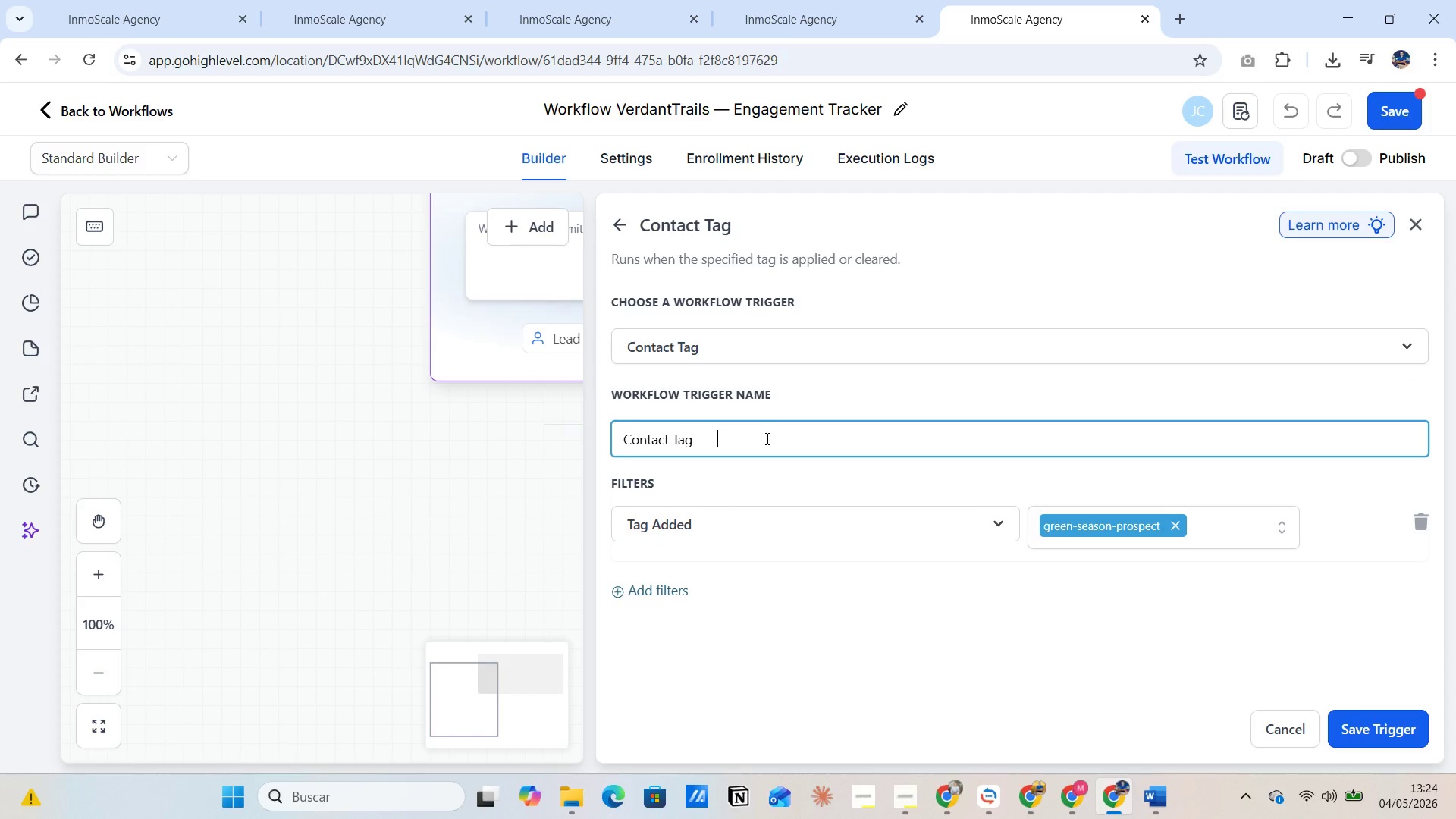 
key(Space)
 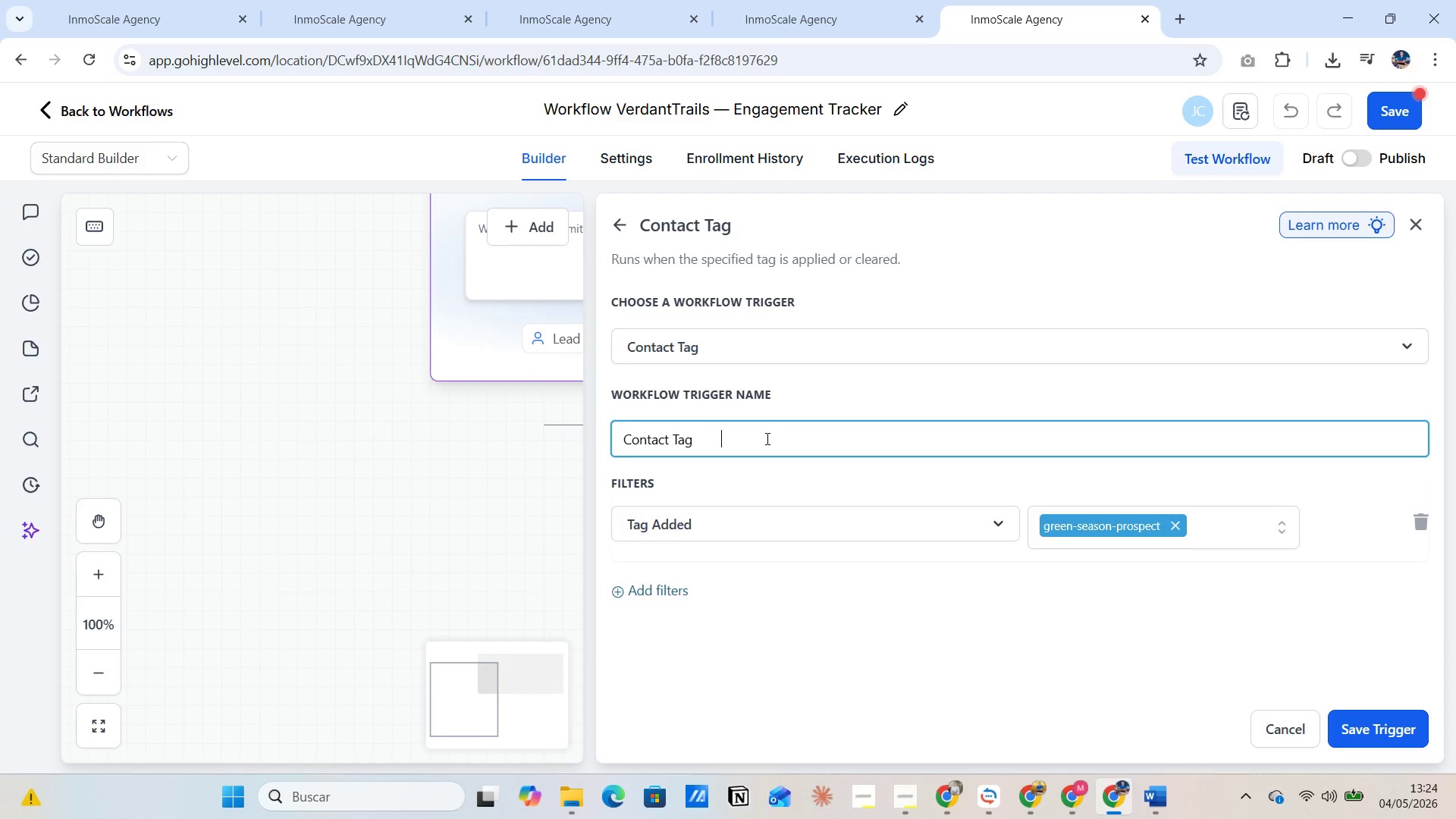 
key(Space)
 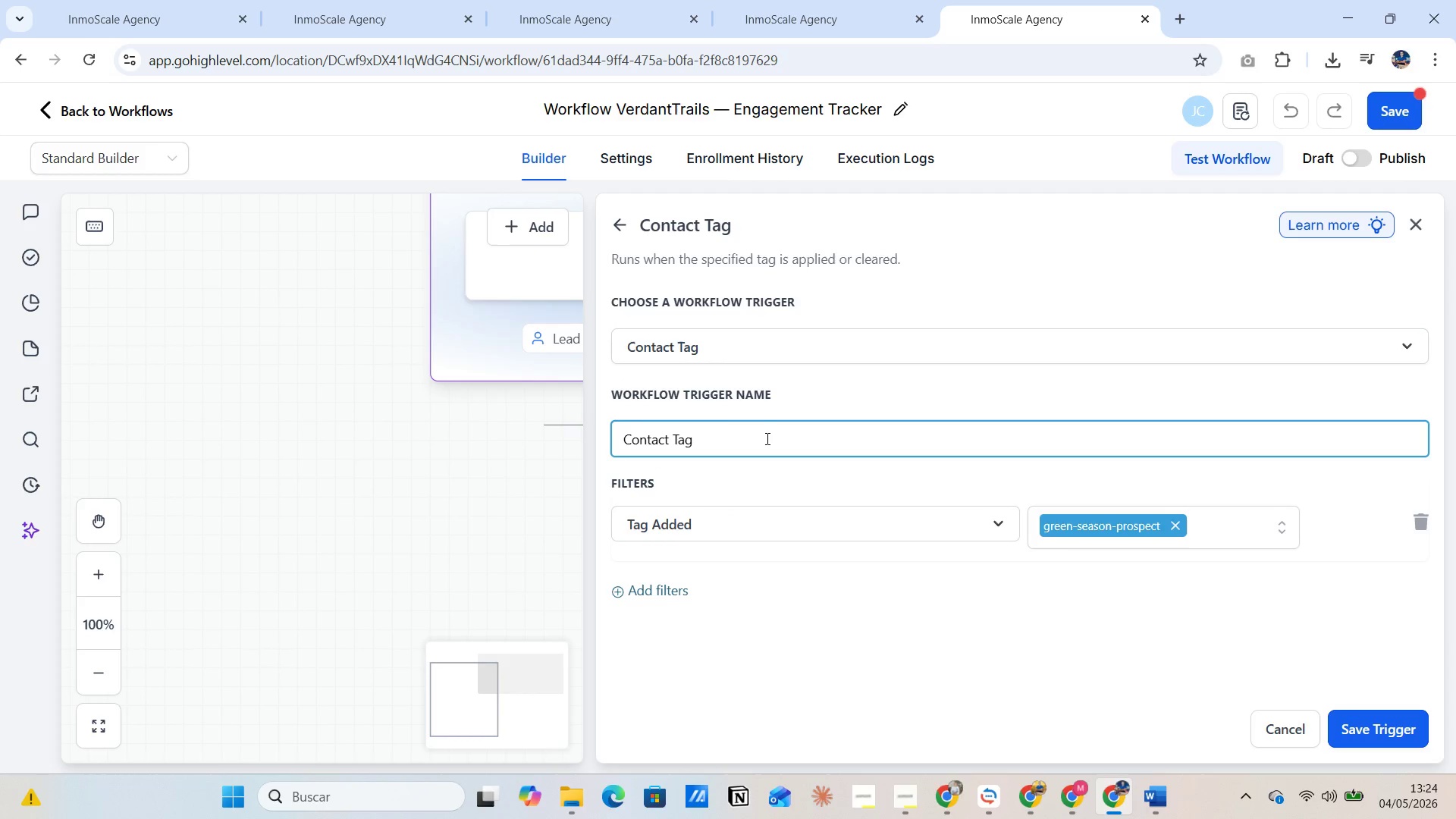 
left_click([766, 438])
 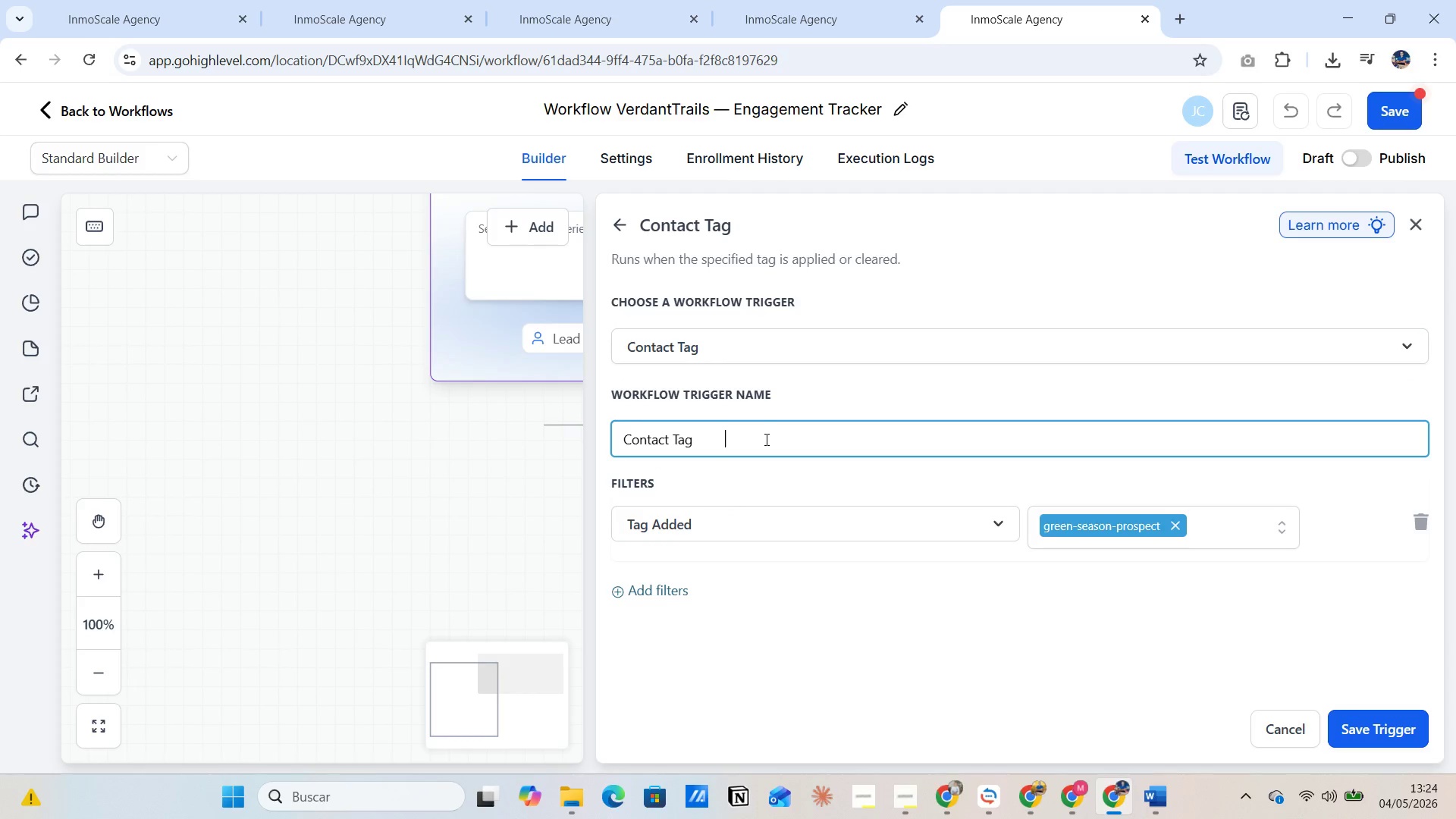 
type(green-season-prospect)
 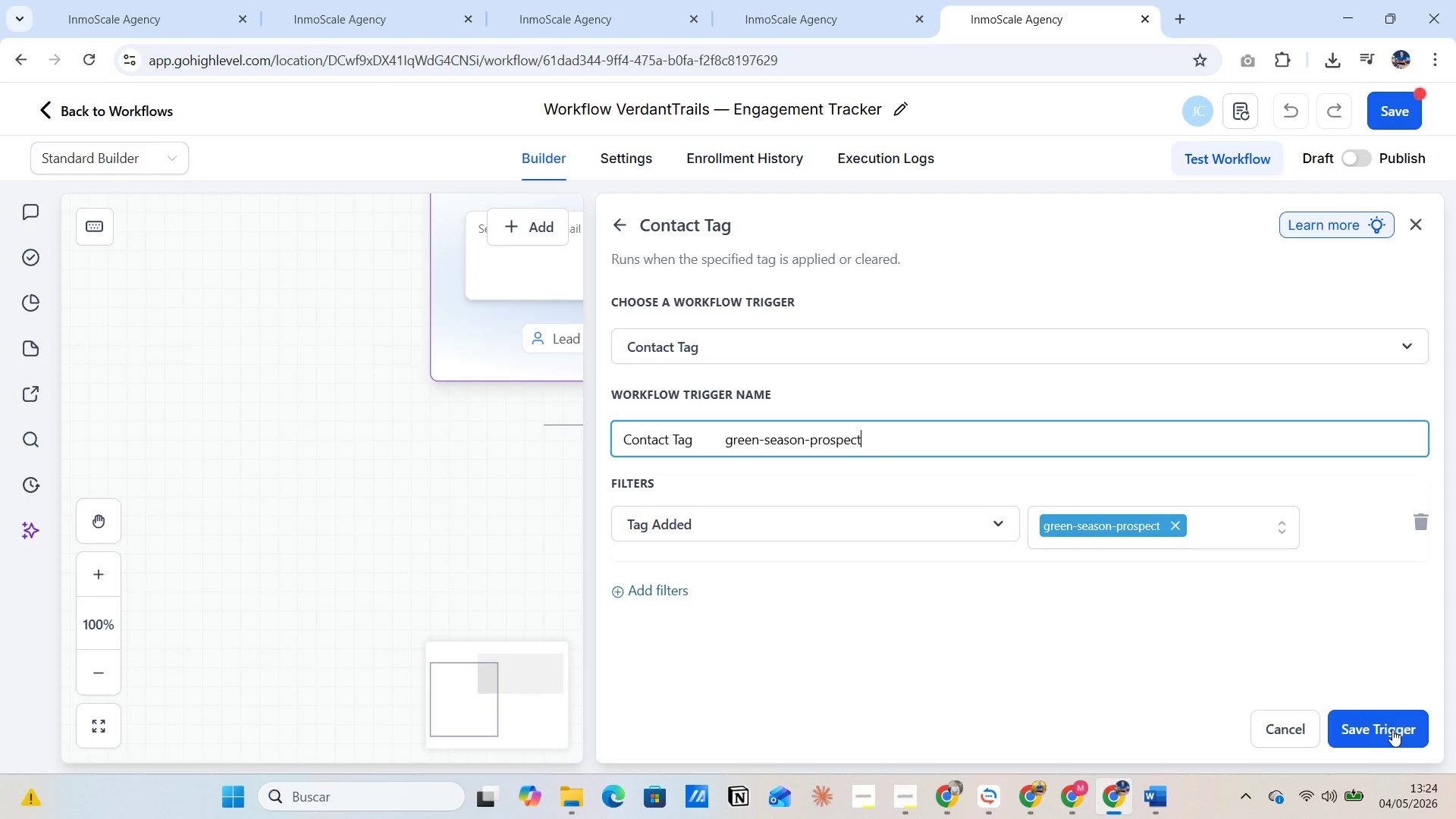 
left_click([1392, 728])
 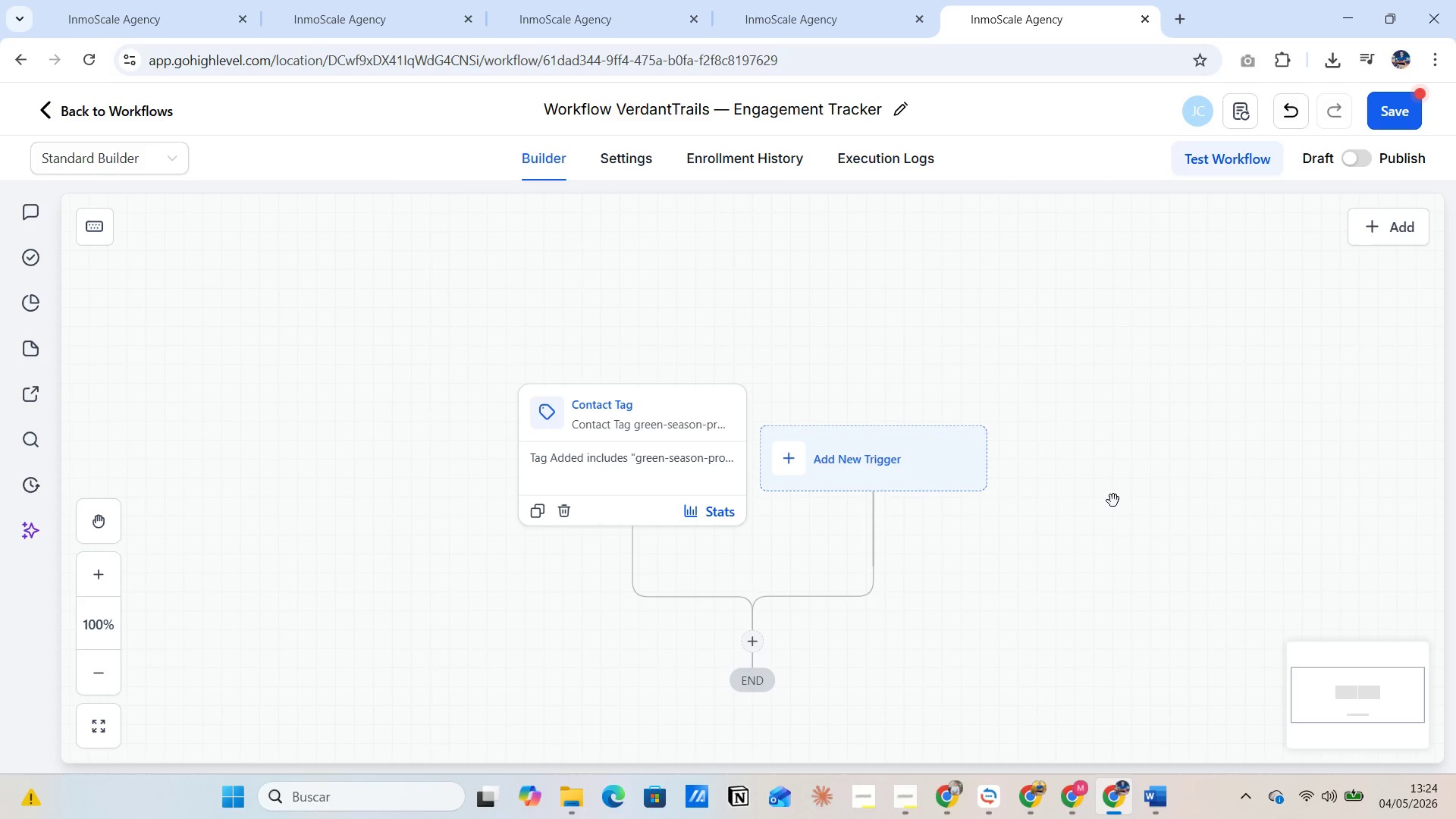 
wait(11.97)
 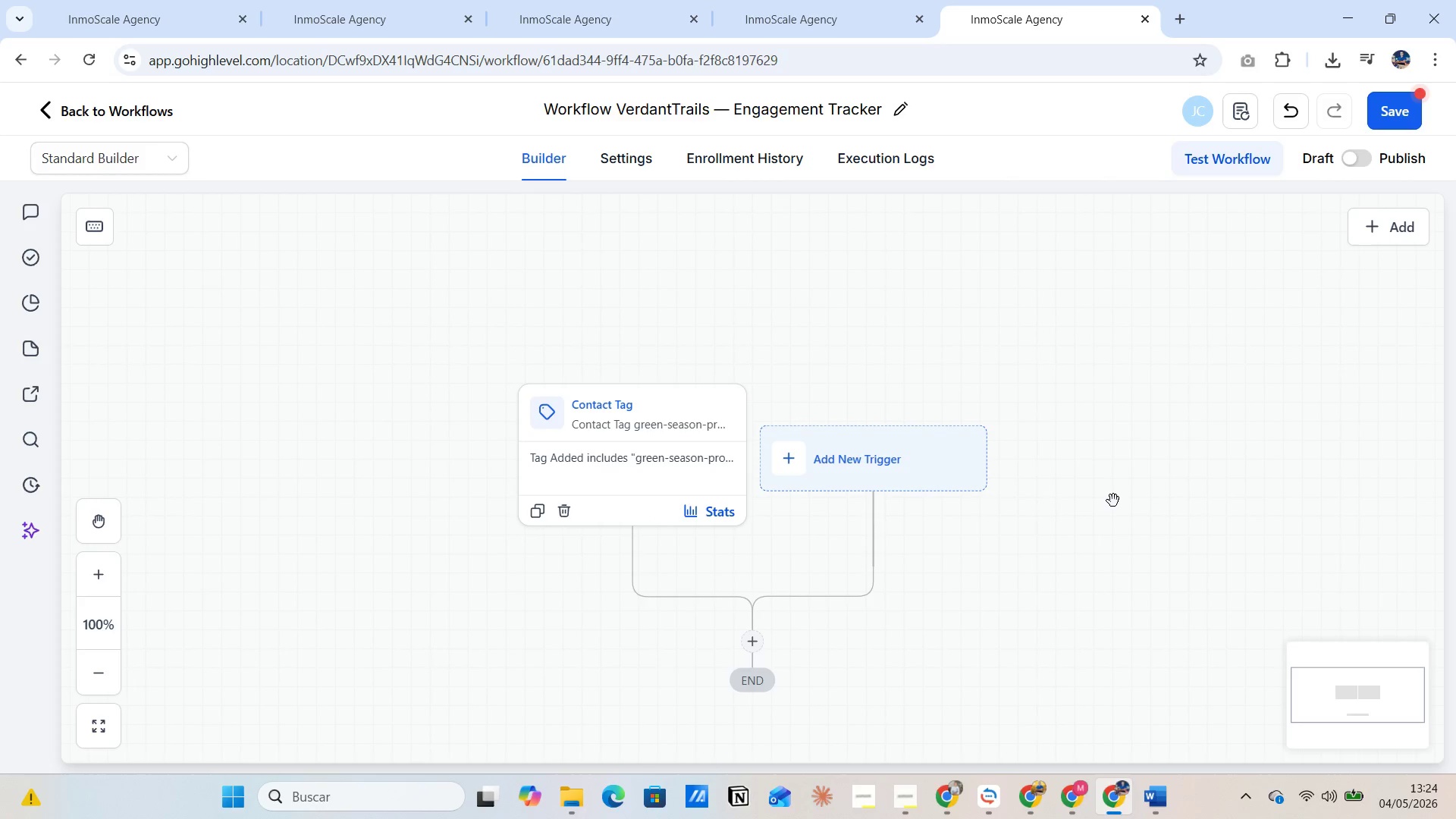 
left_click([752, 637])
 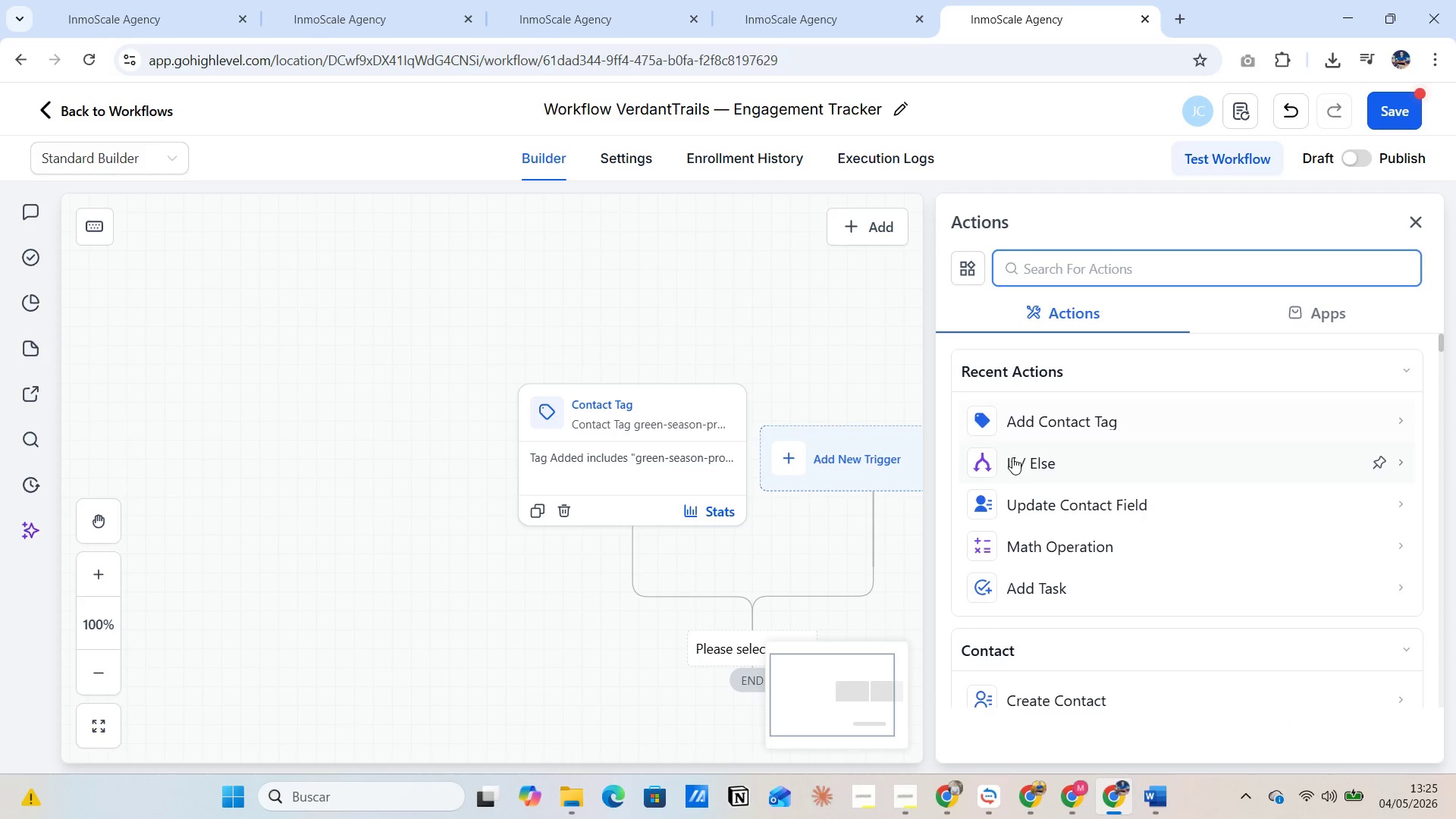 
left_click([1059, 265])
 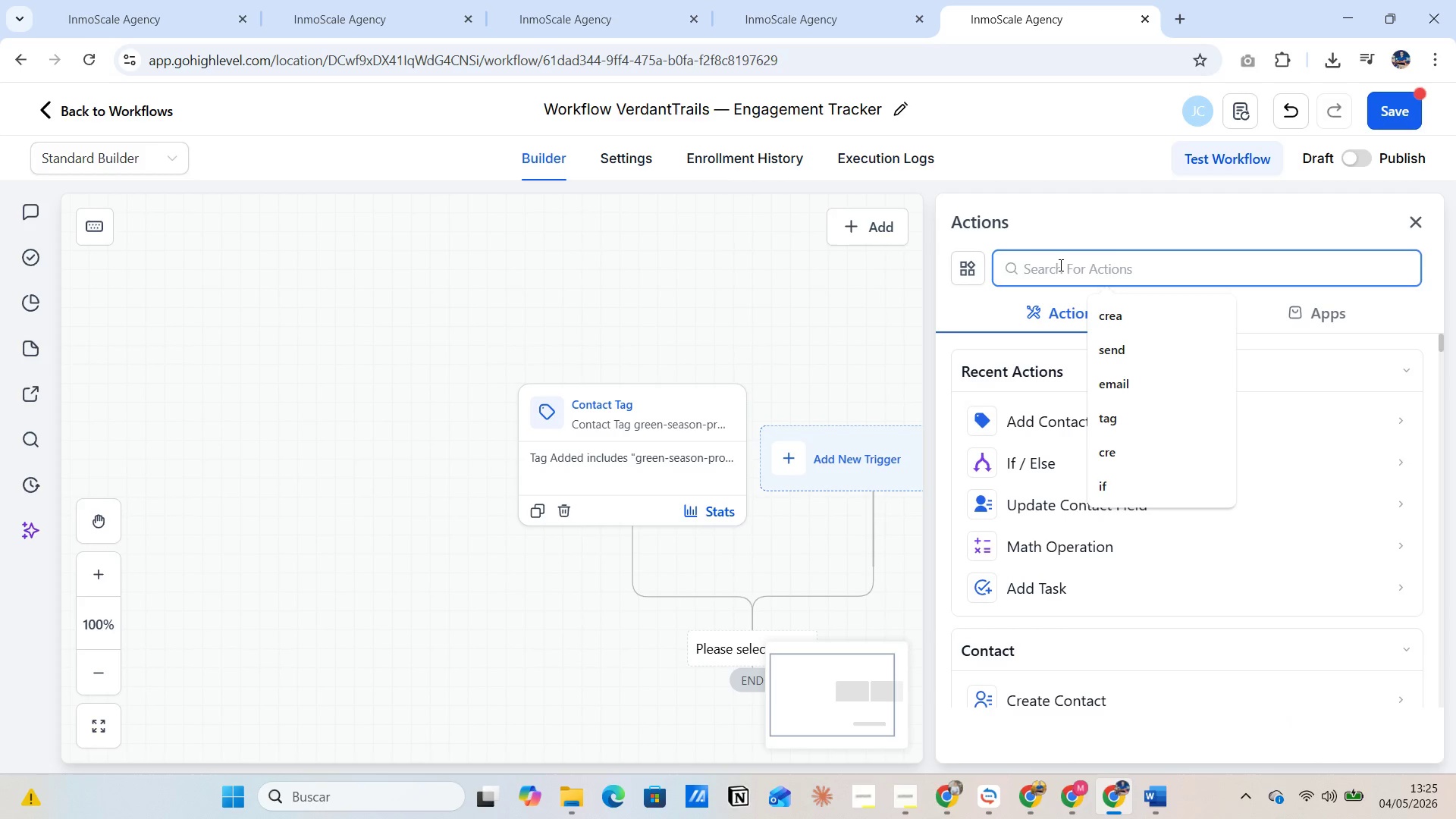 
type(crea)
 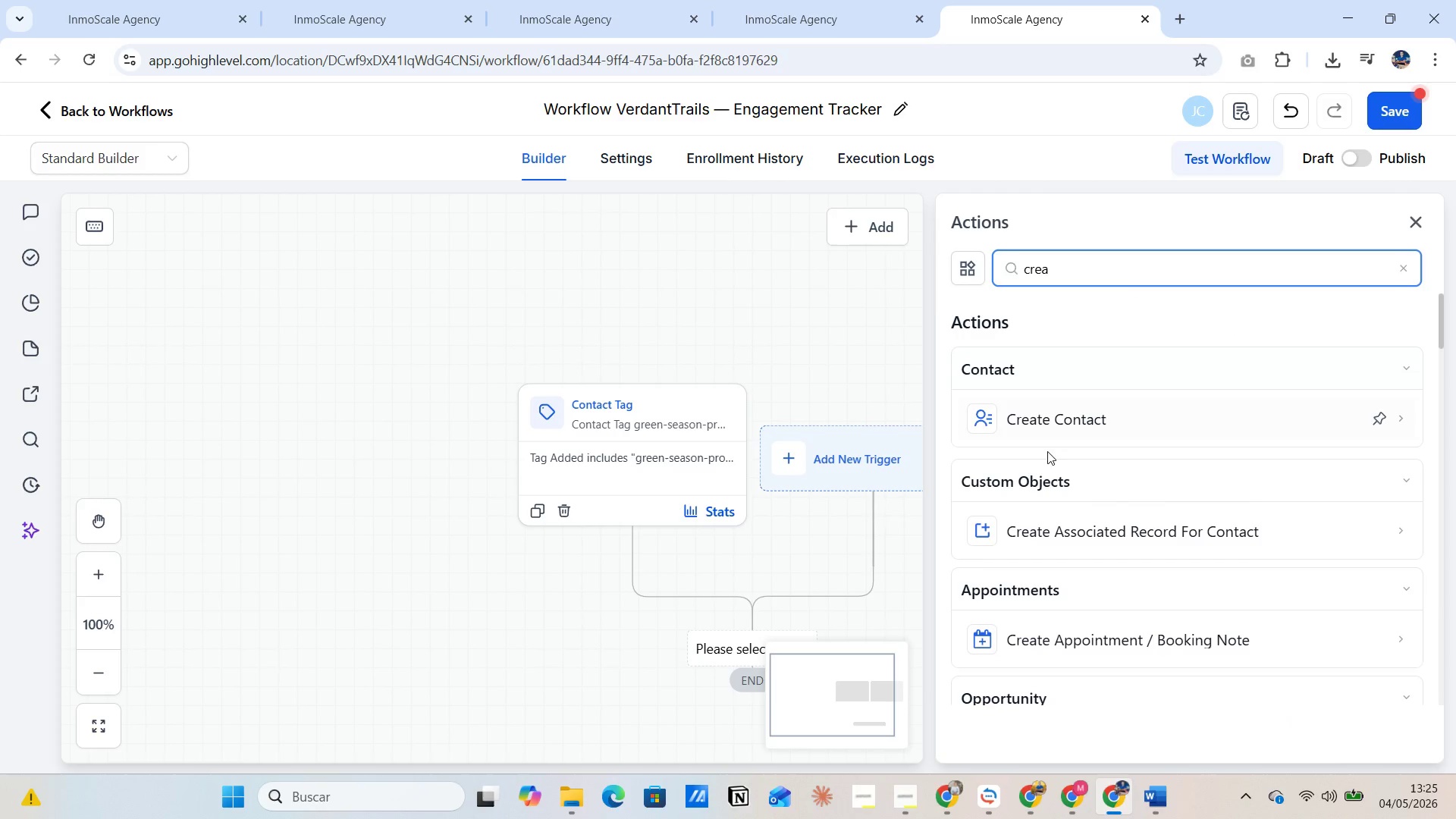 
scroll: coordinate [1066, 537], scroll_direction: down, amount: 2.0
 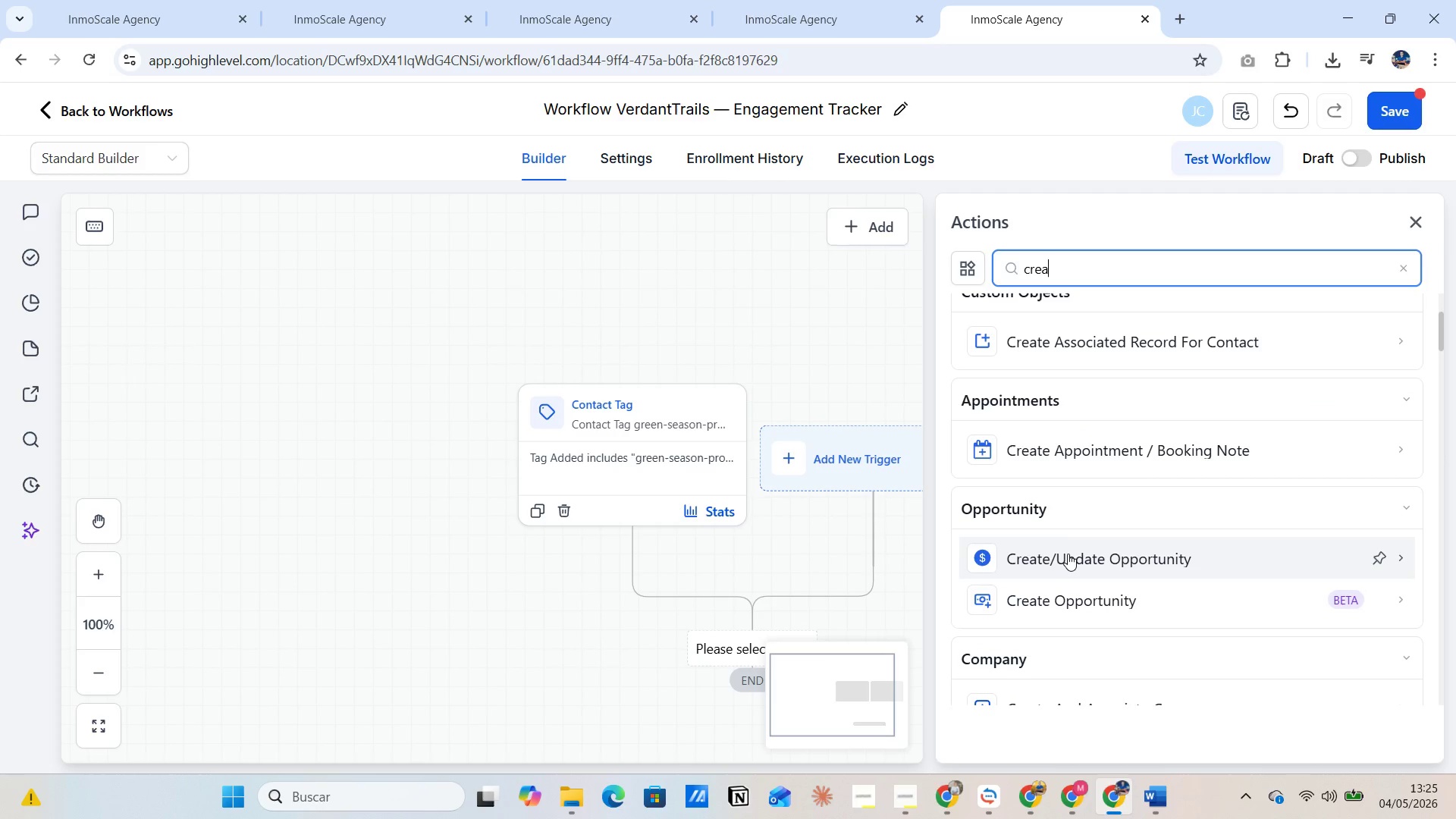 
left_click([1068, 554])
 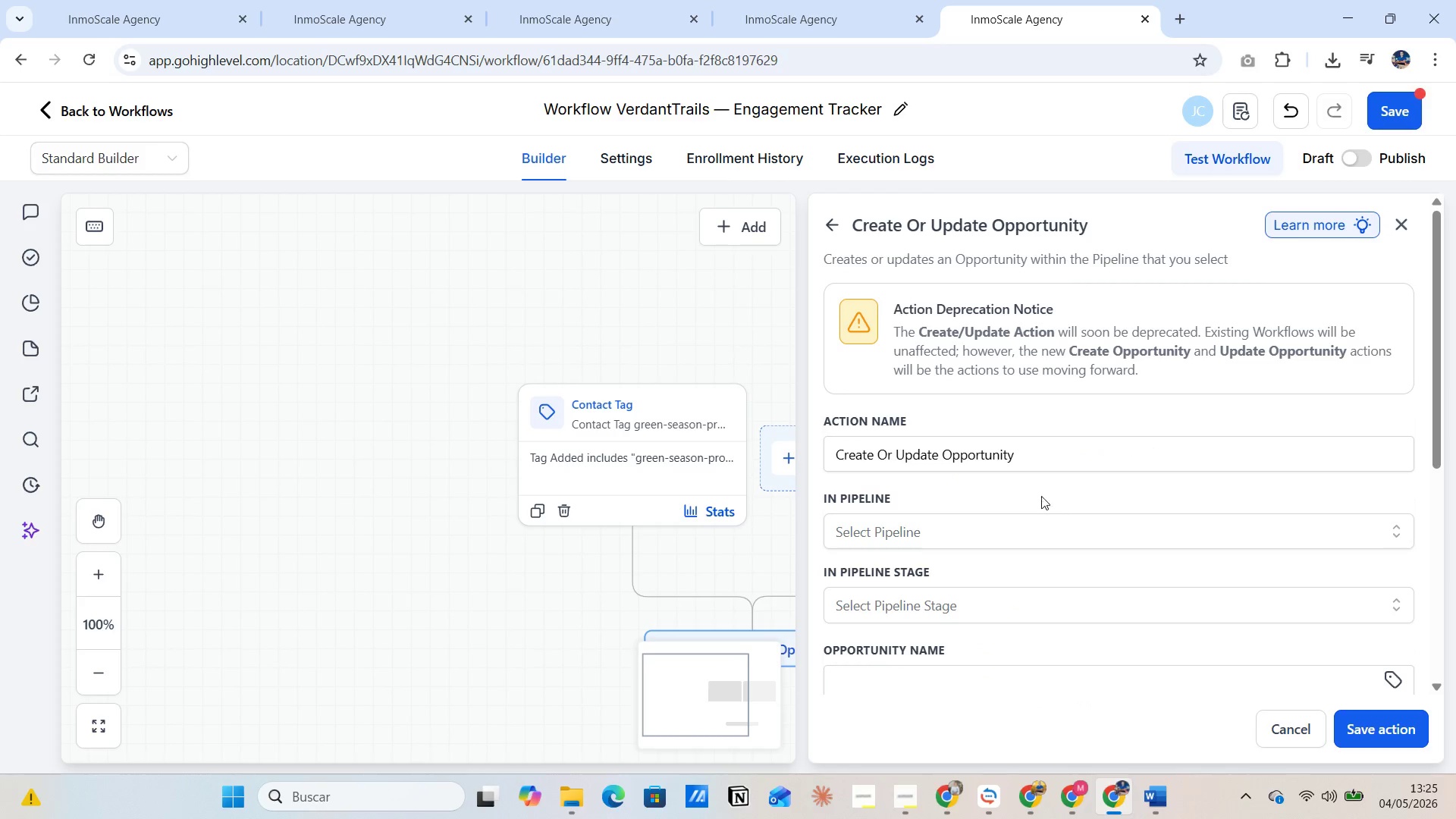 
left_click([1045, 452])
 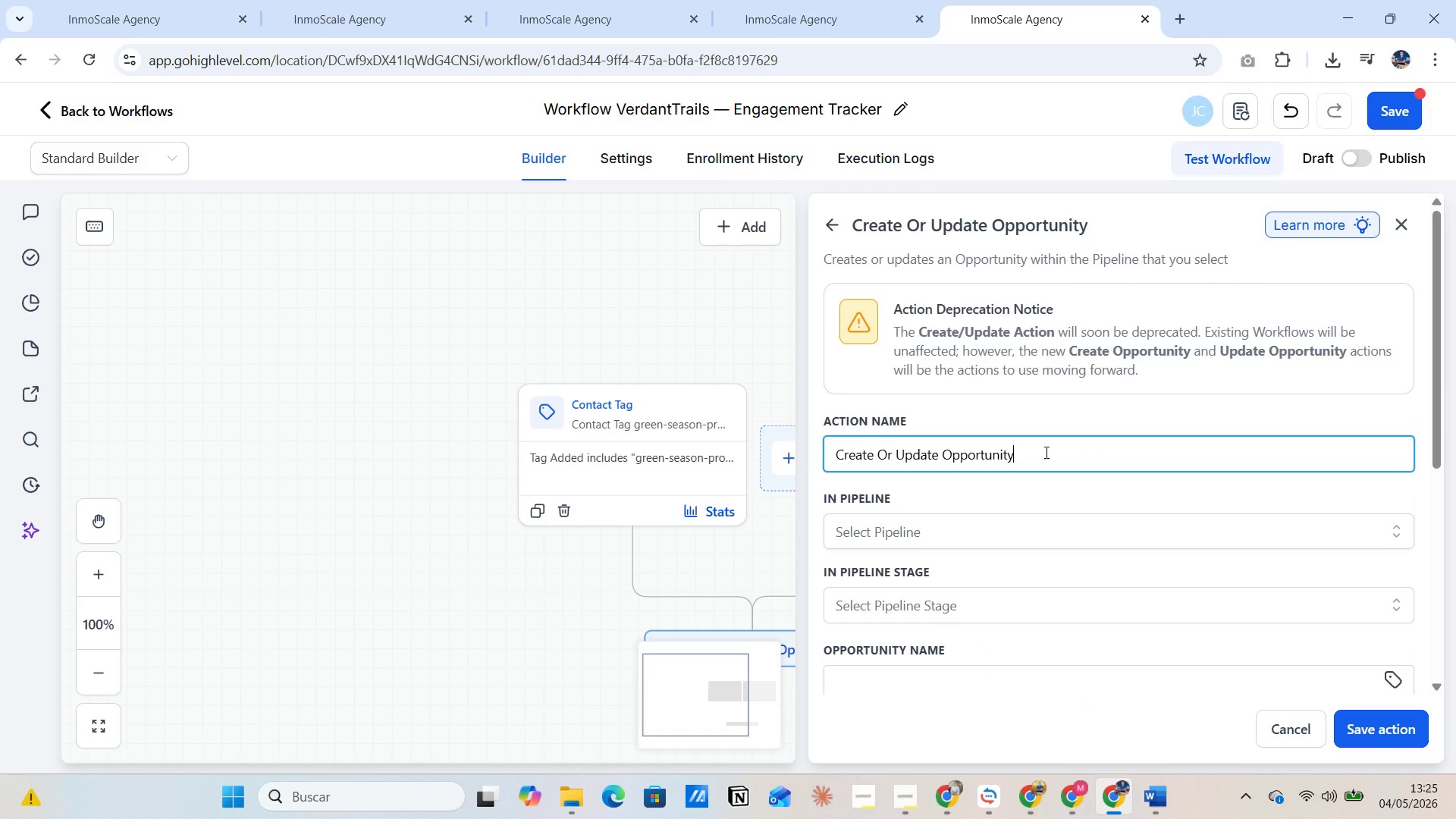 
key(Space)
 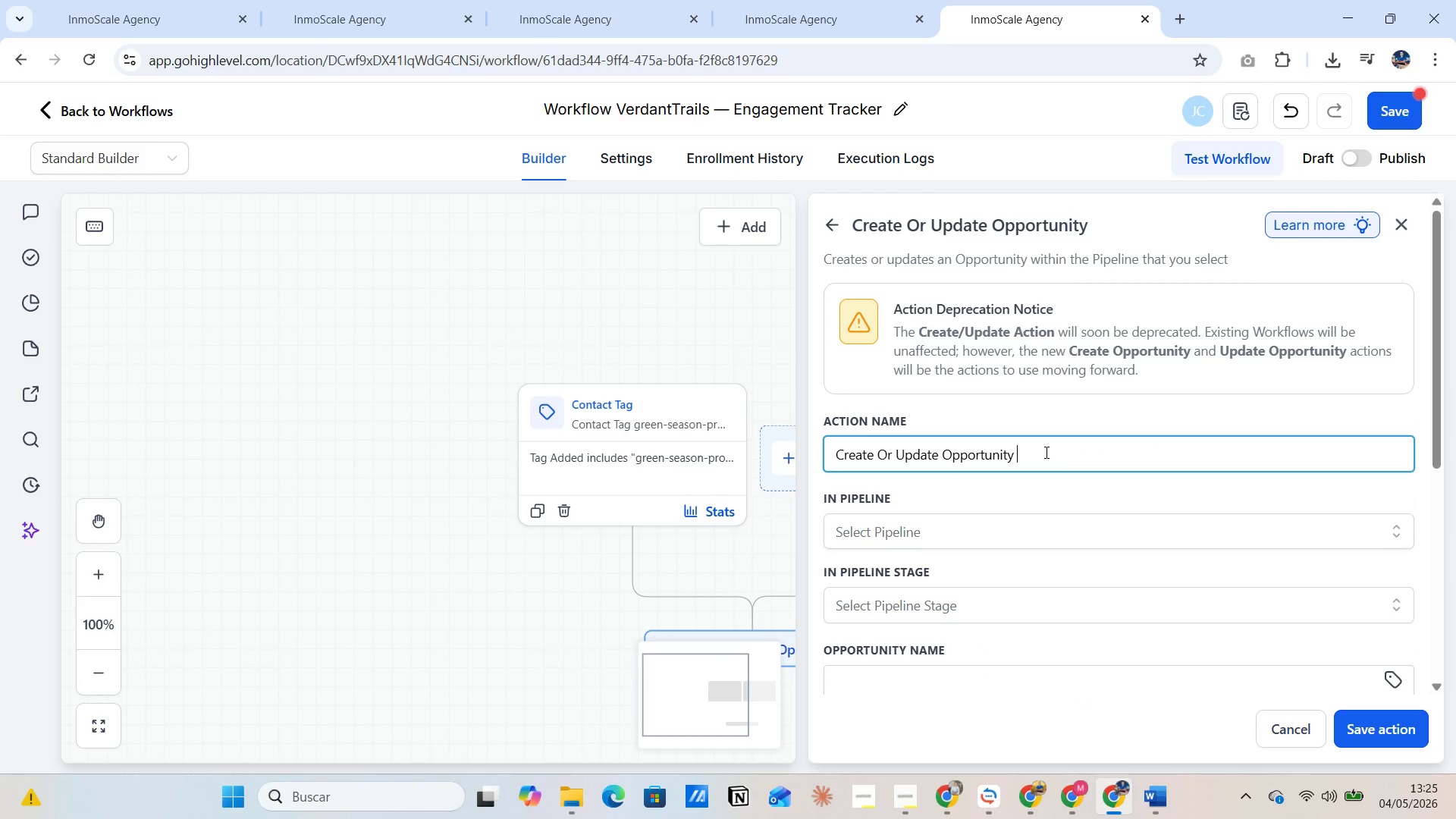 
key(Space)
 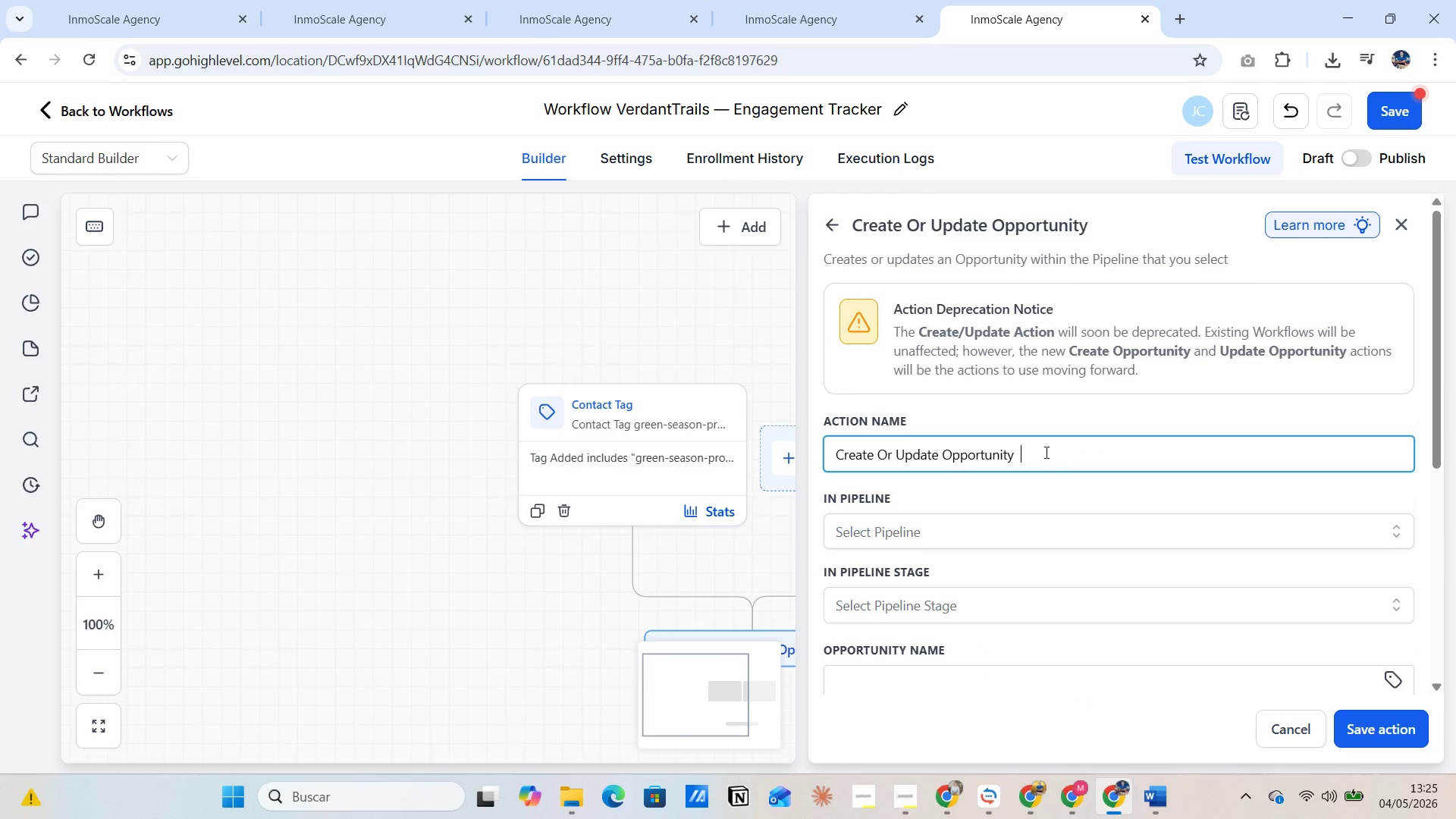 
key(Space)
 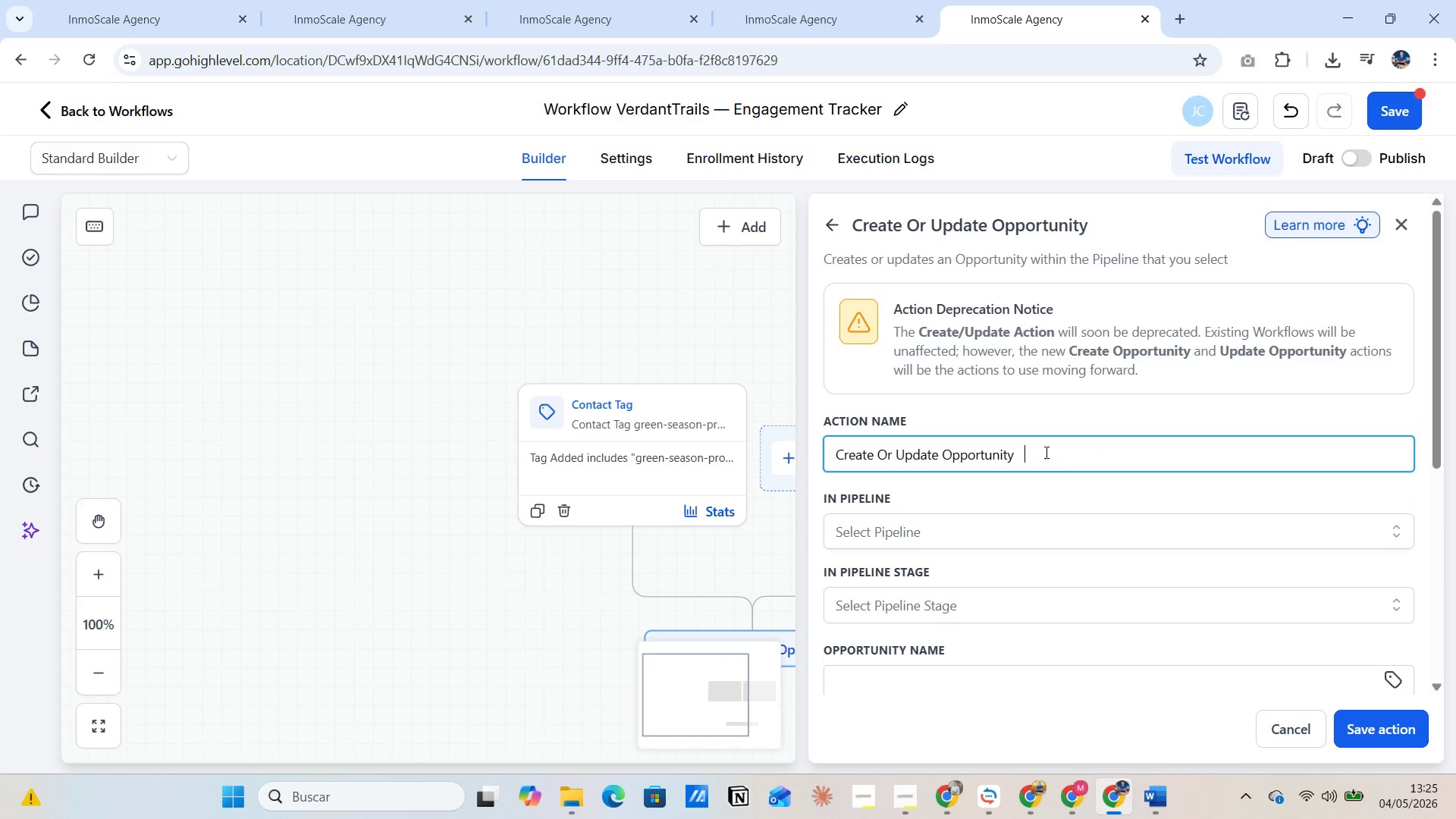 
type(Initial )
 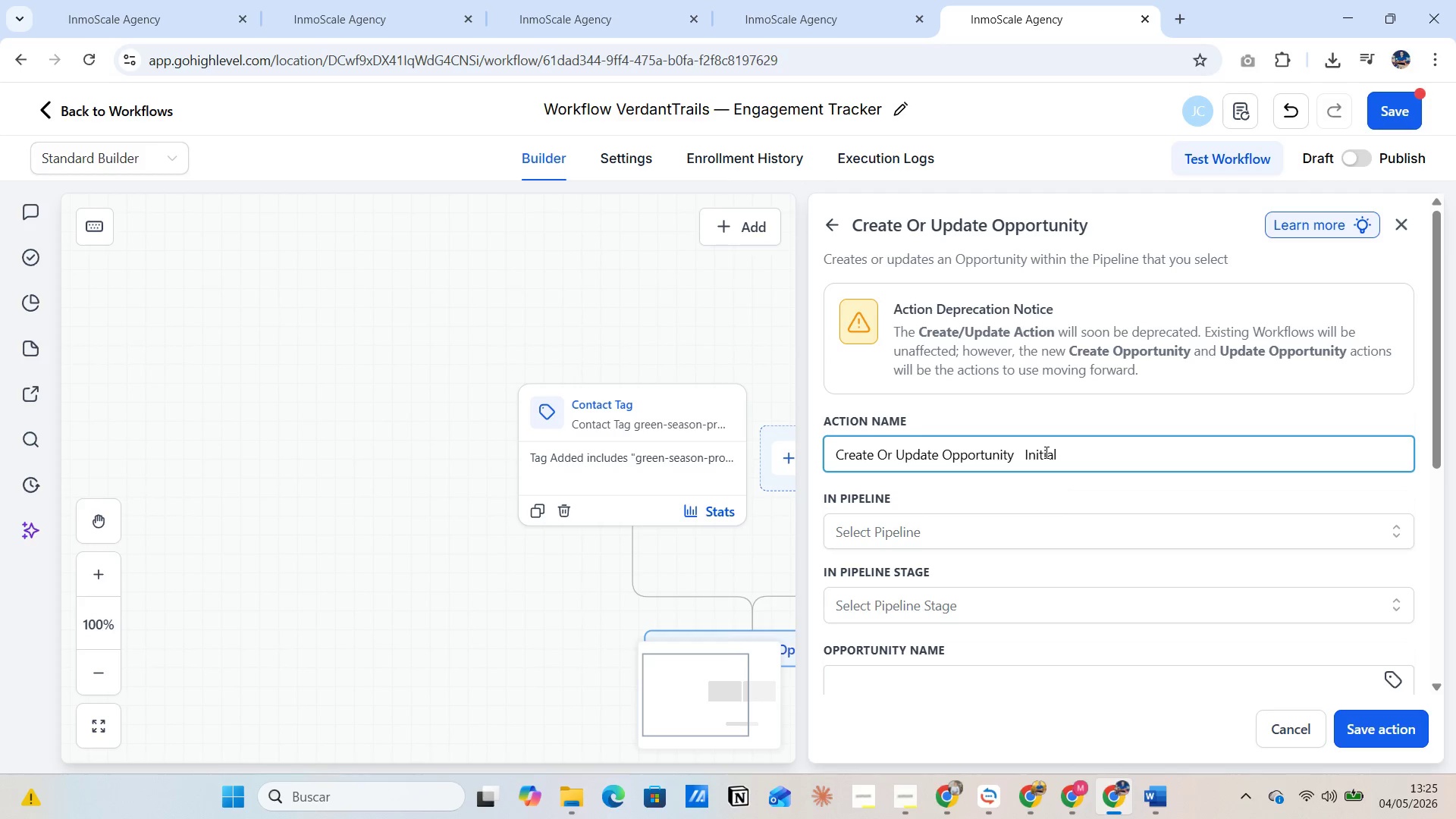 
wait(5.33)
 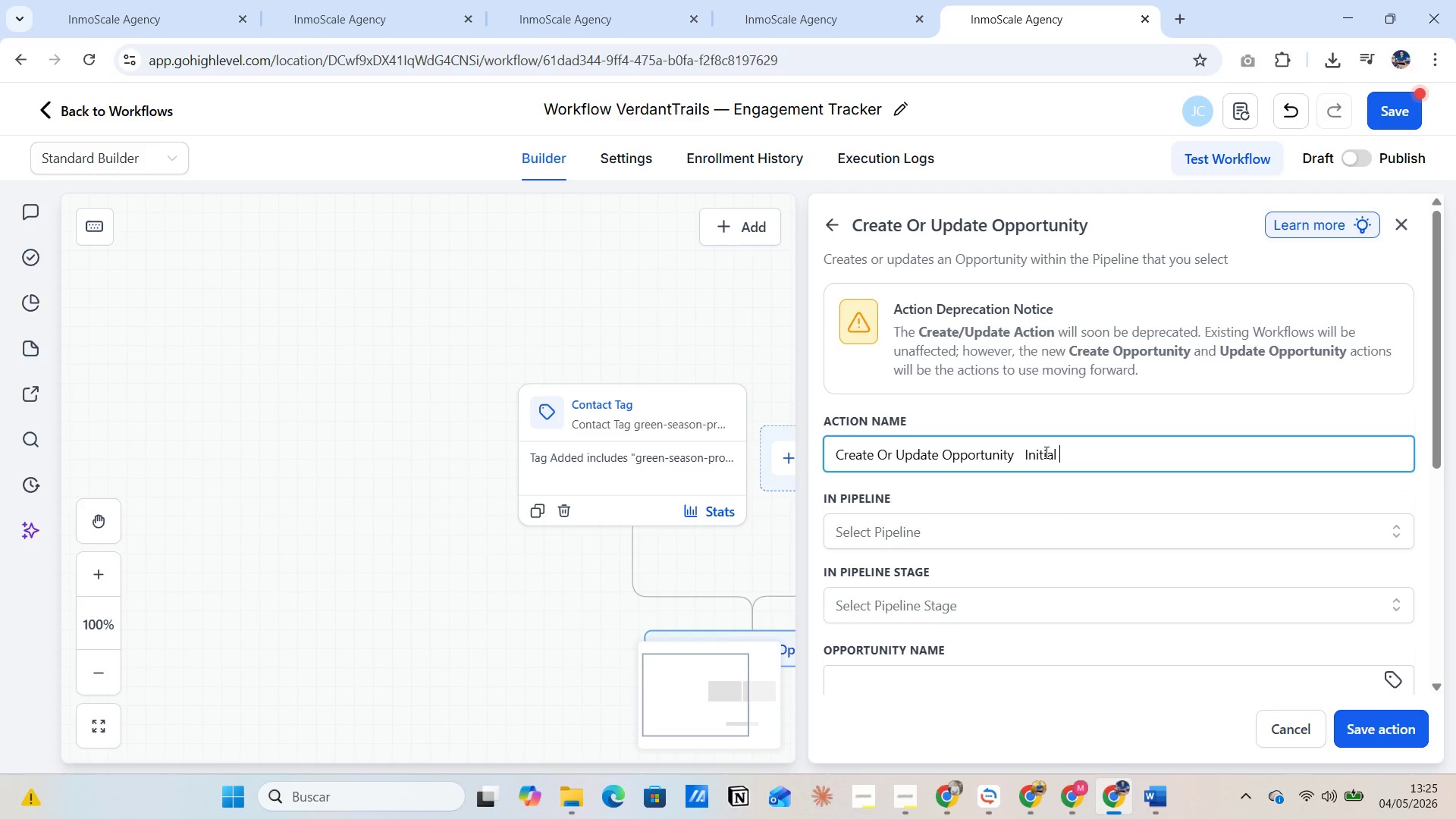 
type(Outreach)
 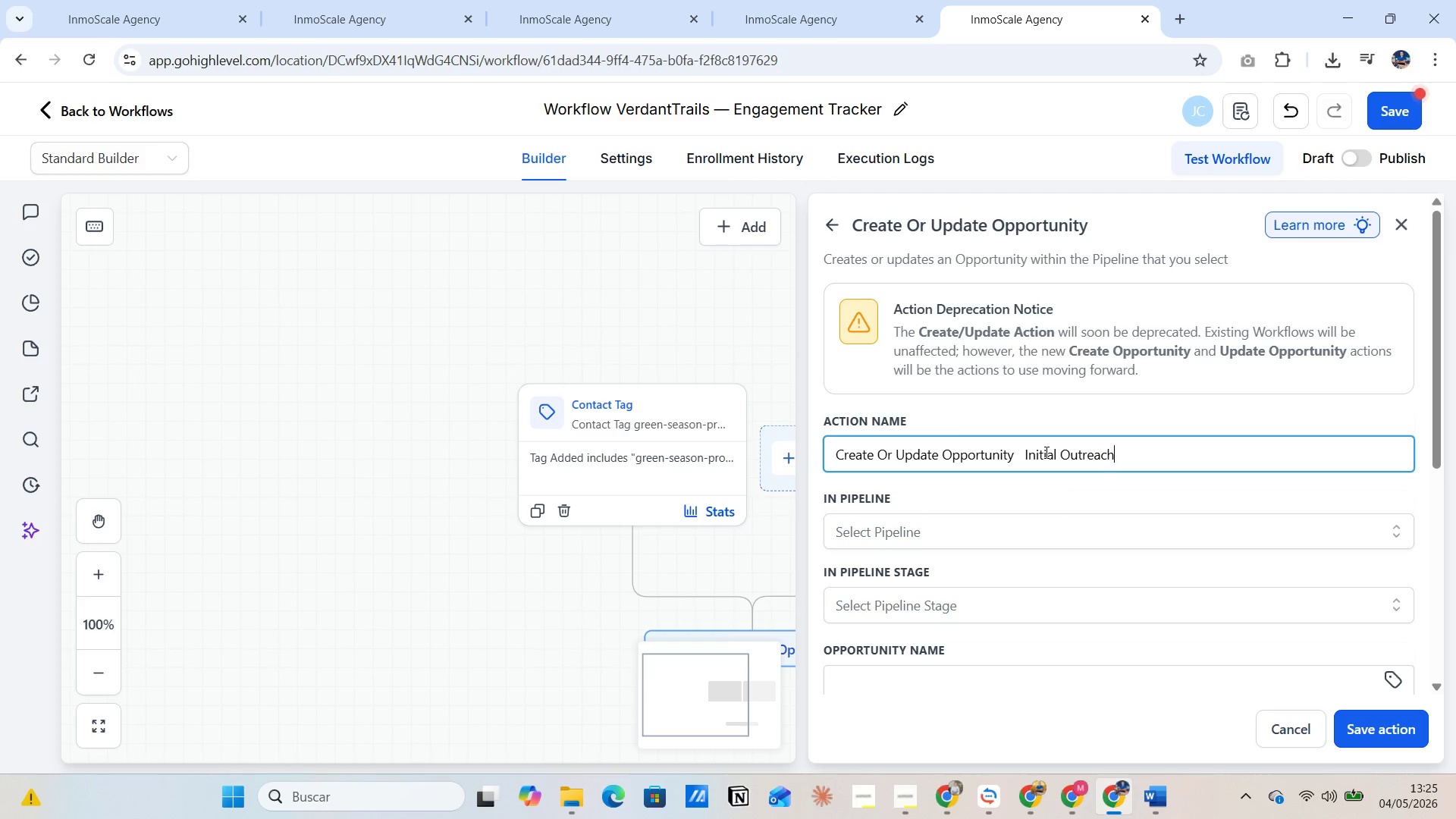 
scroll: coordinate [1045, 452], scroll_direction: down, amount: 1.0
 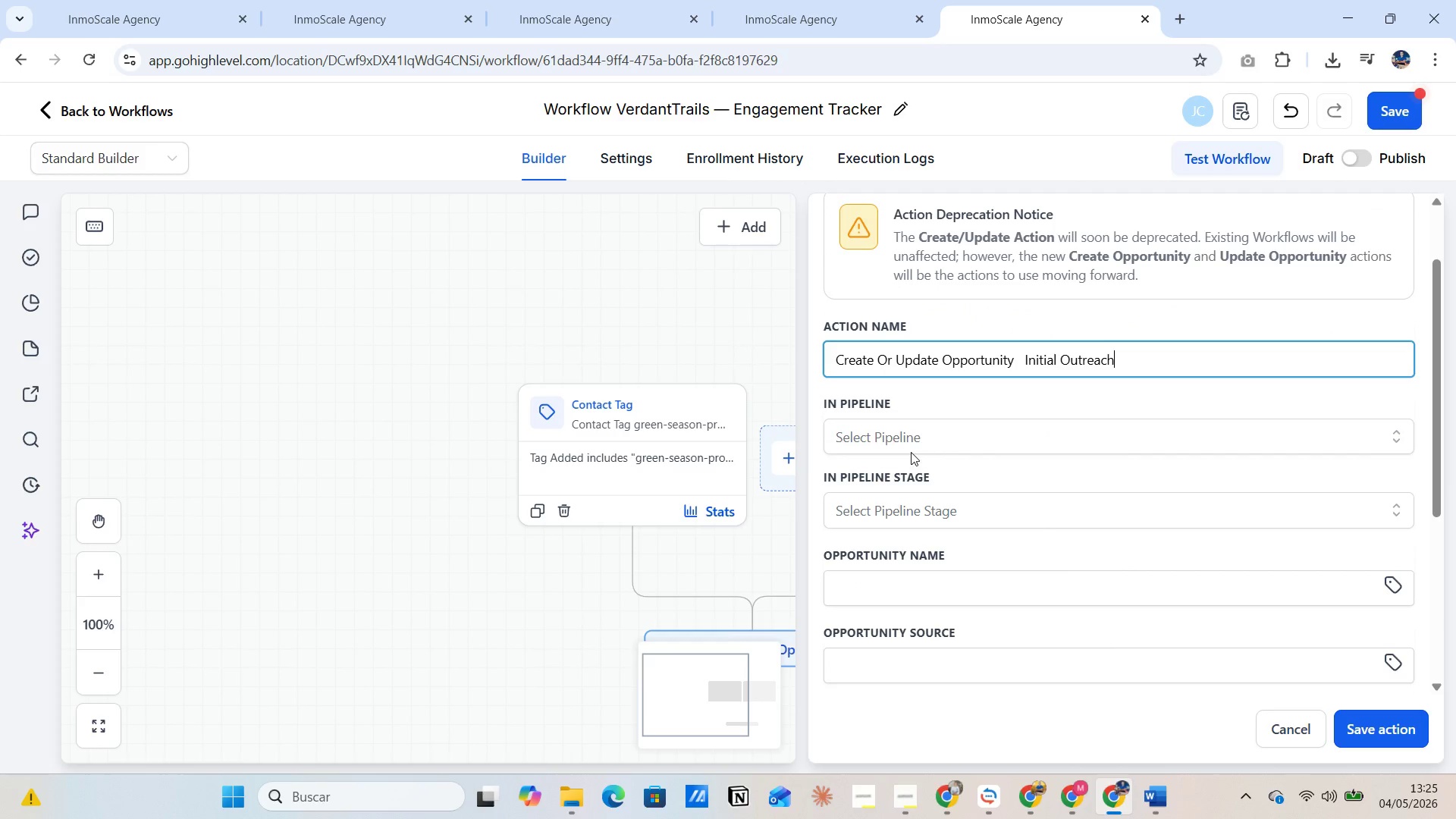 
left_click([924, 435])
 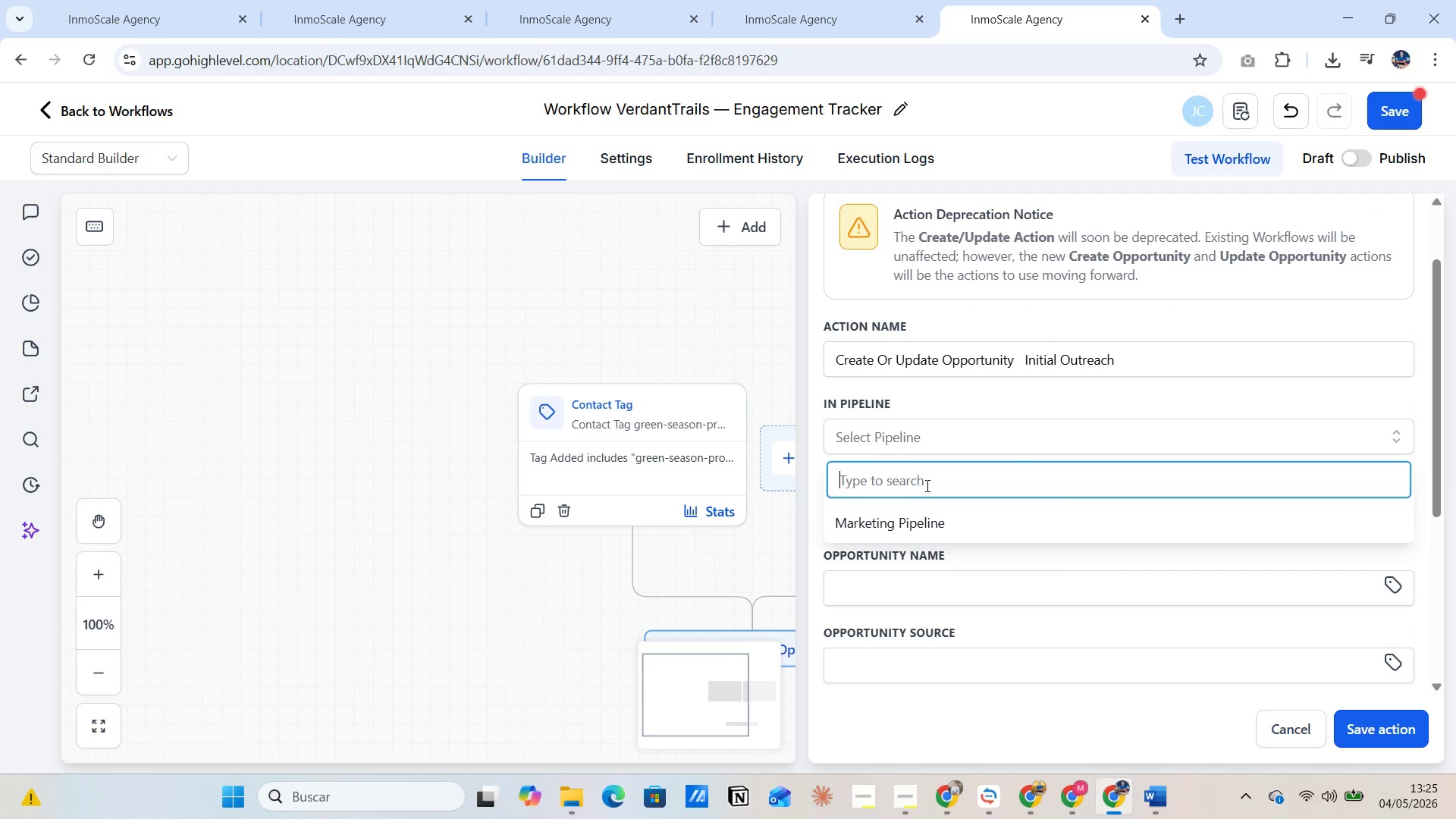 
scroll: coordinate [928, 488], scroll_direction: down, amount: 1.0
 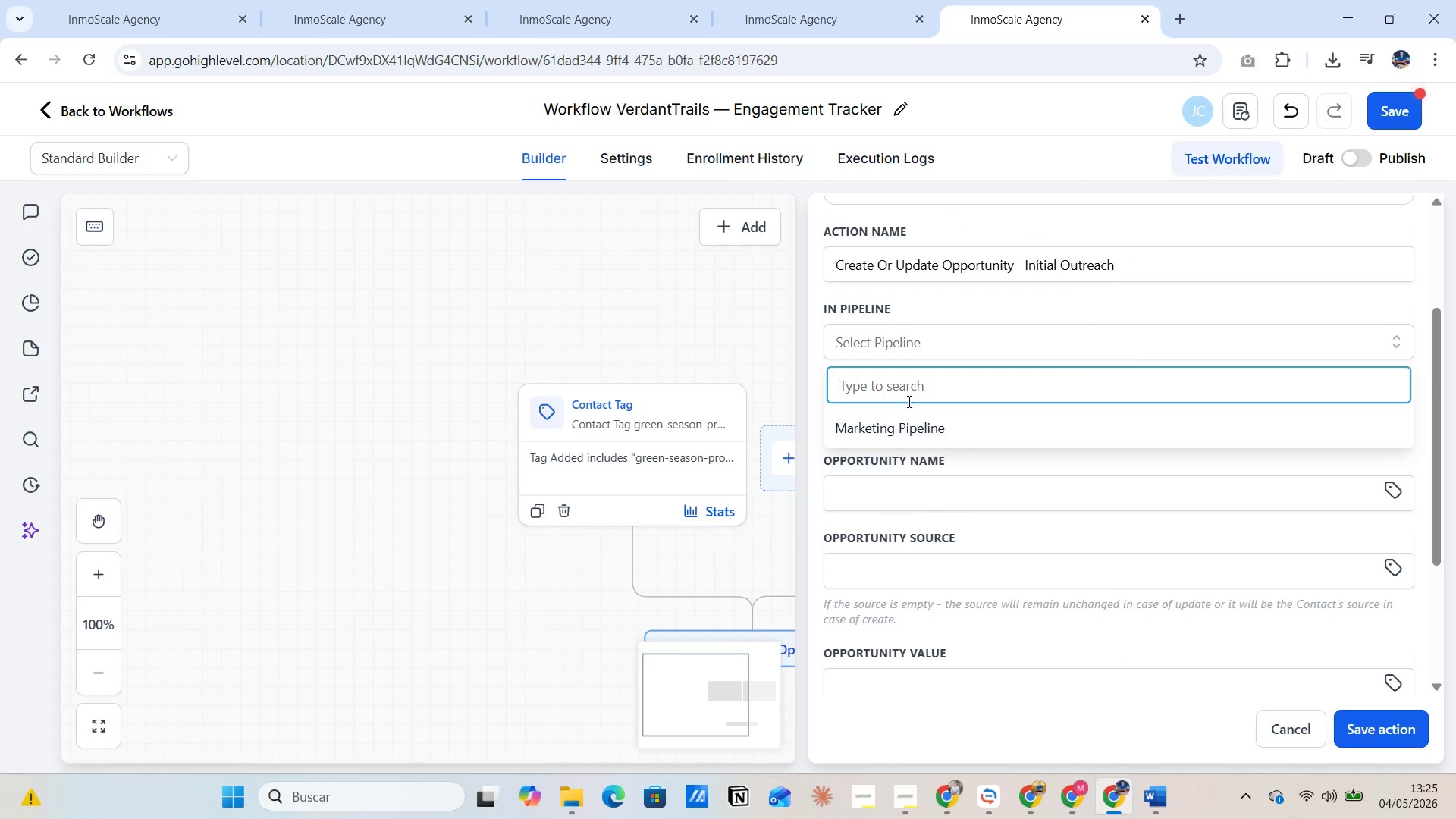 
left_click([901, 388])
 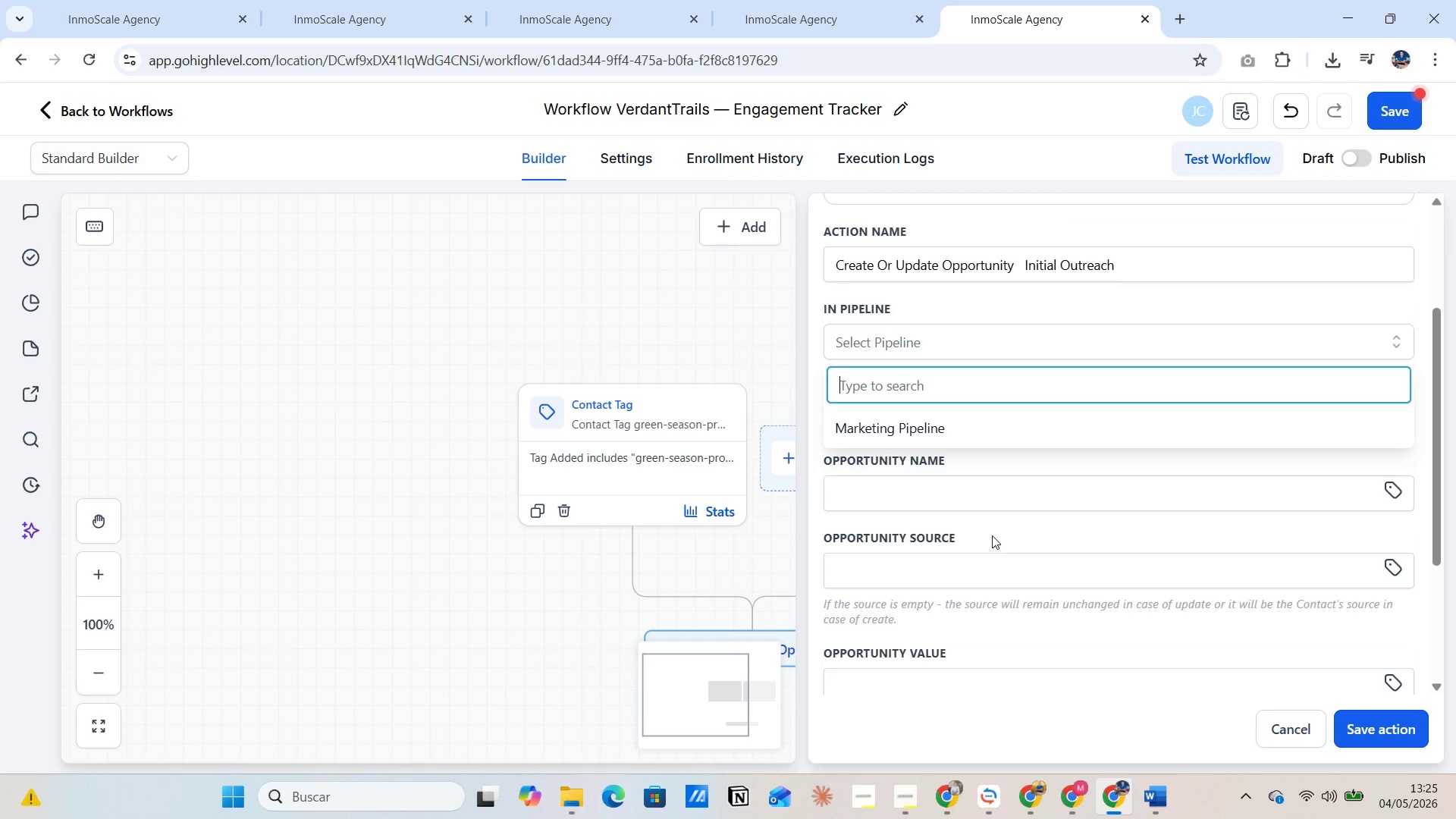 
wait(7.19)
 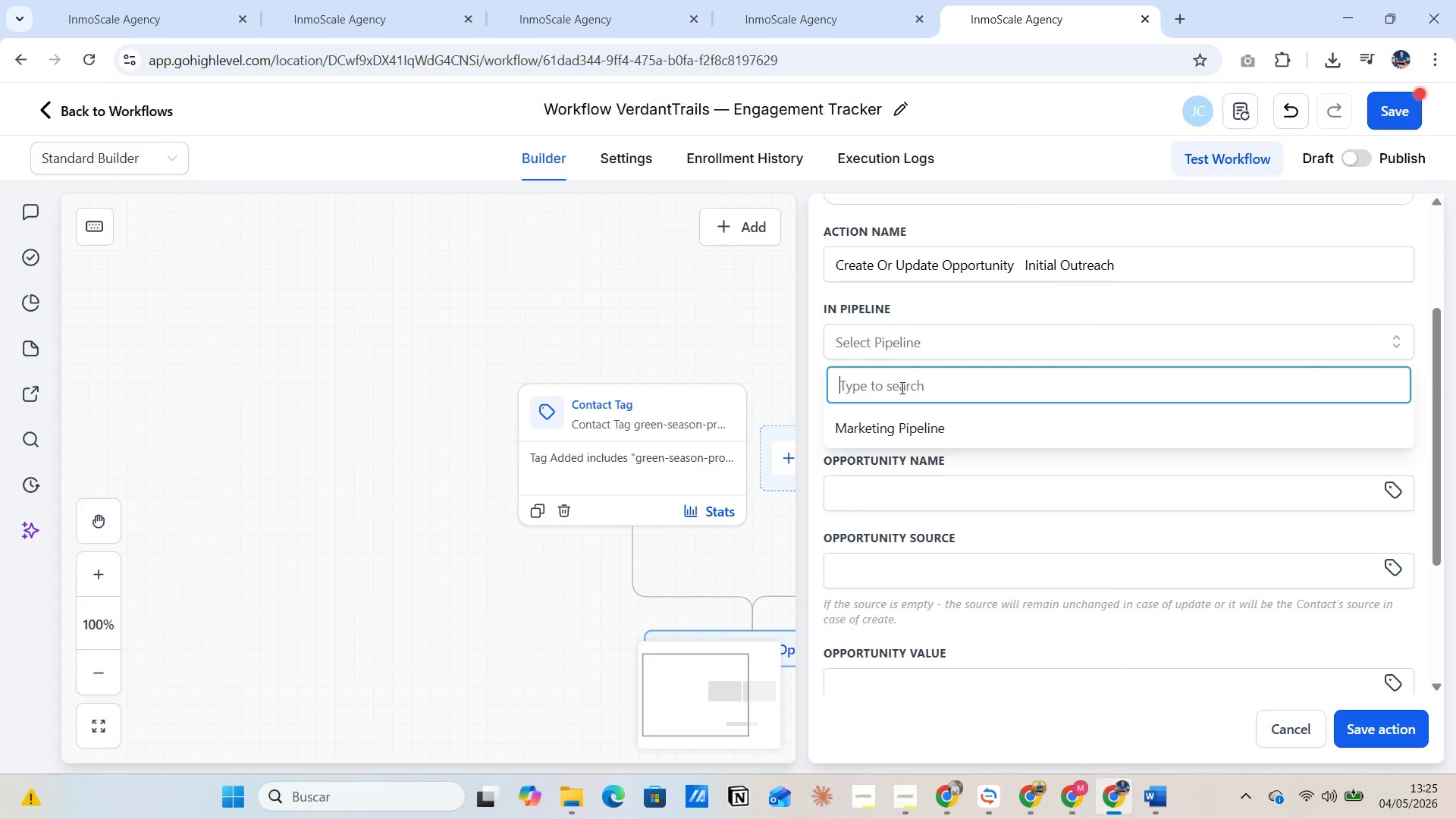 
left_click([824, 17])
 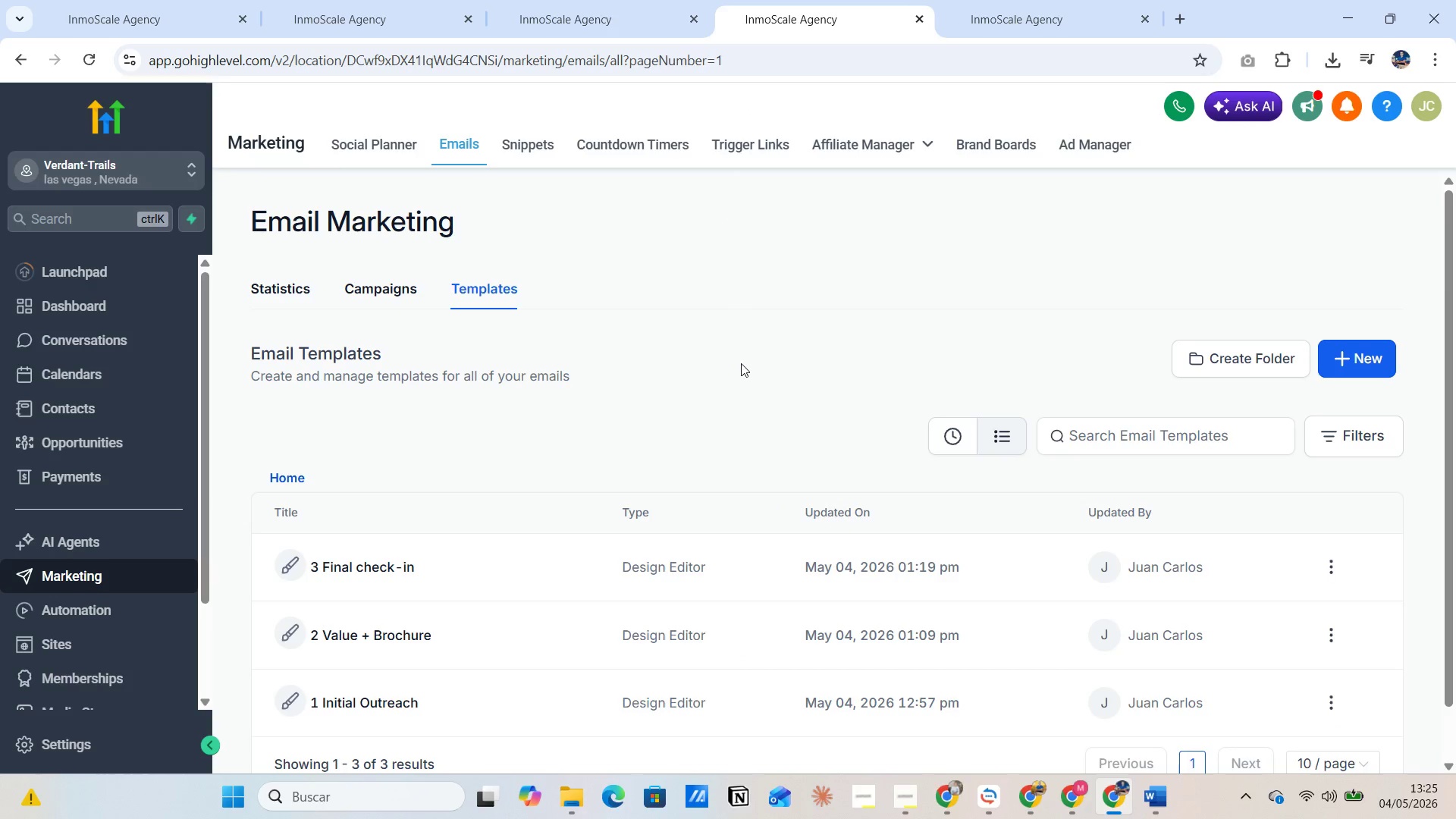 
left_click([1010, 9])
 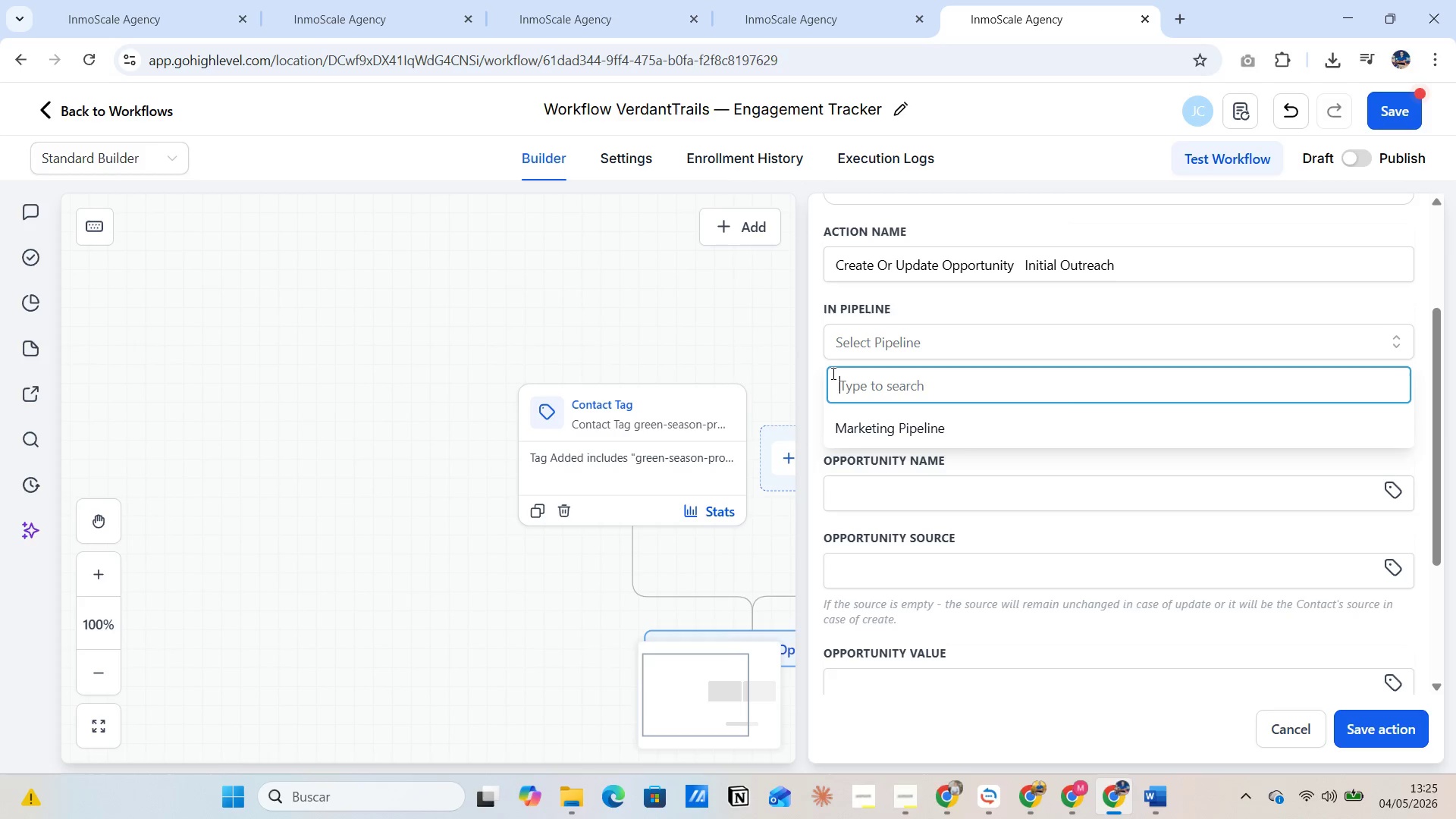 
wait(9.48)
 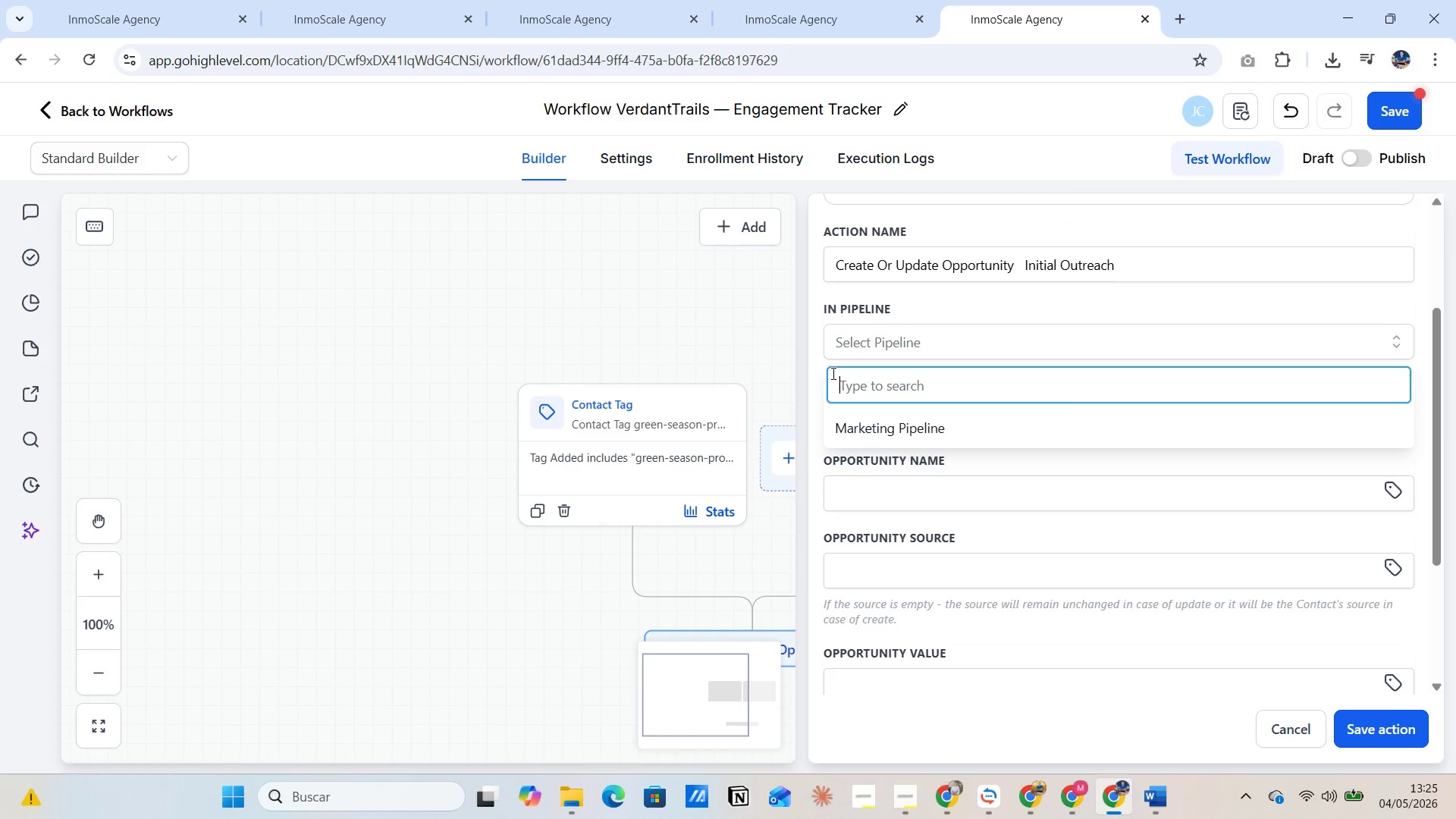 
left_click([881, 424])
 